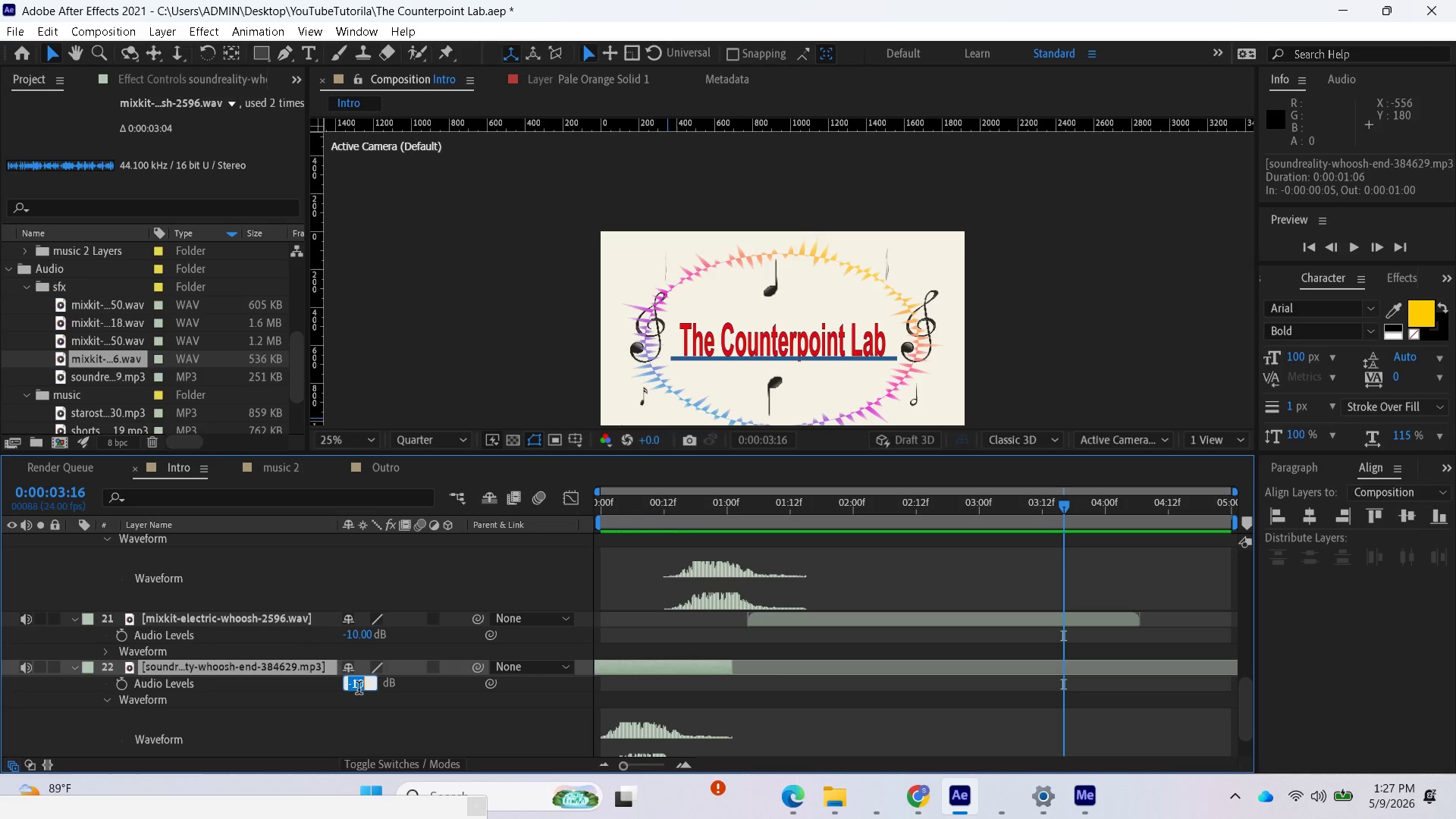 
key(0)
 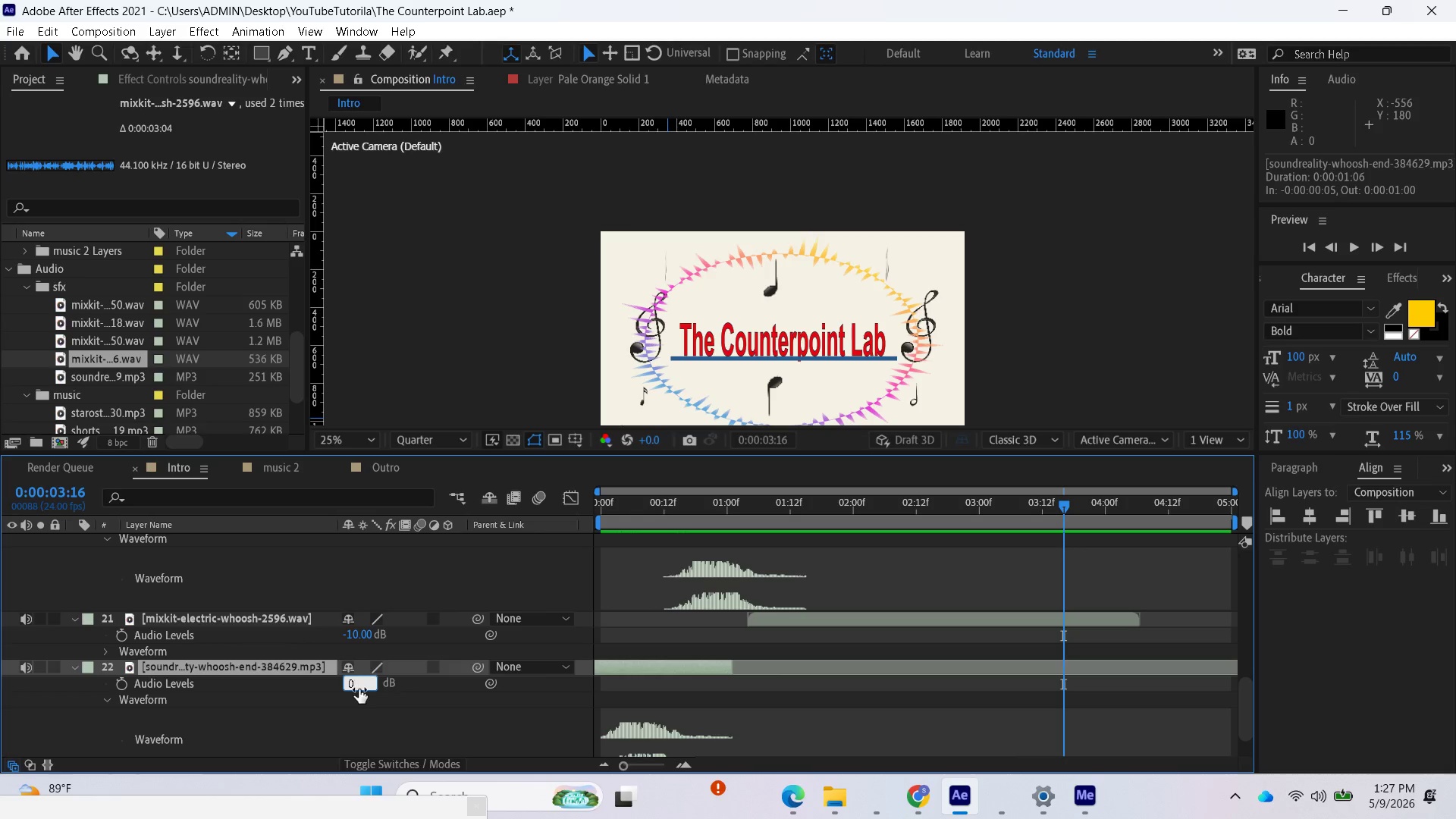 
key(Enter)
 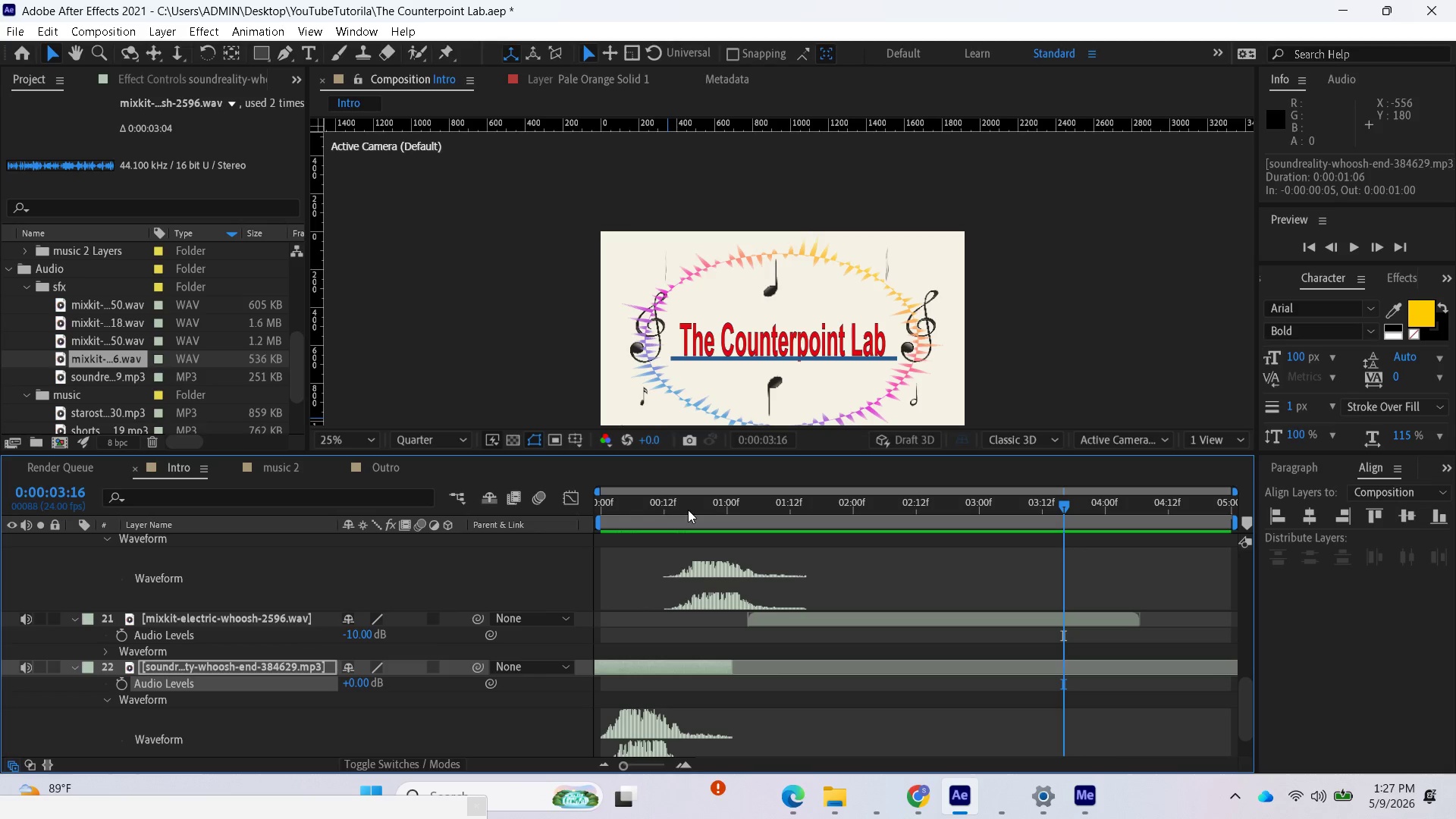 
scroll: coordinate [786, 635], scroll_direction: up, amount: 2.0
 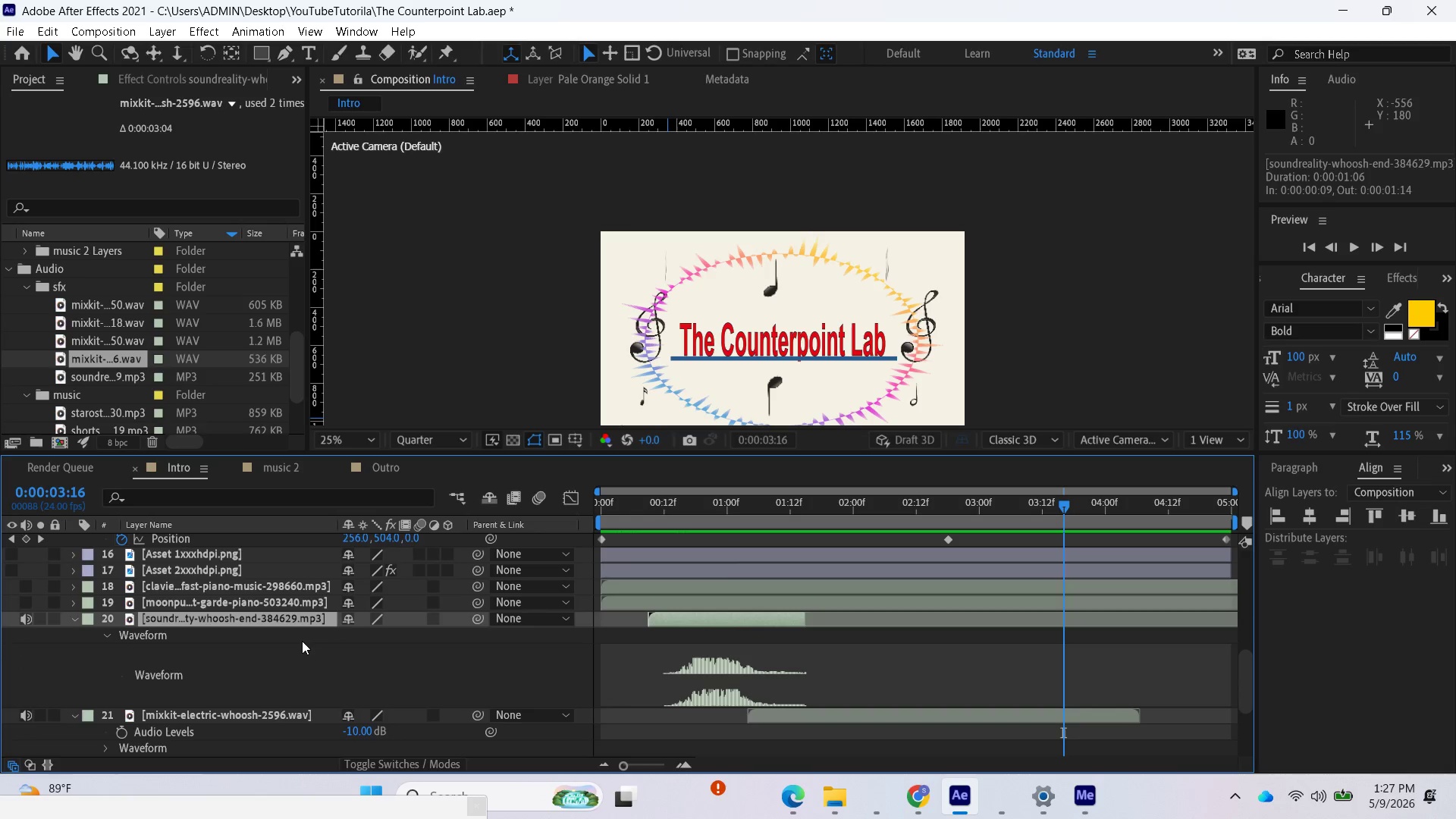 
key(L)
 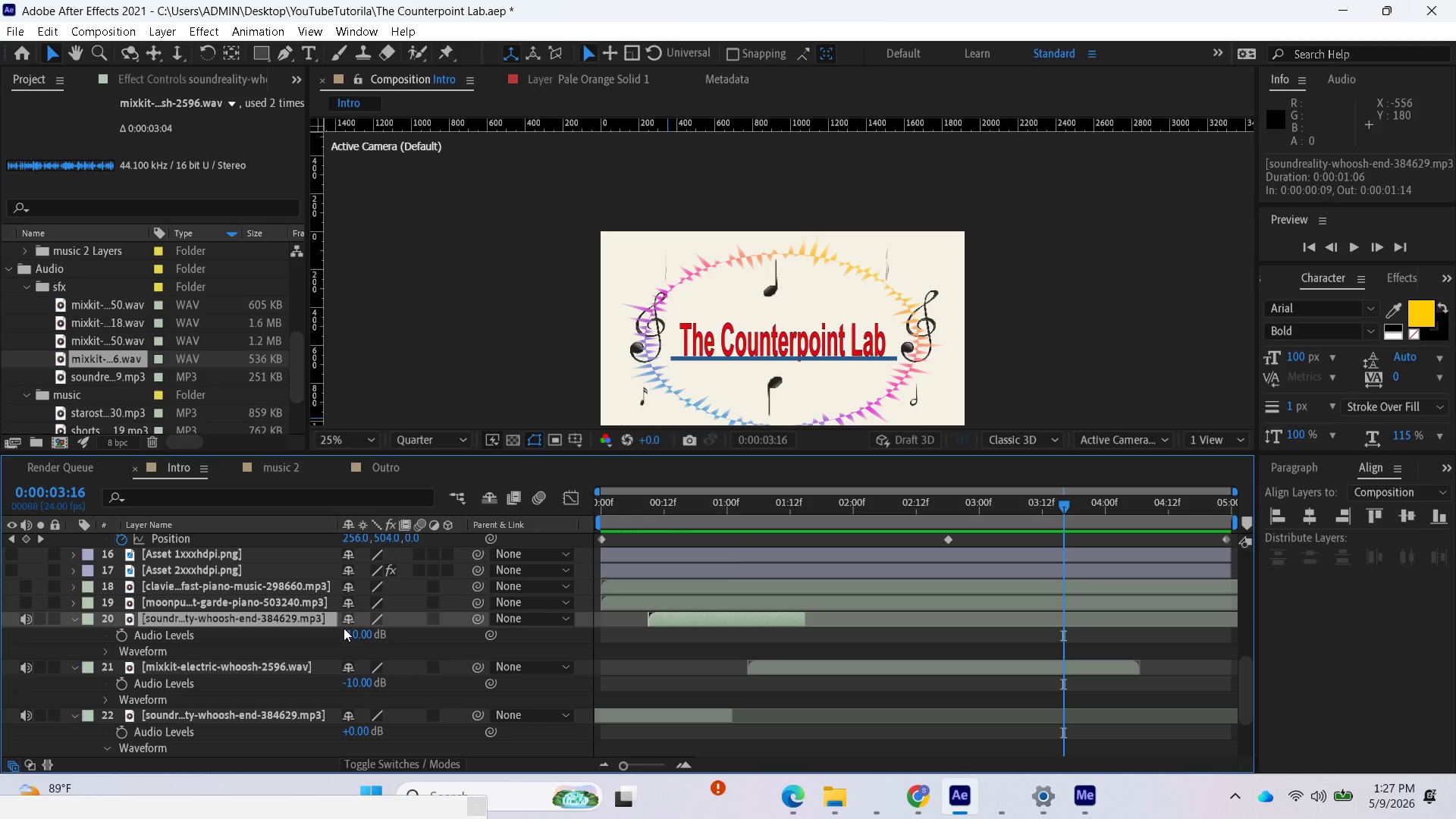 
left_click([353, 633])
 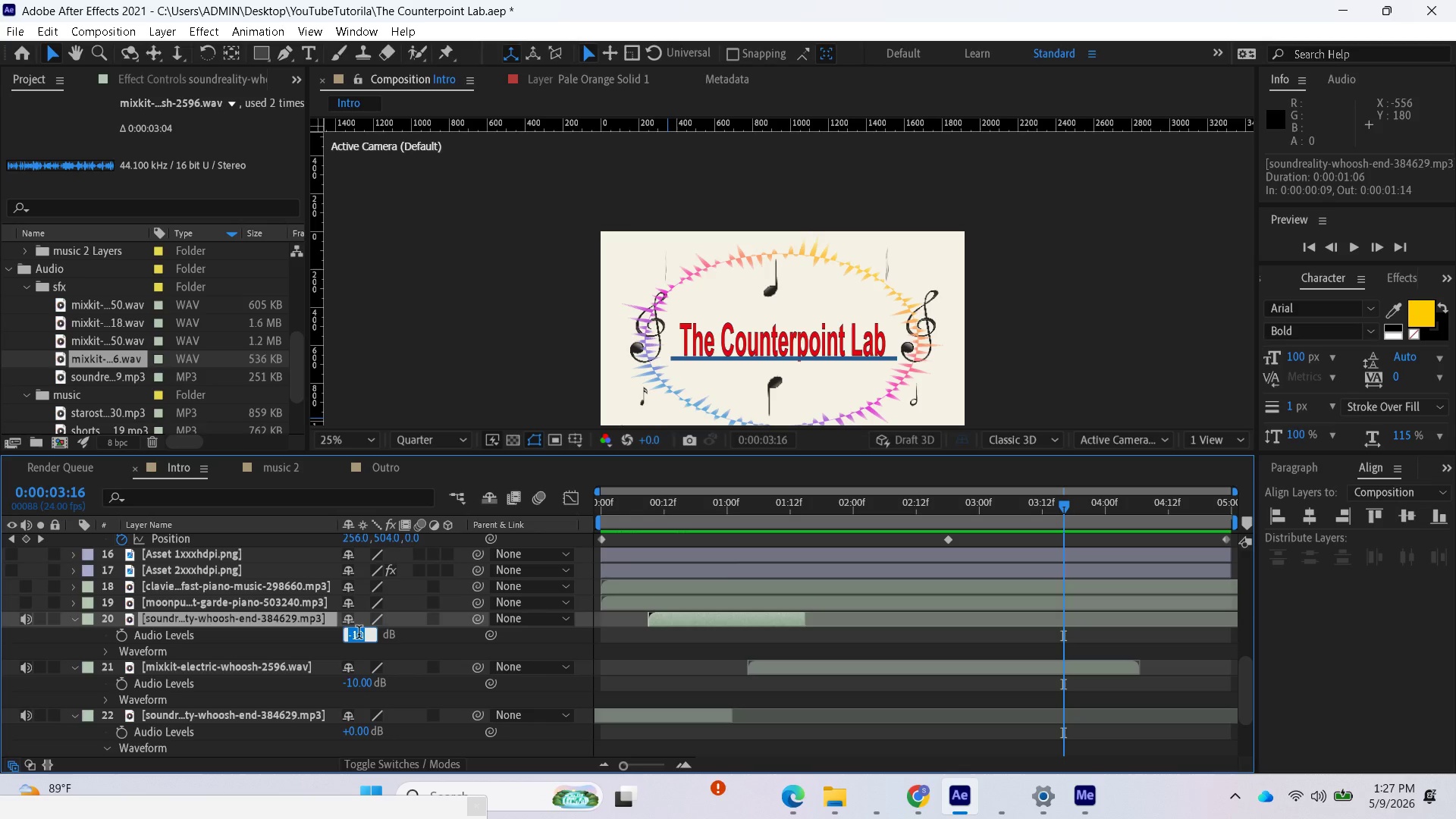 
key(0)
 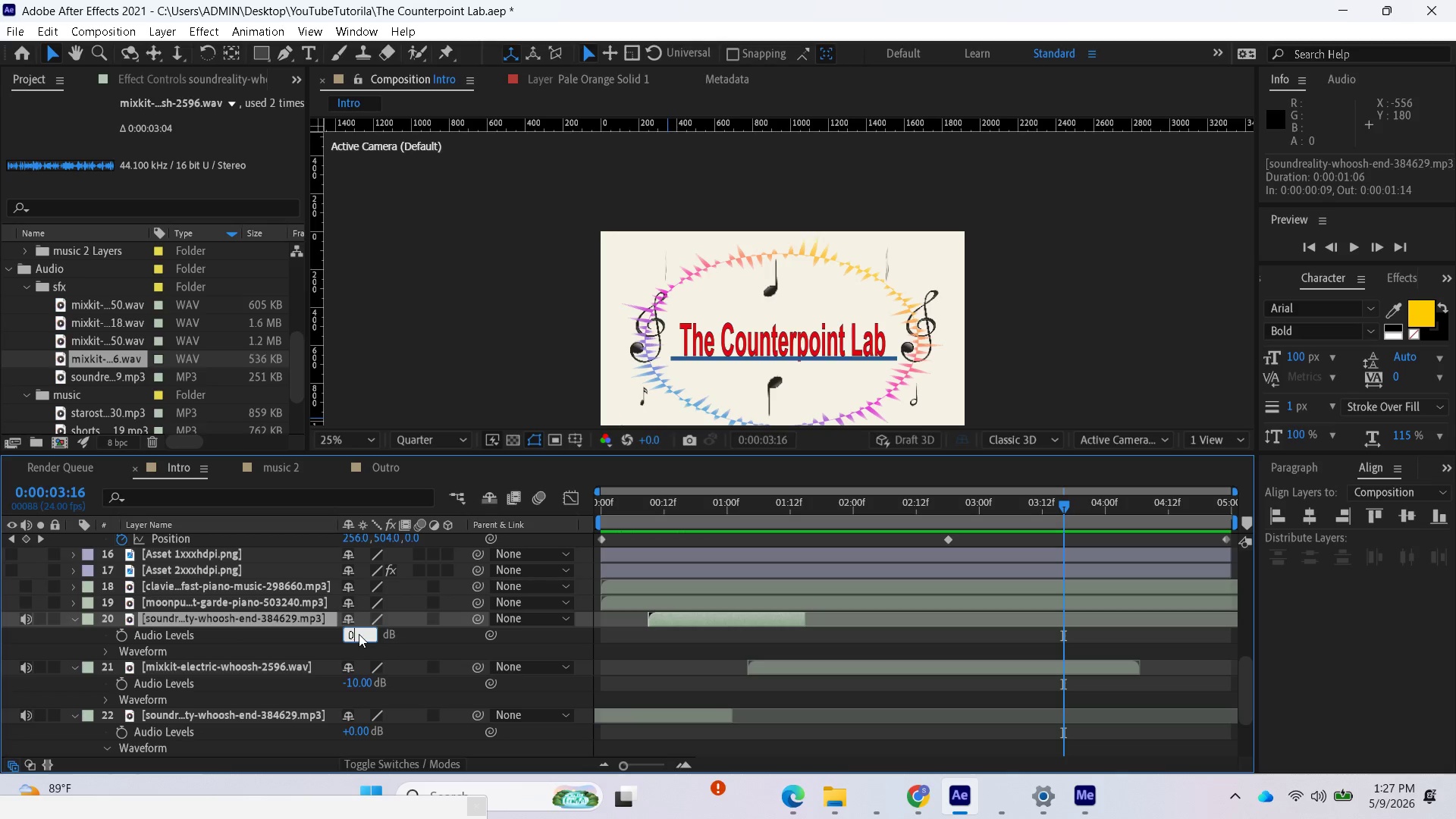 
key(Enter)
 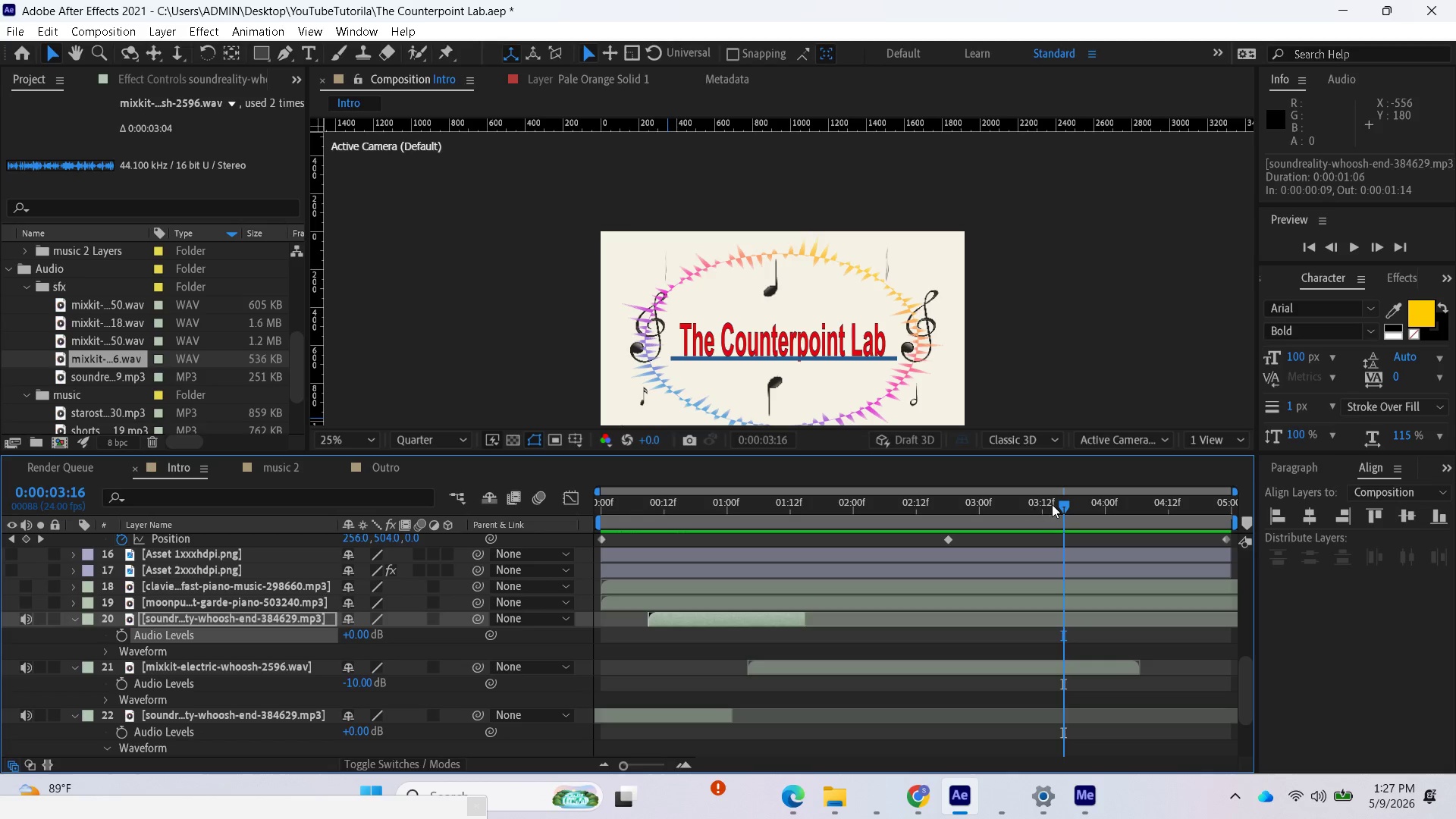 
left_click_drag(start_coordinate=[1053, 504], to_coordinate=[416, 592])
 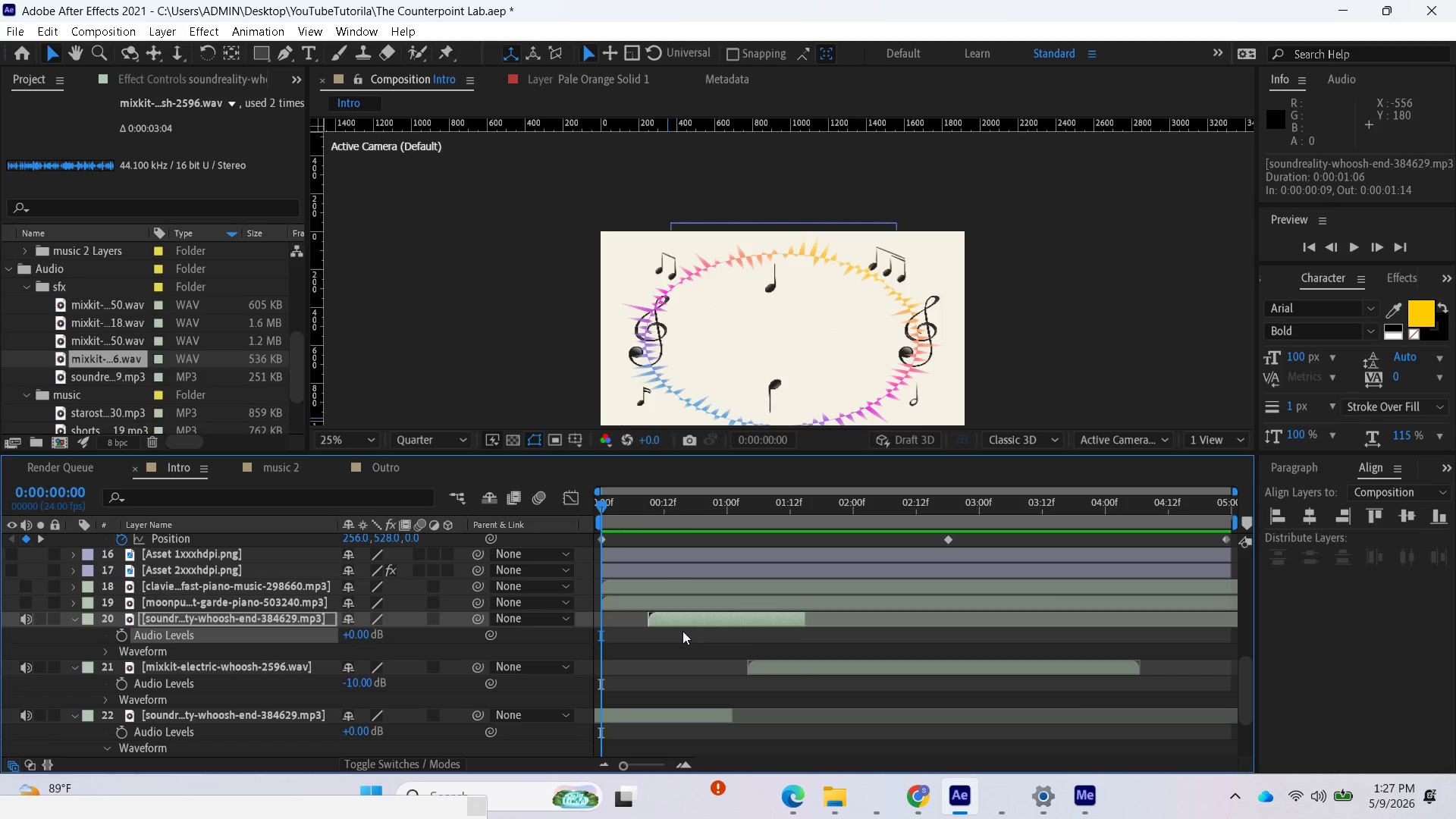 
key(Space)
 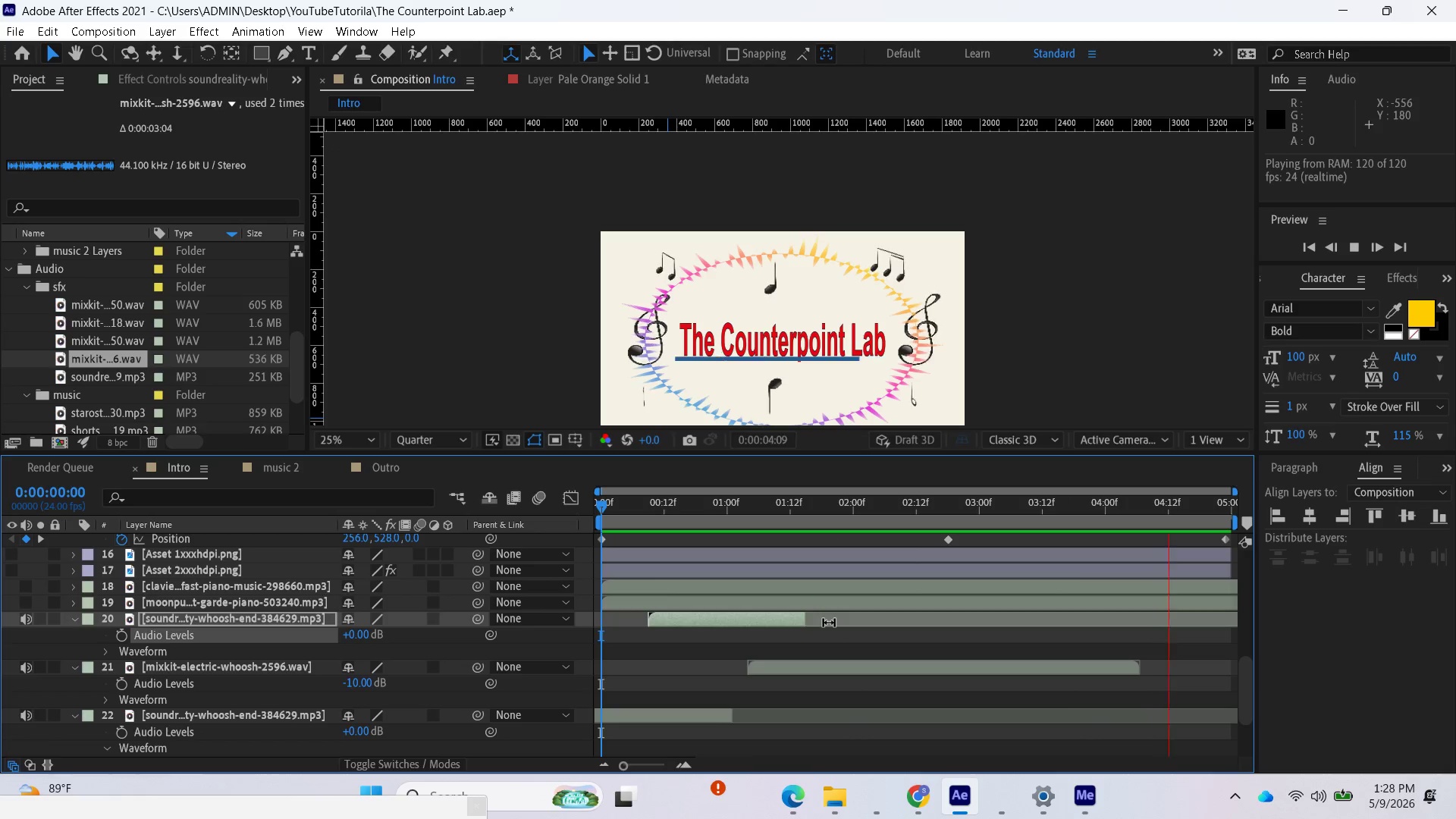 
wait(9.88)
 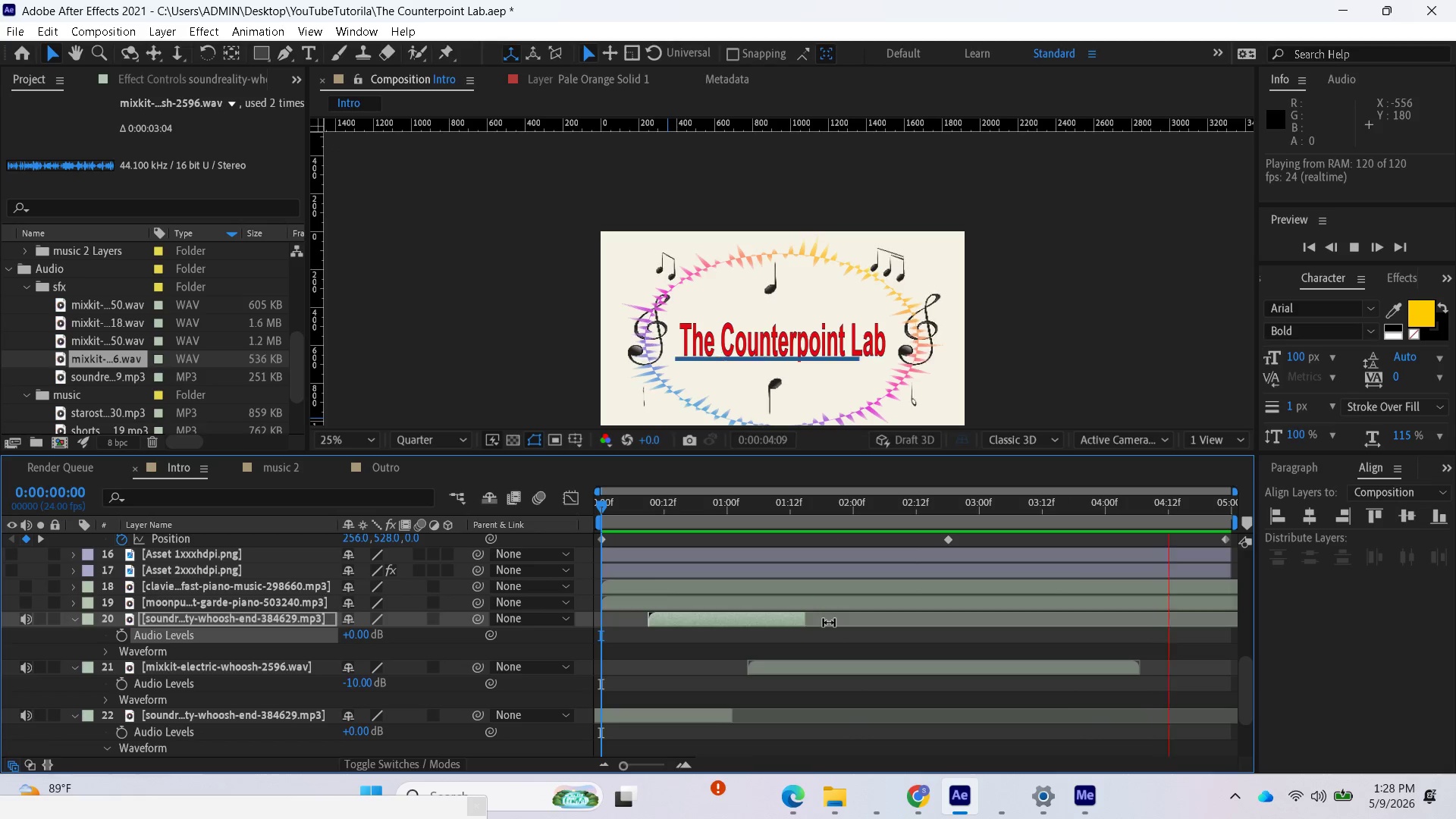 
key(Space)
 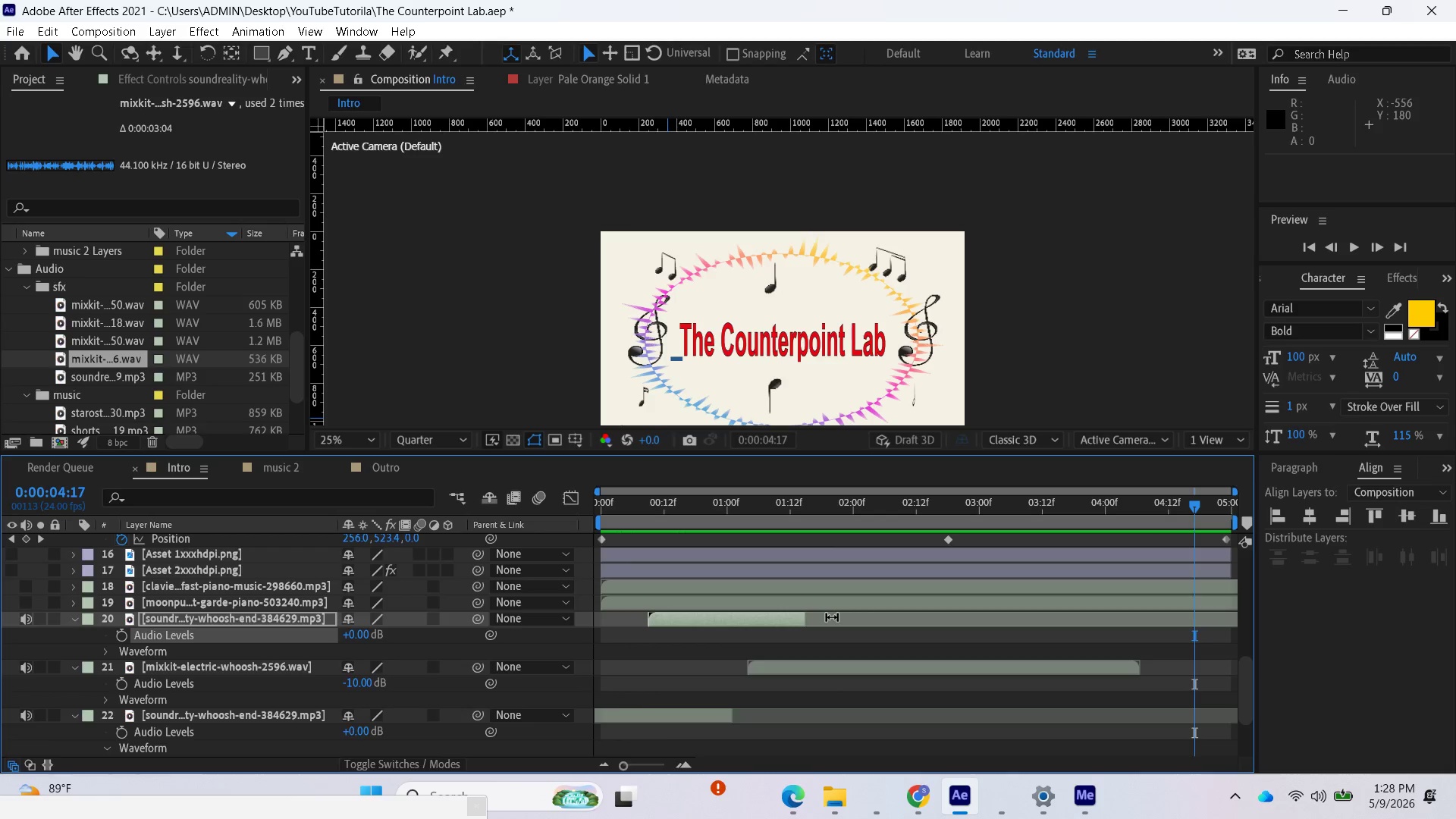 
scroll: coordinate [832, 617], scroll_direction: none, amount: 0.0
 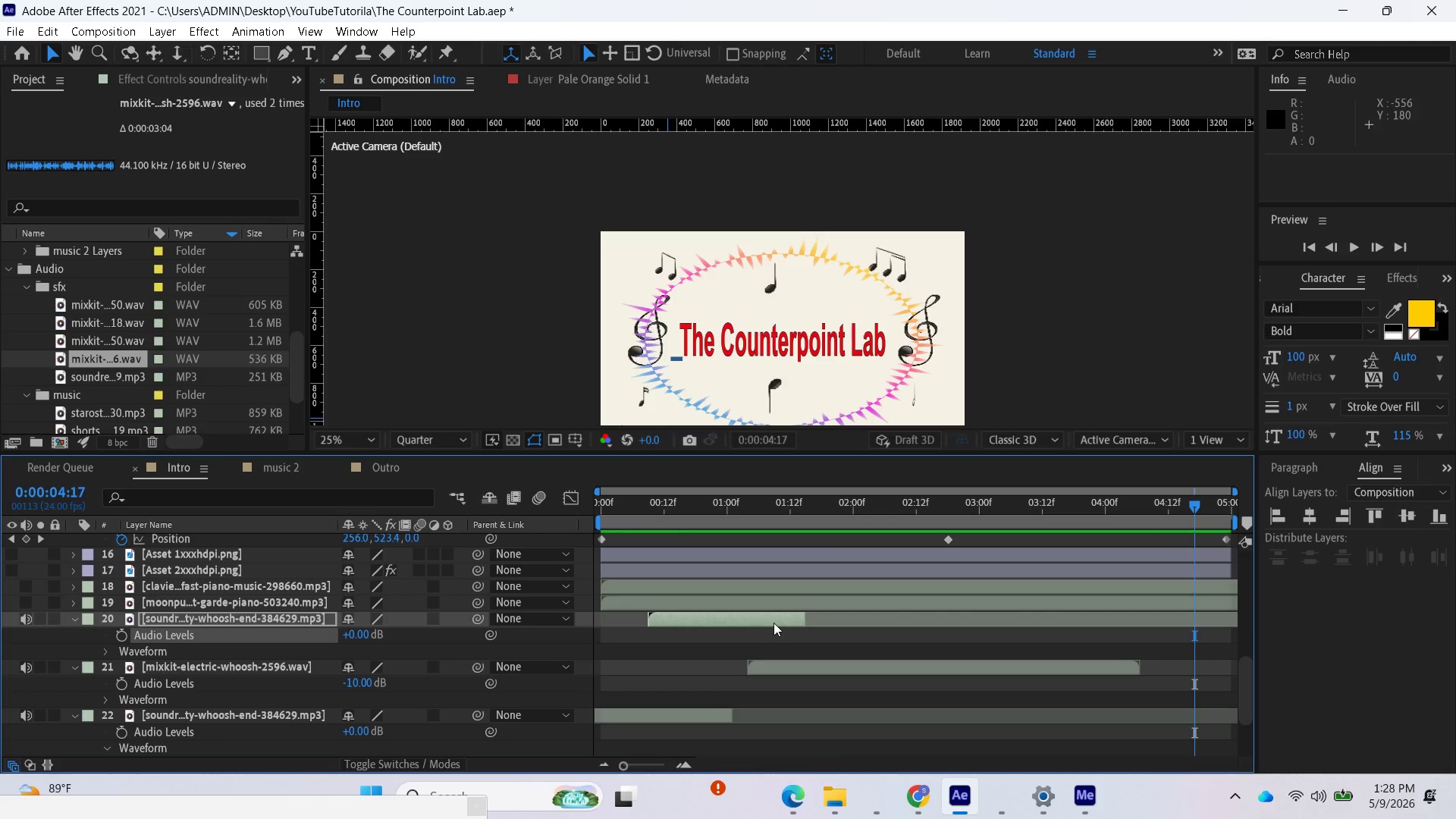 
left_click([774, 623])
 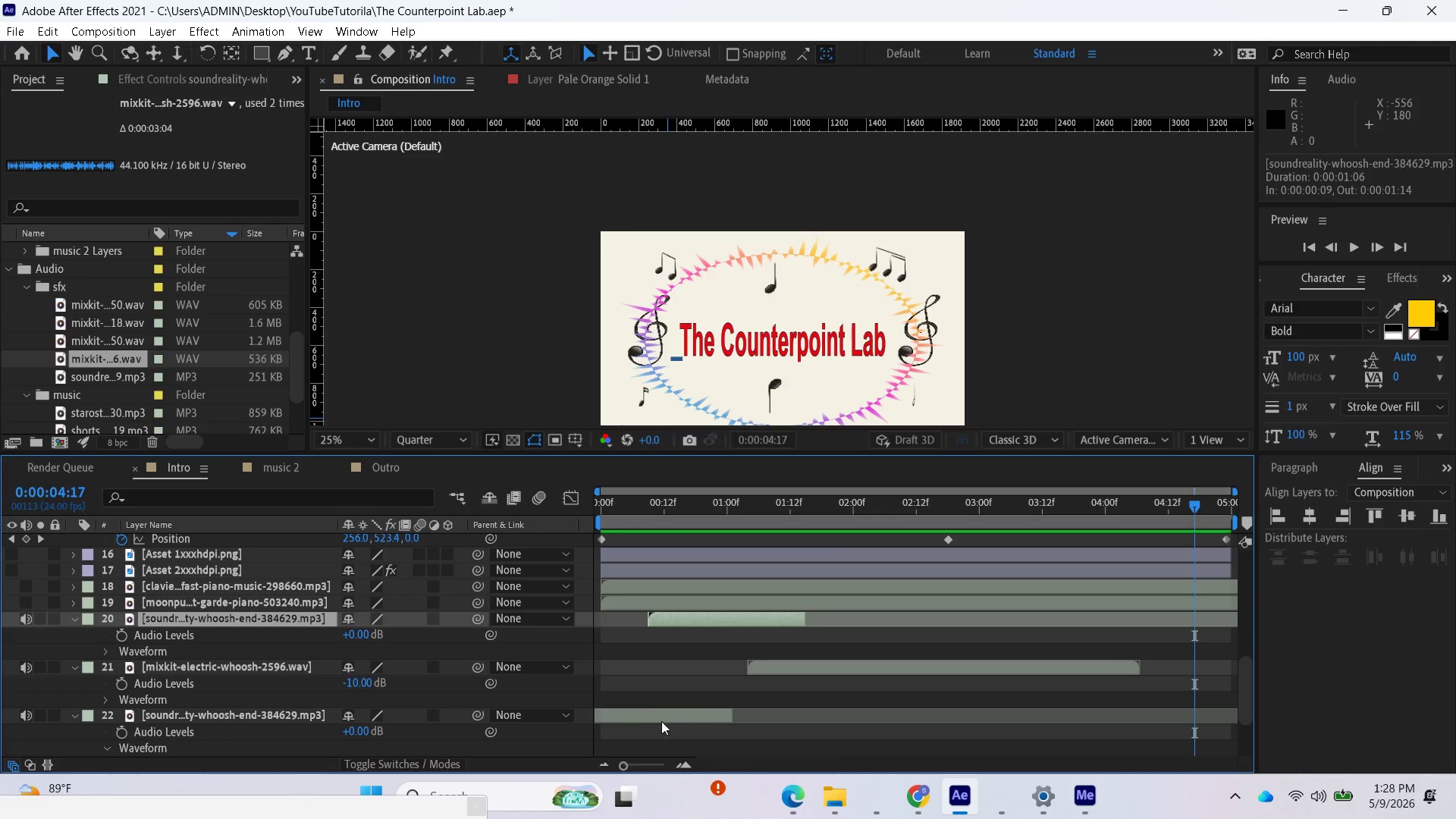 
hold_key(key=ControlLeft, duration=0.69)
 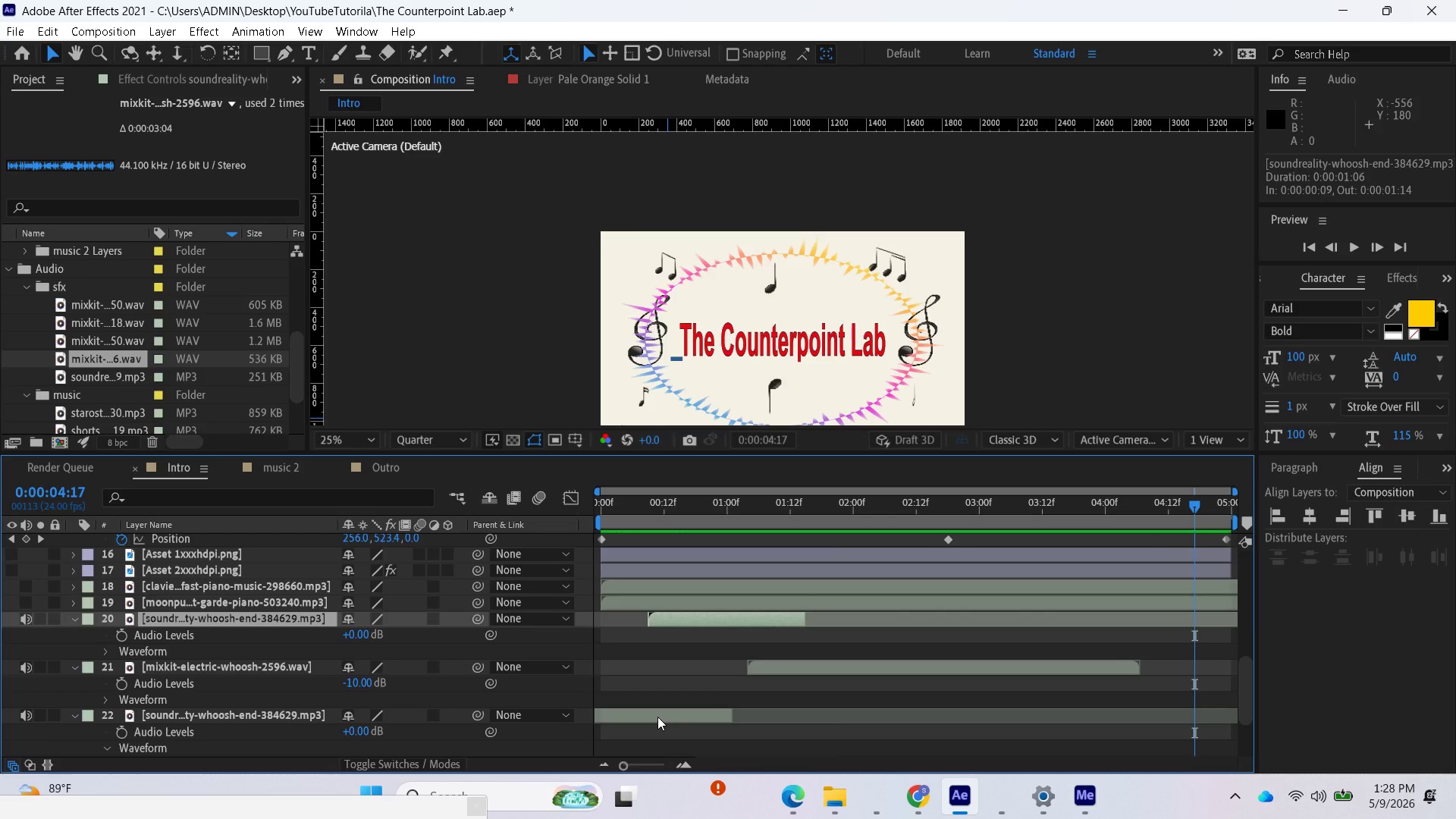 
hold_key(key=ShiftLeft, duration=0.64)
left_click([657, 717])
 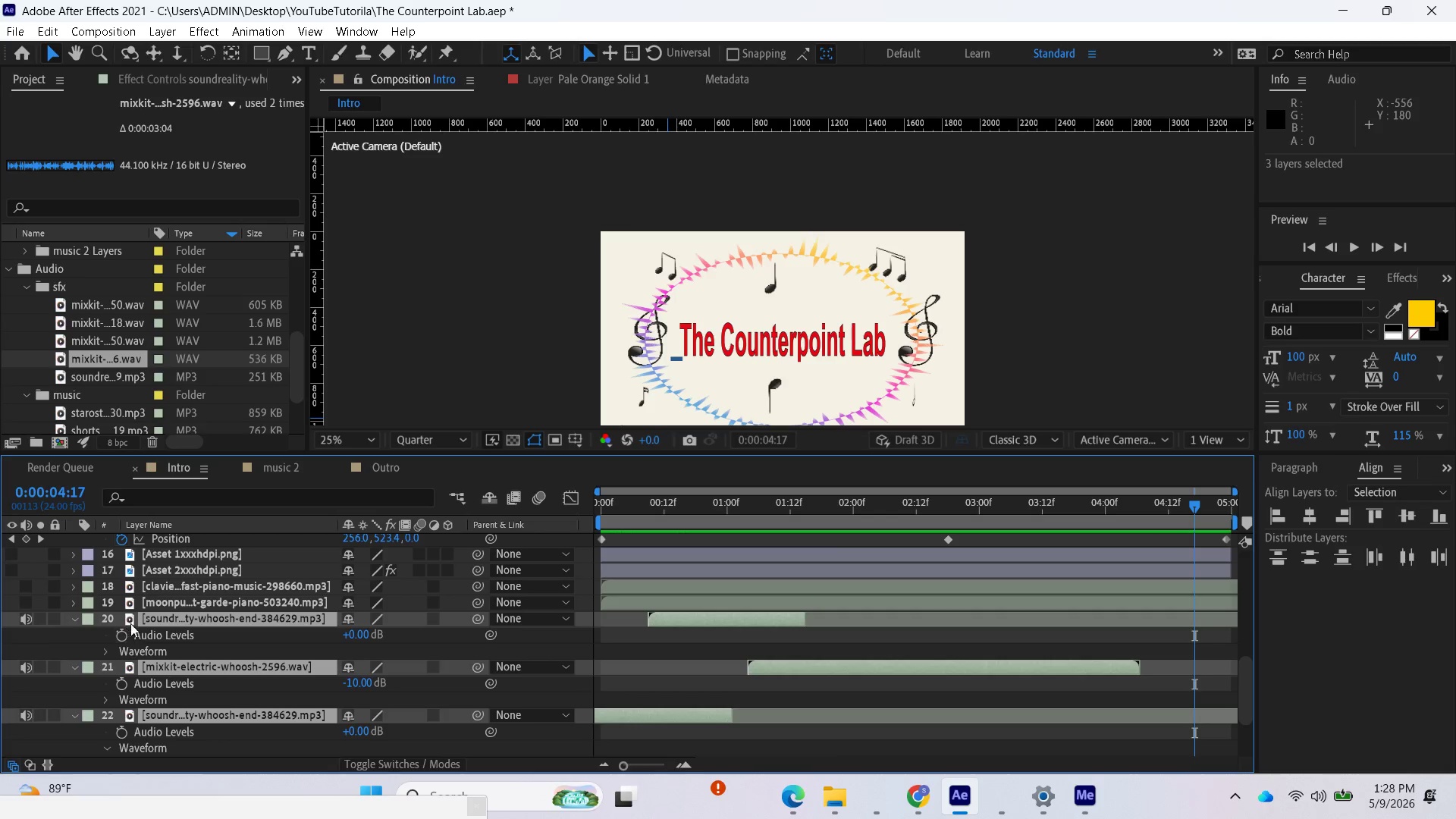 
left_click([164, 620])
 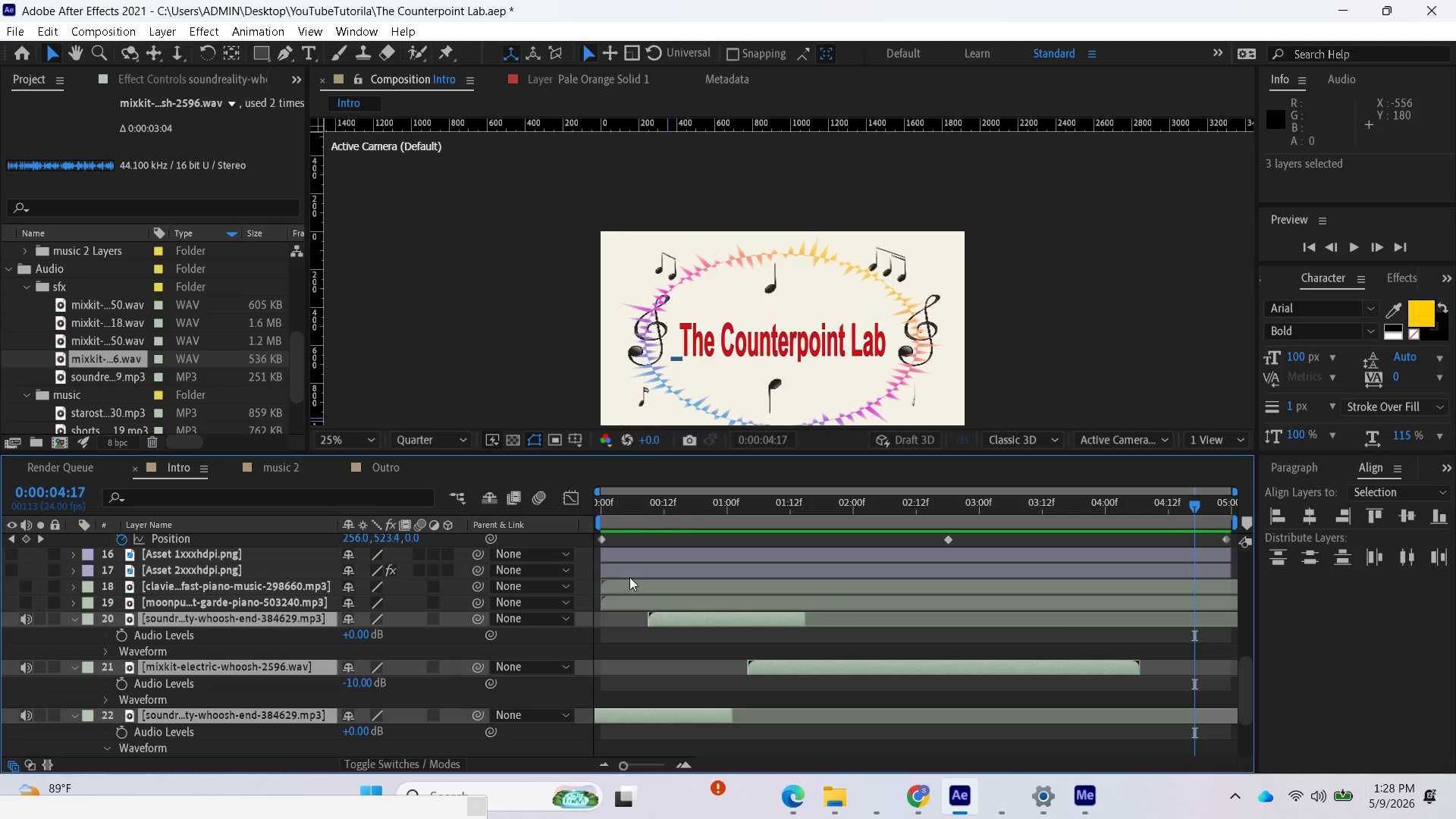 
left_click([632, 598])
 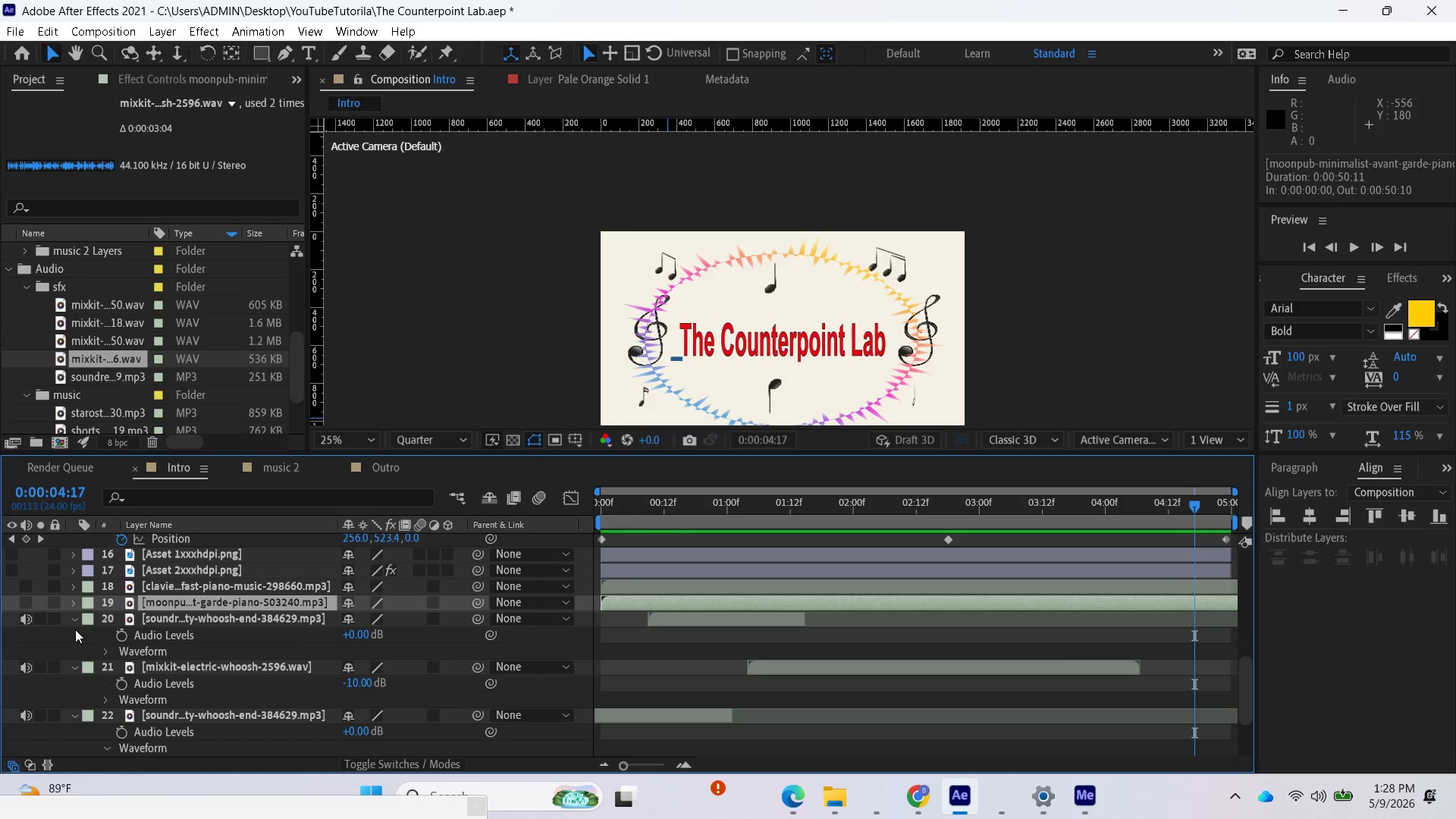 
left_click([71, 620])
 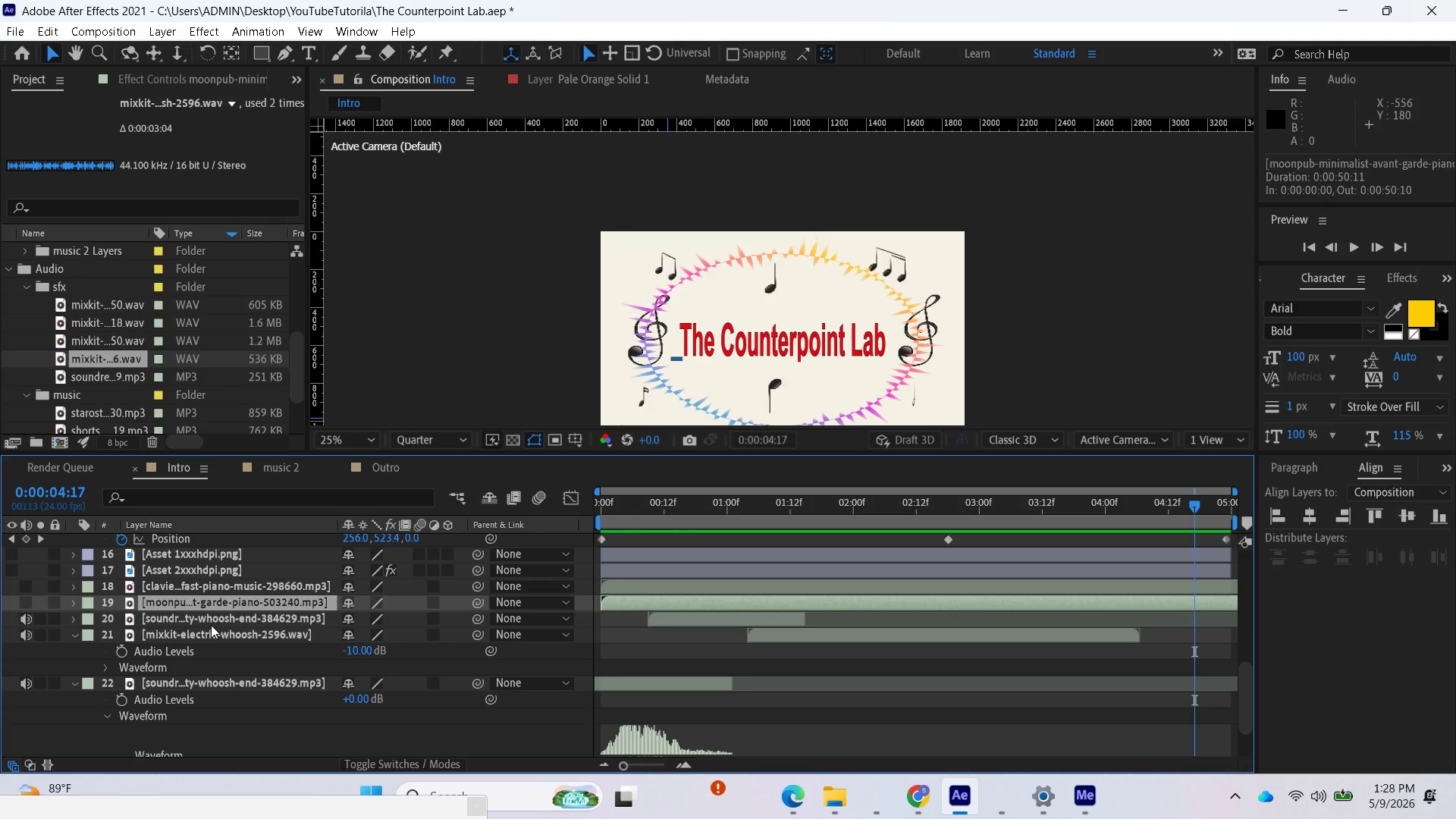 
left_click([211, 625])
 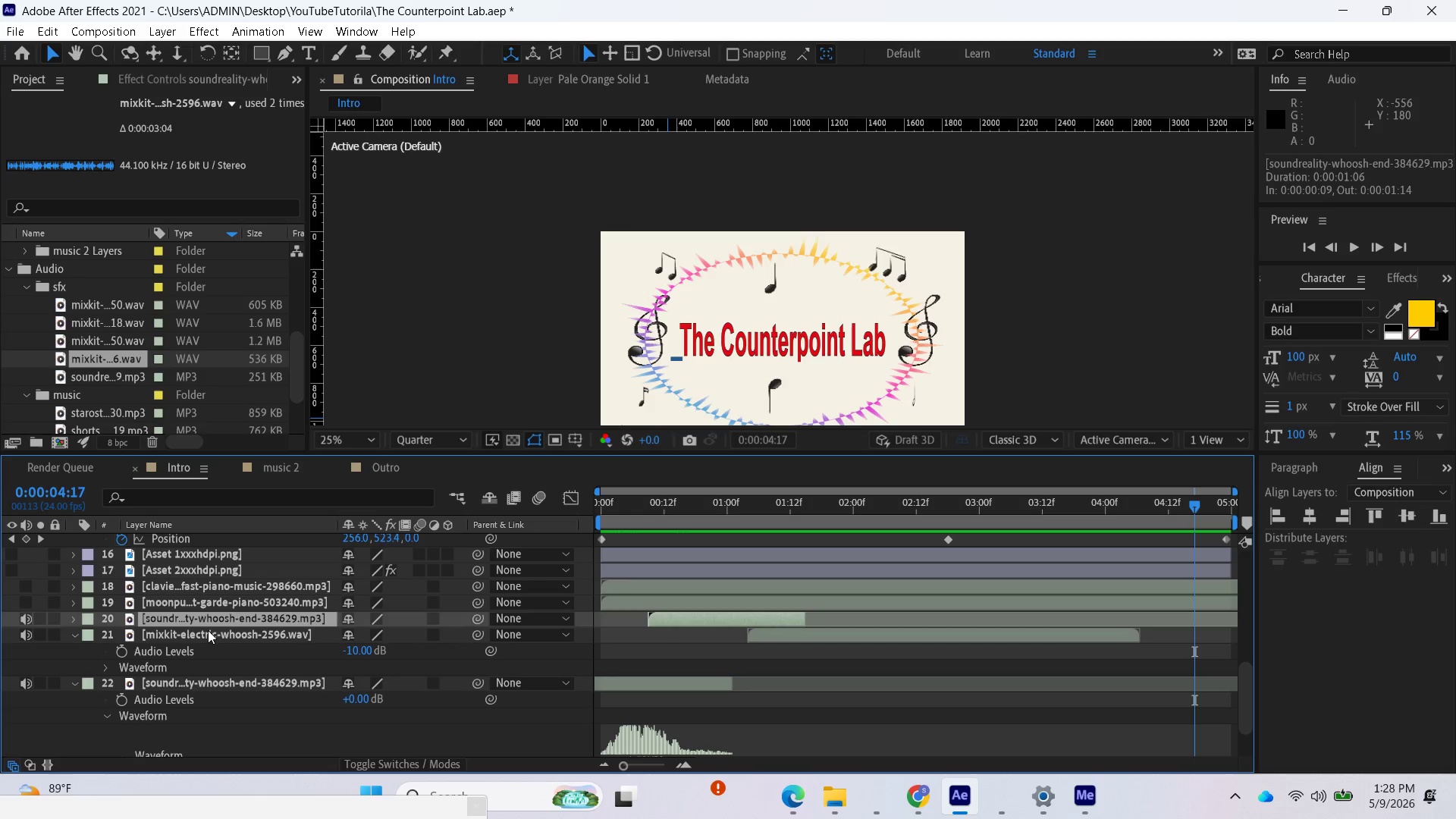 
left_click_drag(start_coordinate=[207, 631], to_coordinate=[211, 615])
 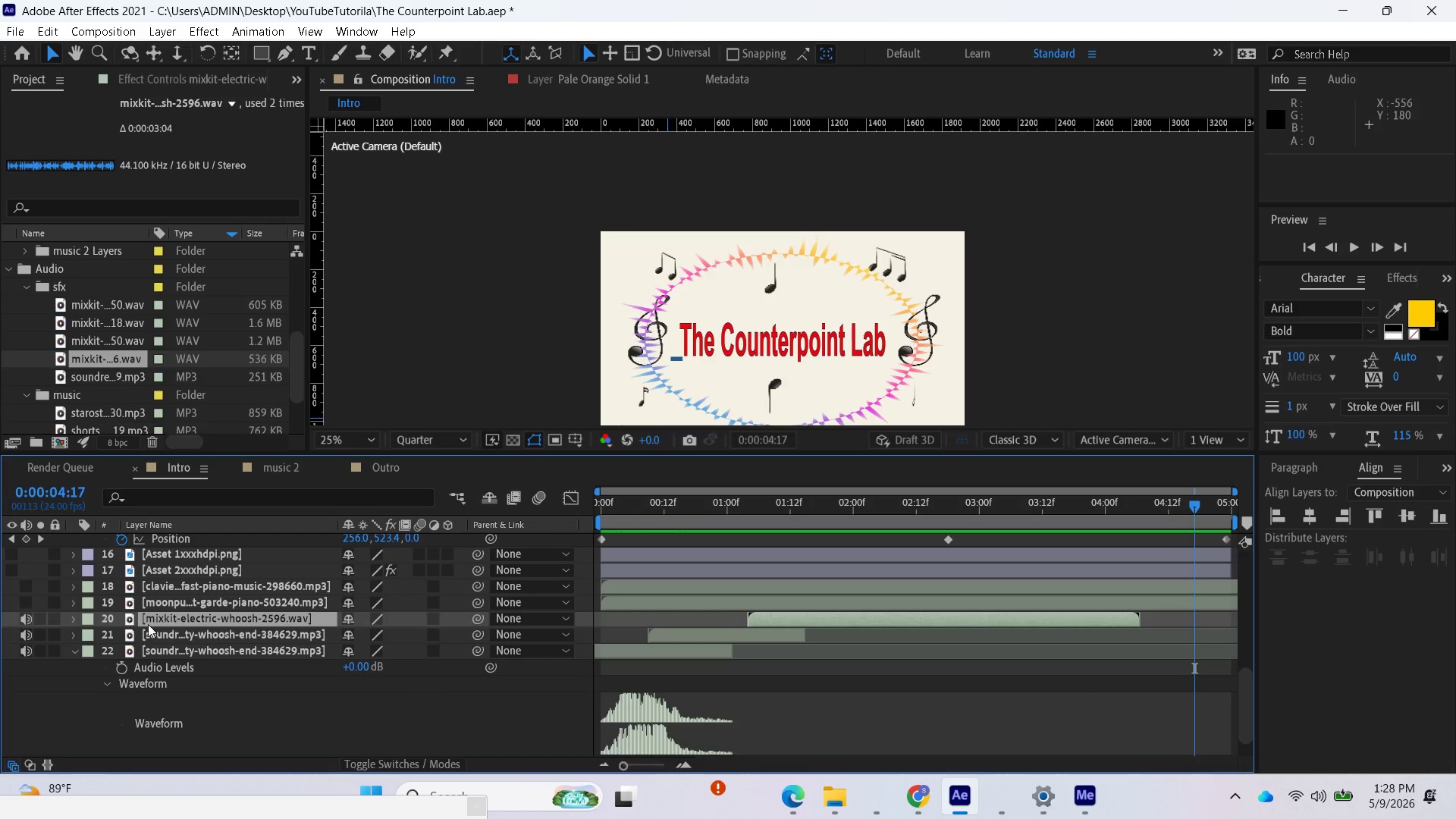 
left_click([183, 623])
 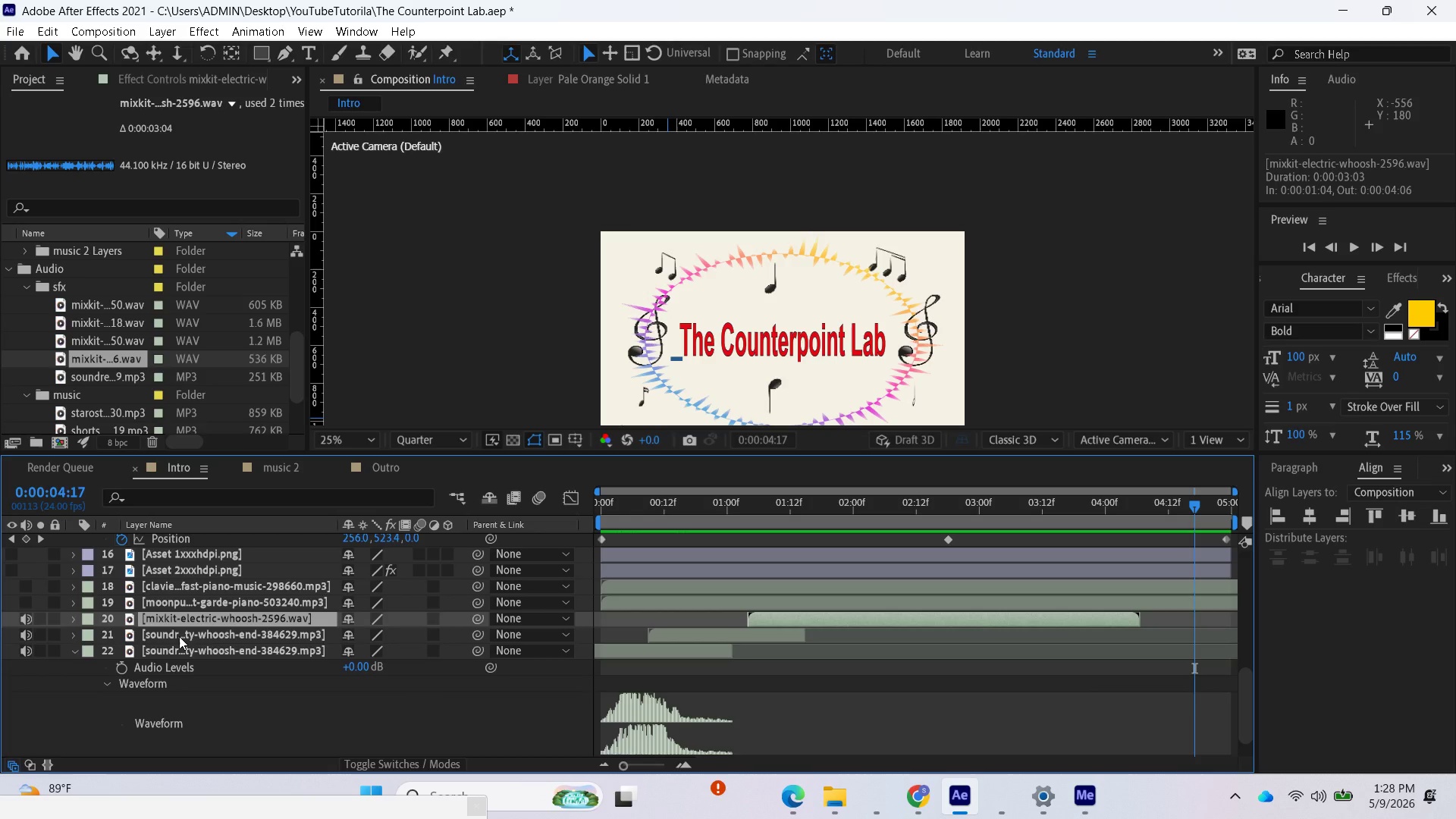 
left_click([179, 636])
 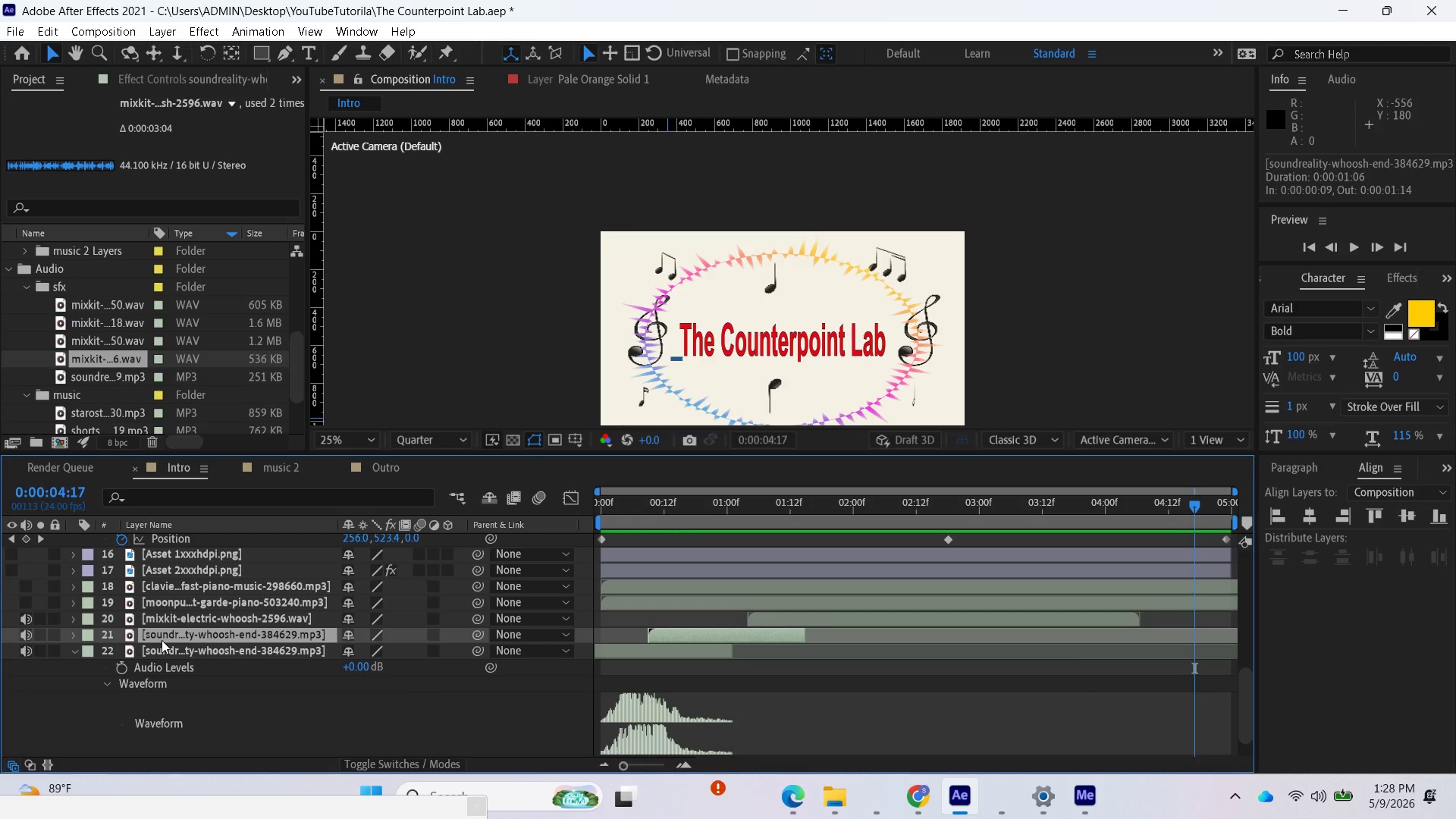 
key(L)
 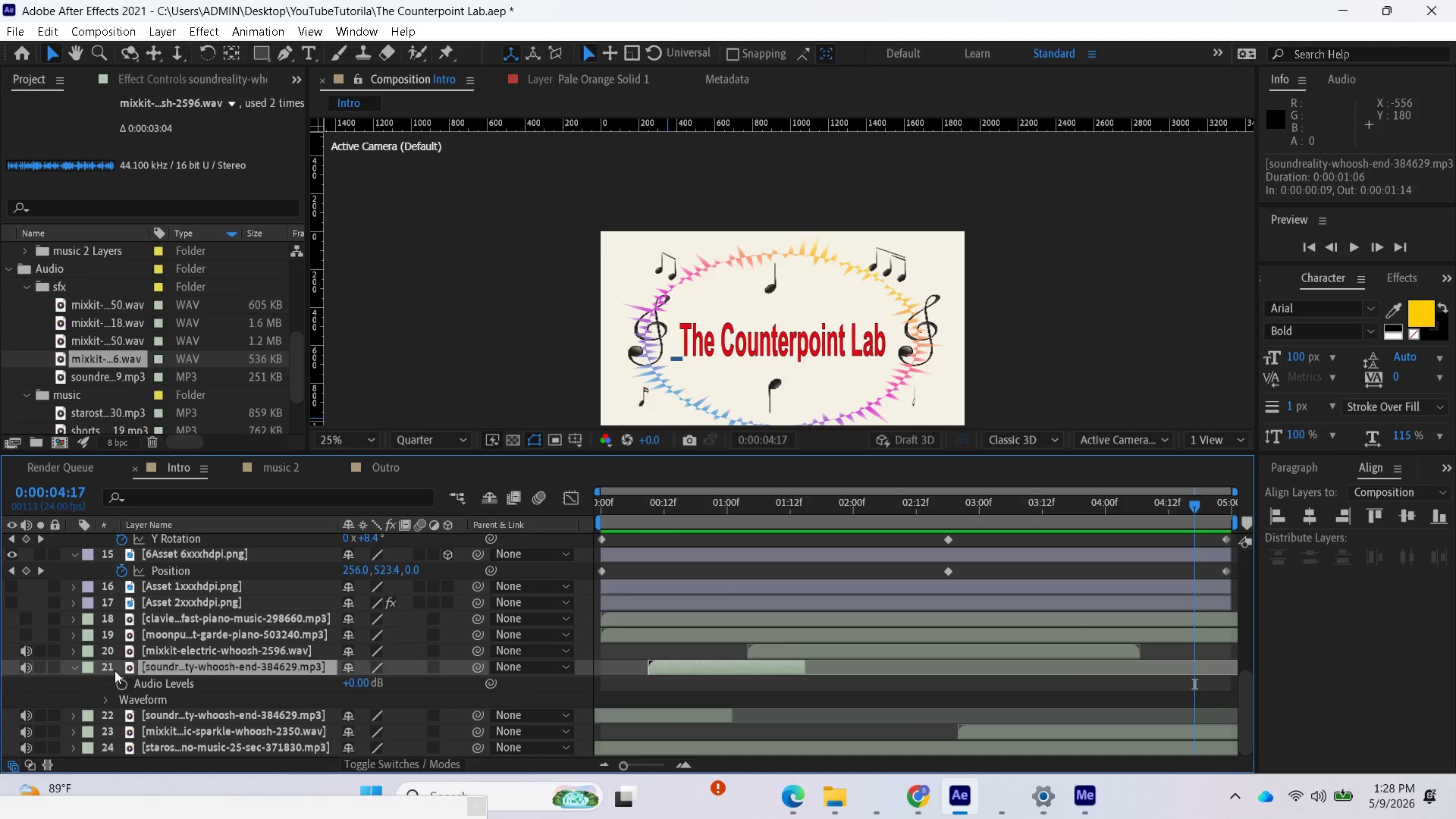 
wait(6.94)
 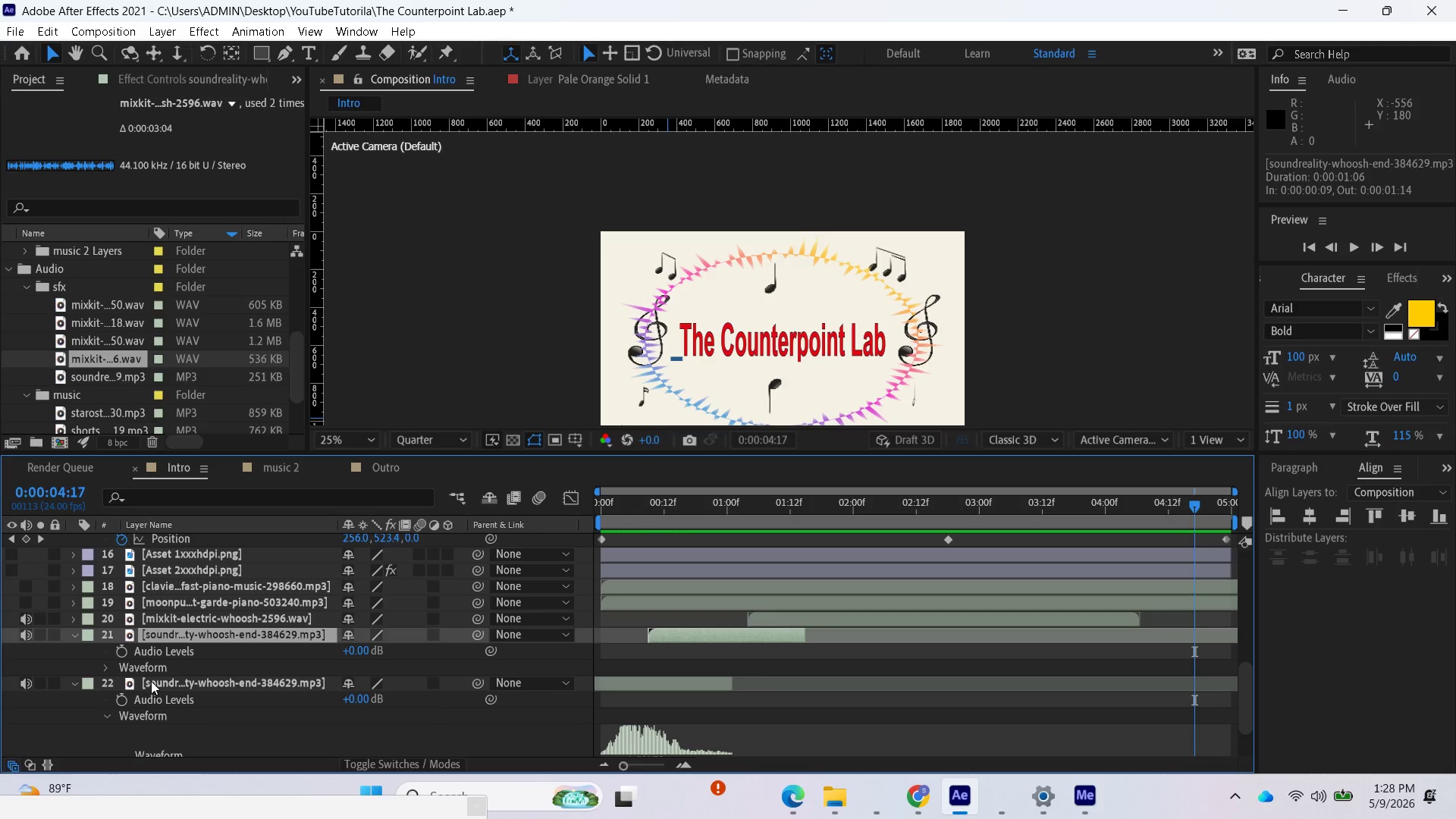 
left_click([76, 668])
 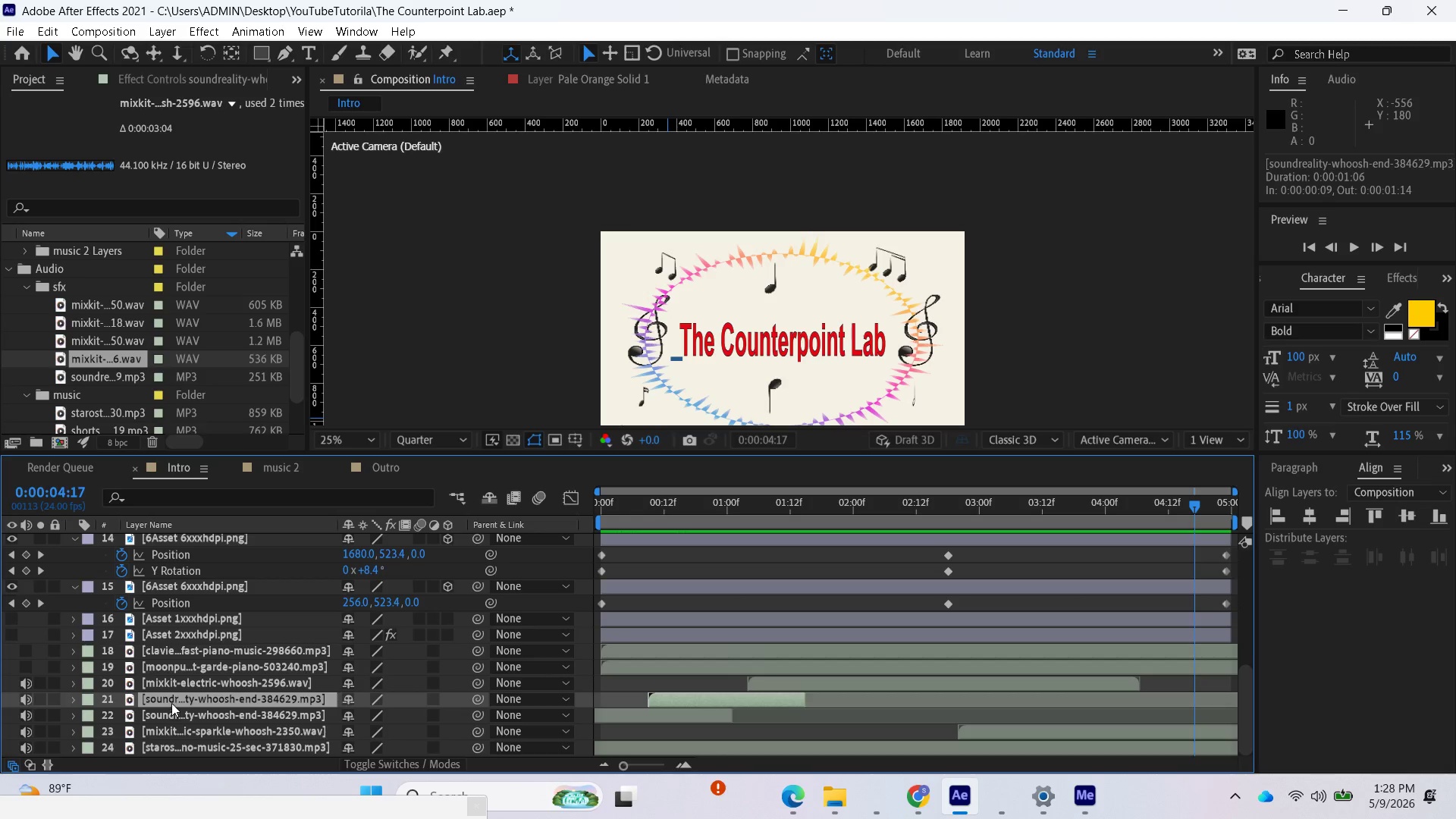 
left_click([170, 697])
 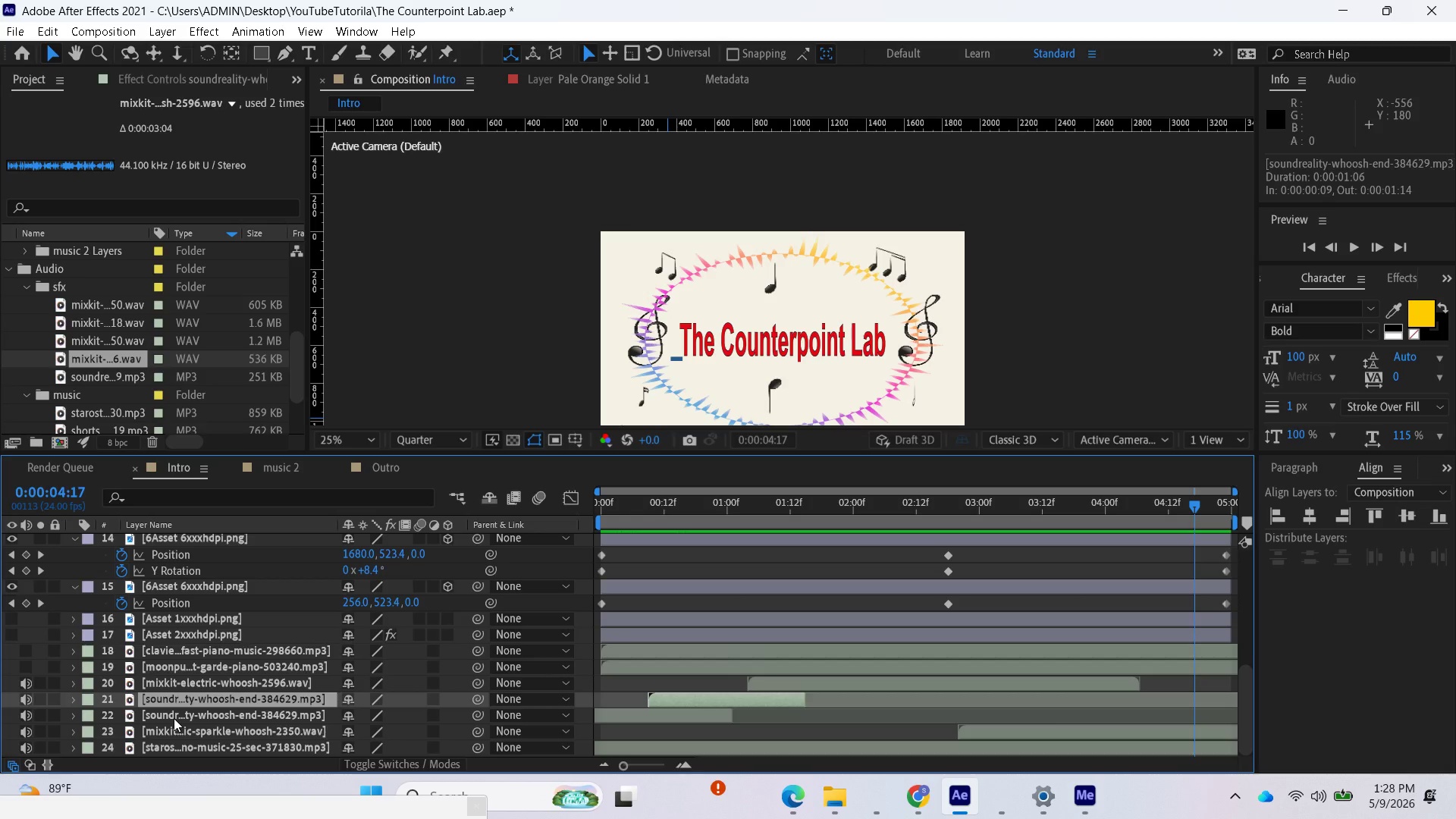 
hold_key(key=ShiftLeft, duration=0.86)
left_click([174, 718])
 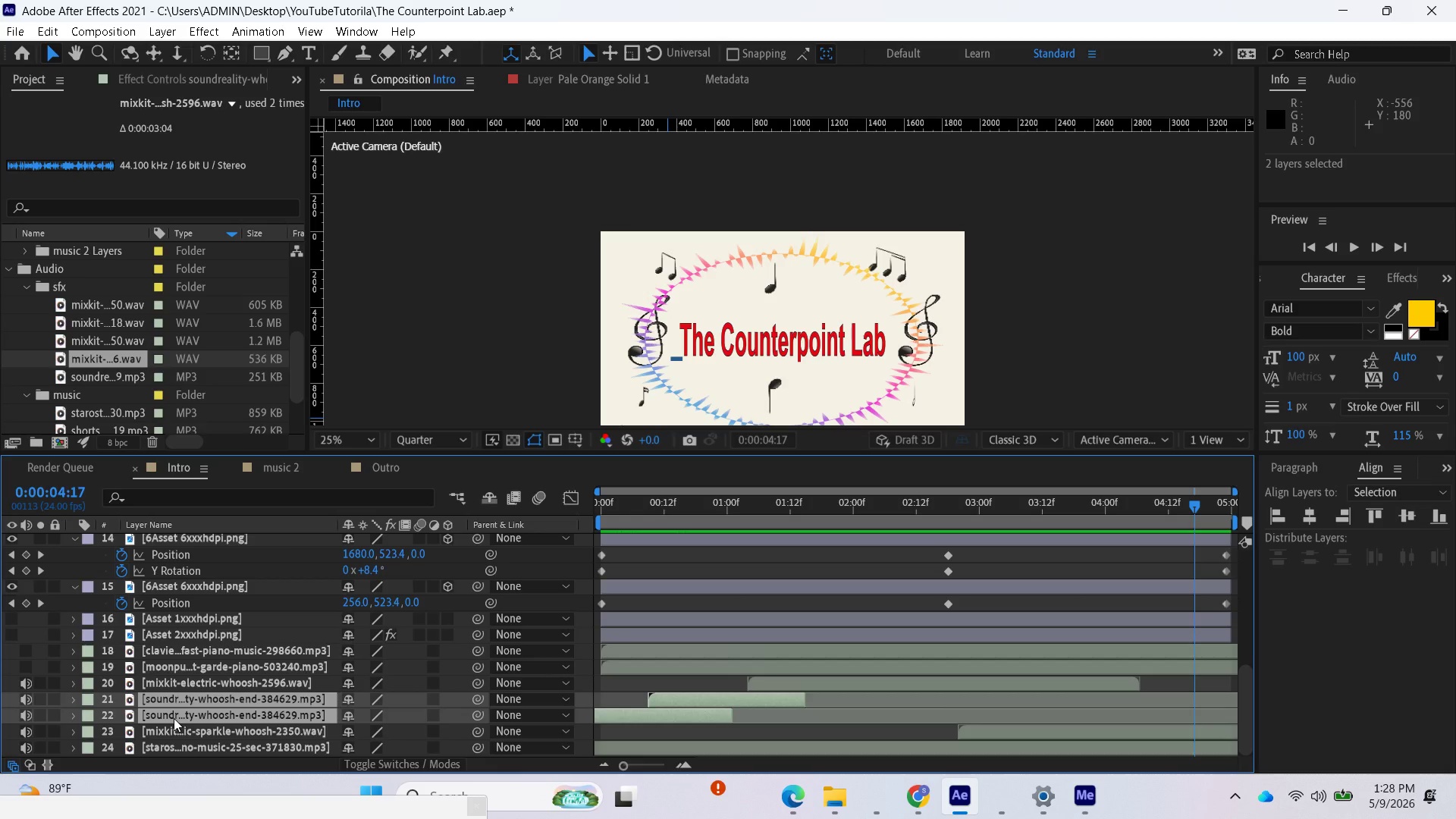 
key(Control+D)
 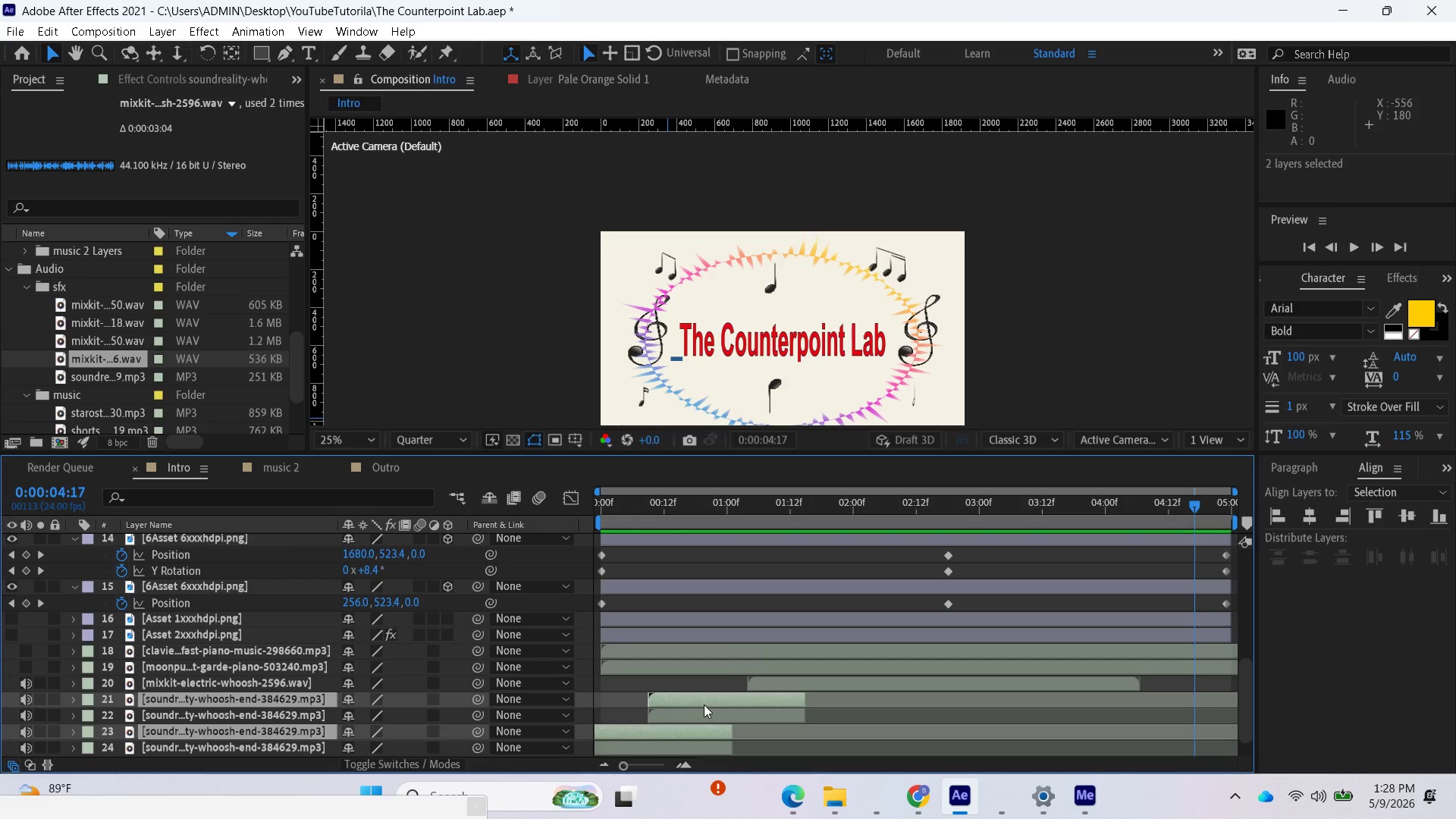 
left_click_drag(start_coordinate=[706, 698], to_coordinate=[1057, 698])
 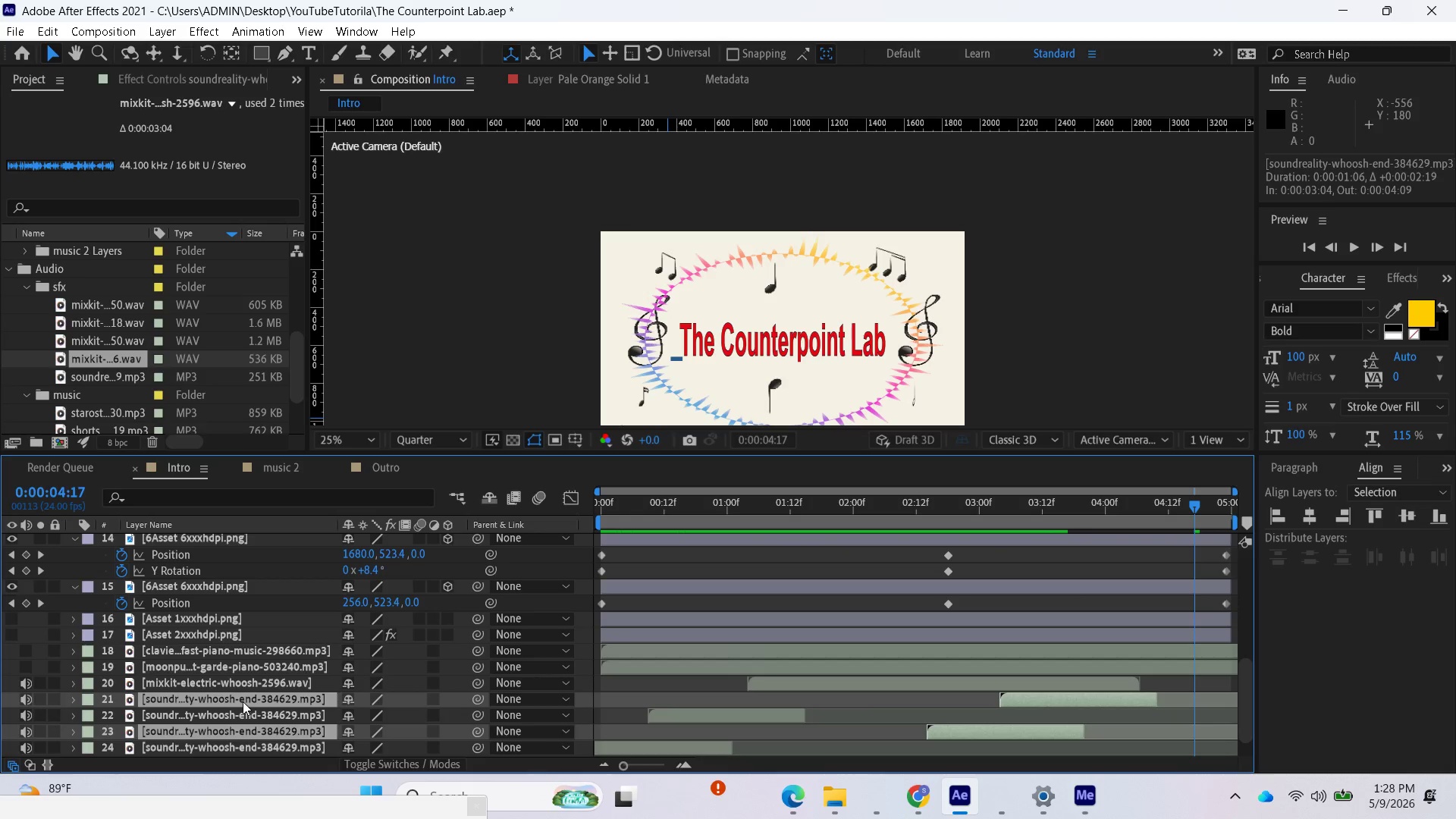 
left_click_drag(start_coordinate=[243, 701], to_coordinate=[247, 687])
 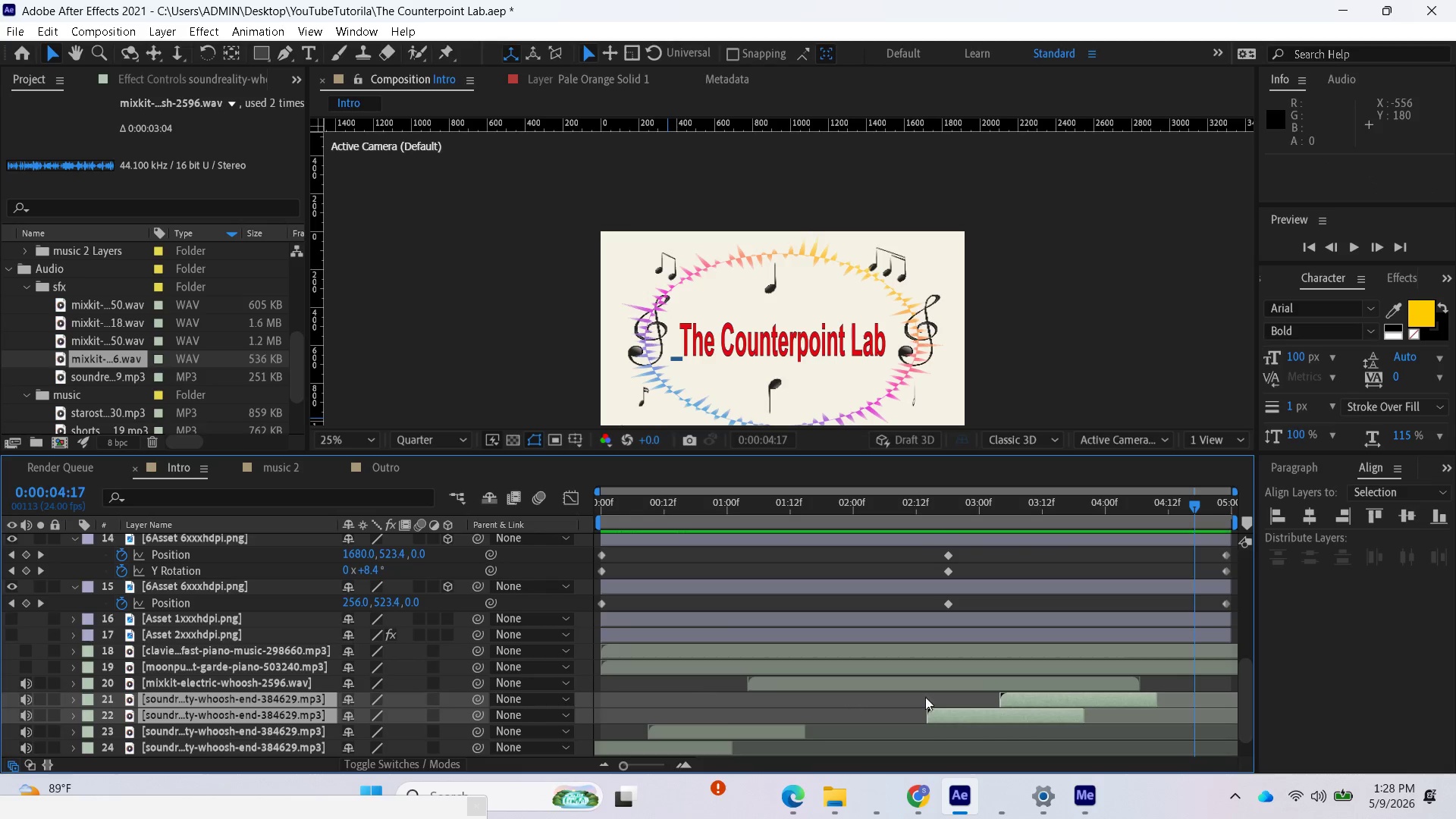 
scroll: coordinate [985, 681], scroll_direction: down, amount: 1.0
 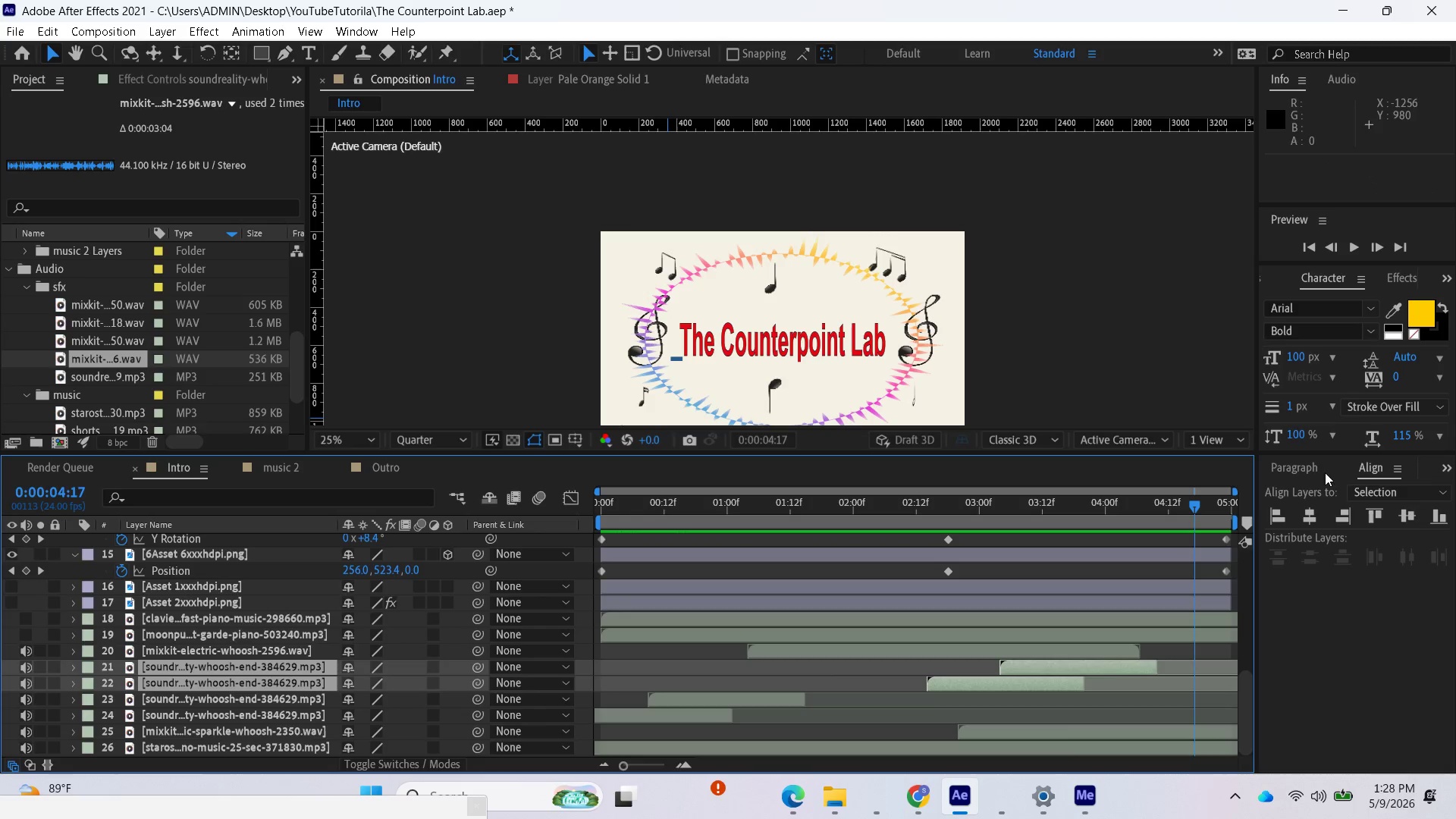 
left_click_drag(start_coordinate=[1191, 510], to_coordinate=[1077, 528])
 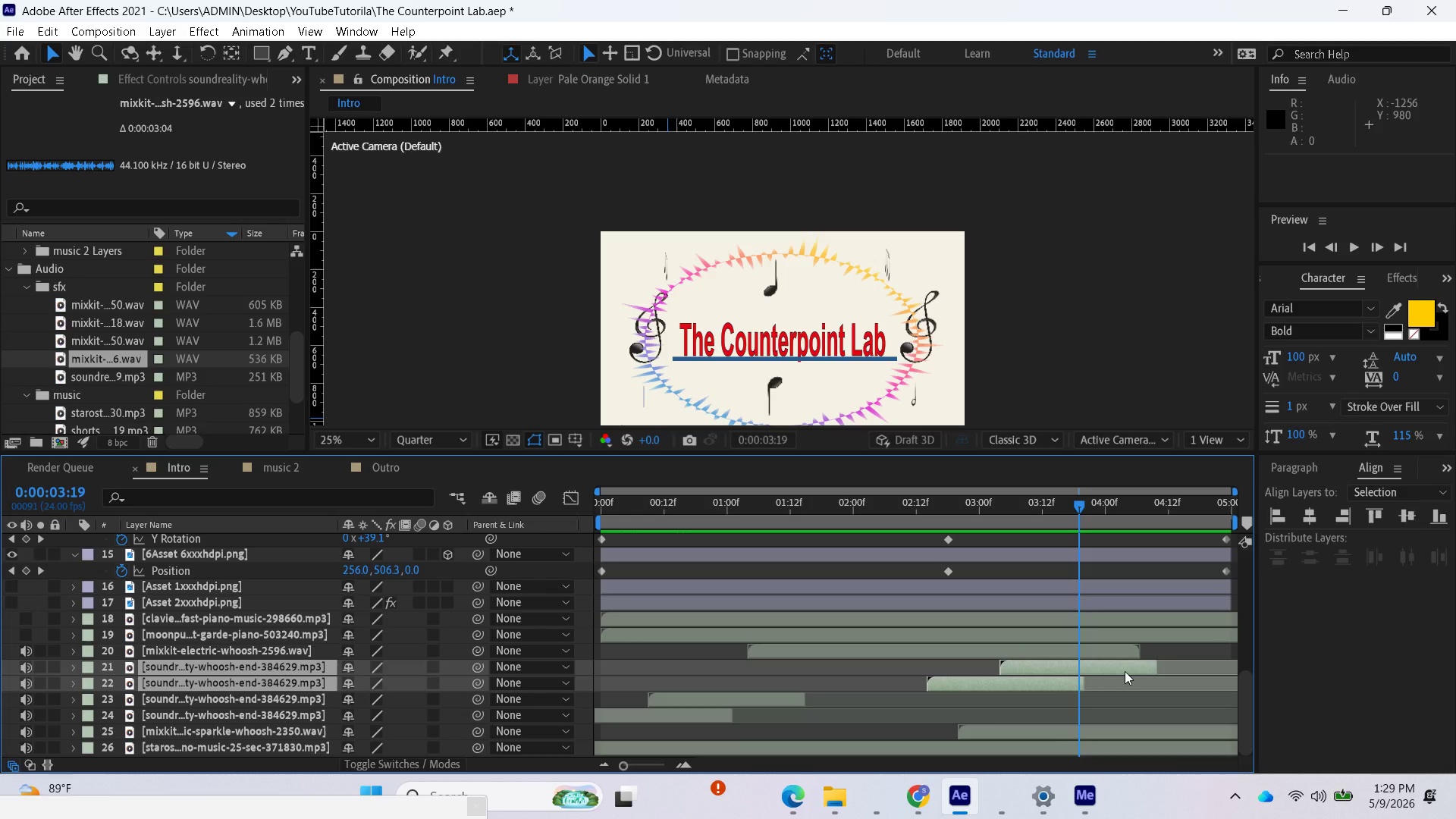 
left_click_drag(start_coordinate=[1125, 671], to_coordinate=[1260, 662])
 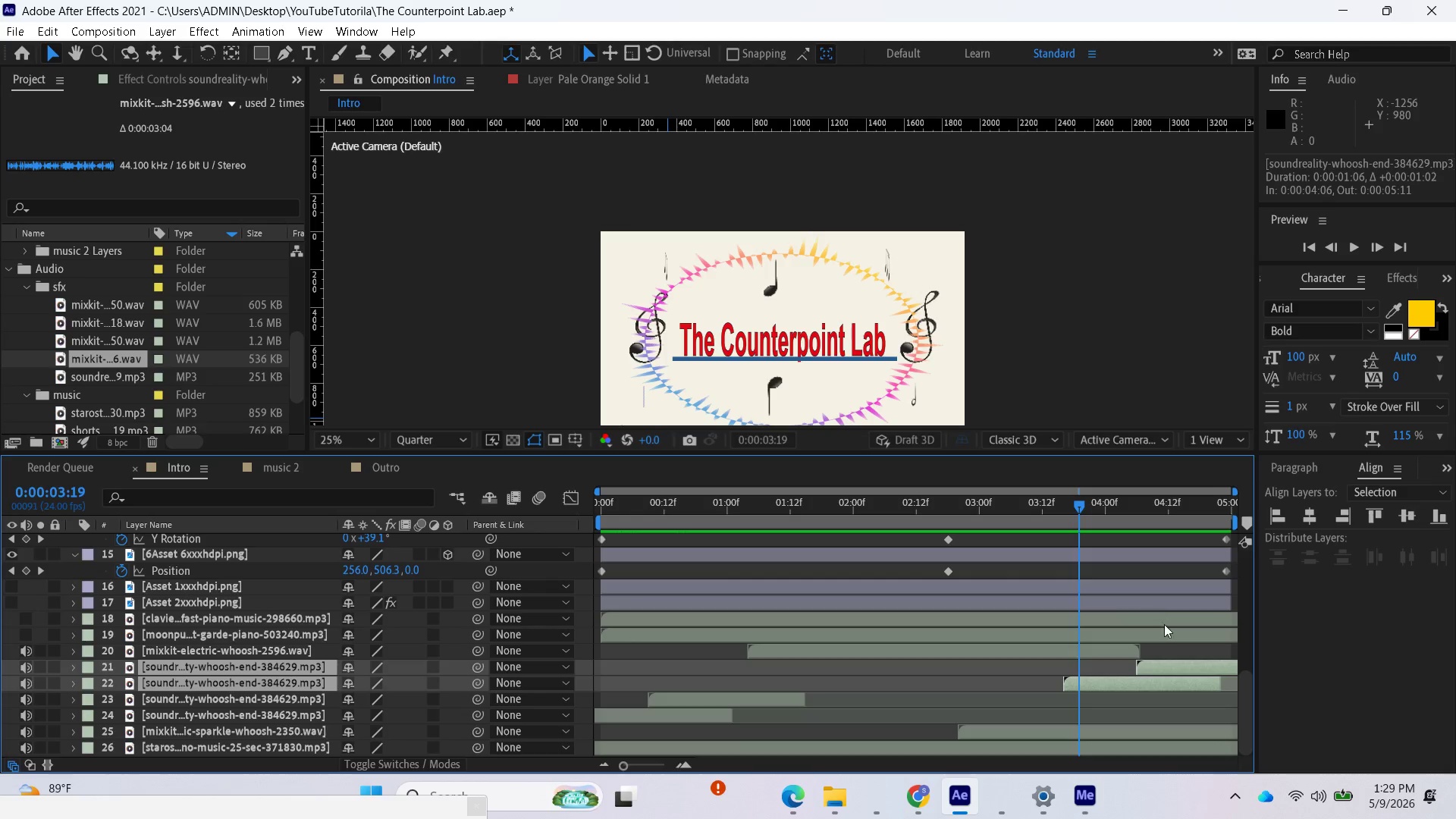 
left_click_drag(start_coordinate=[1169, 661], to_coordinate=[1182, 665])
 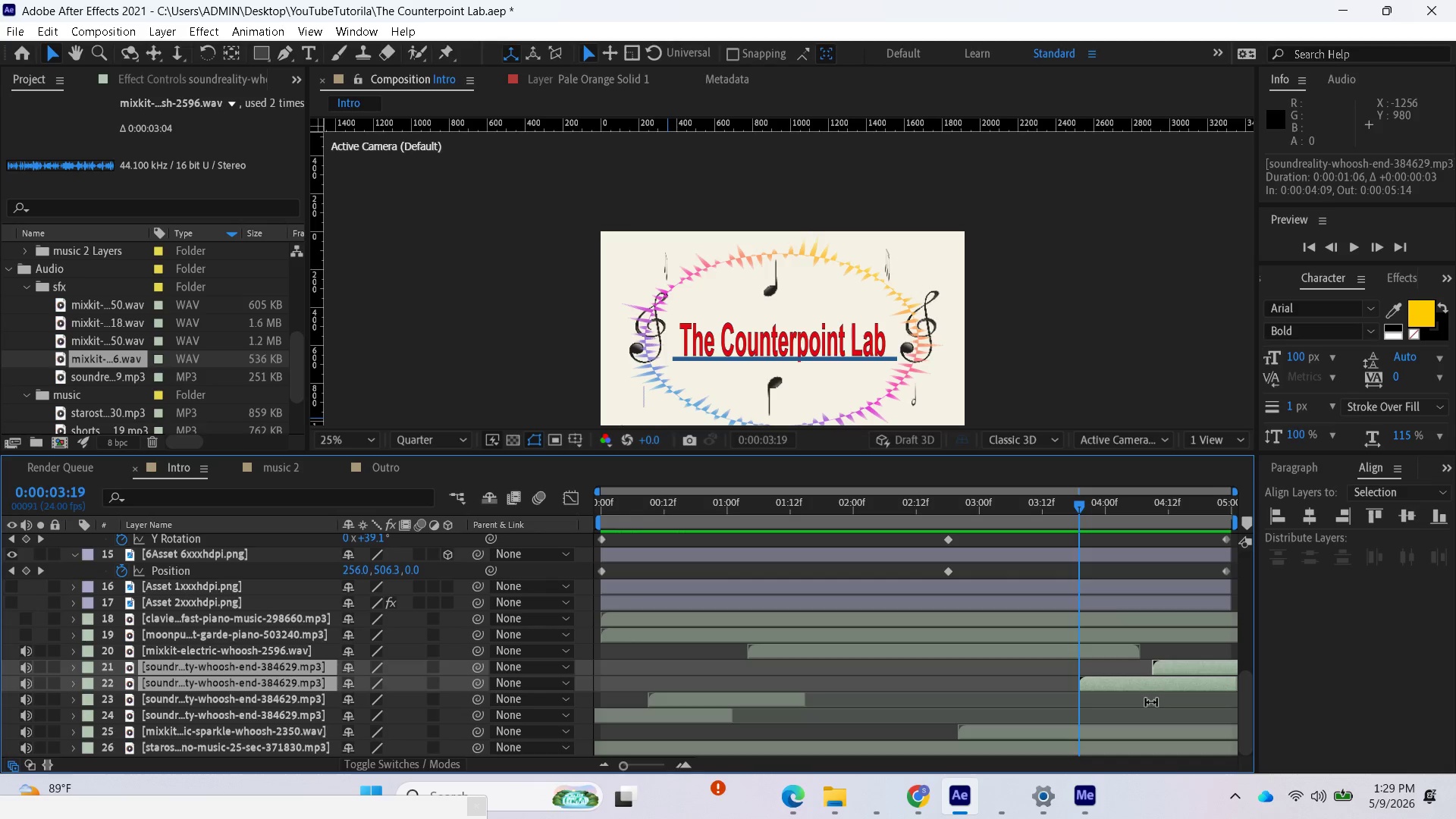 
key(Space)
 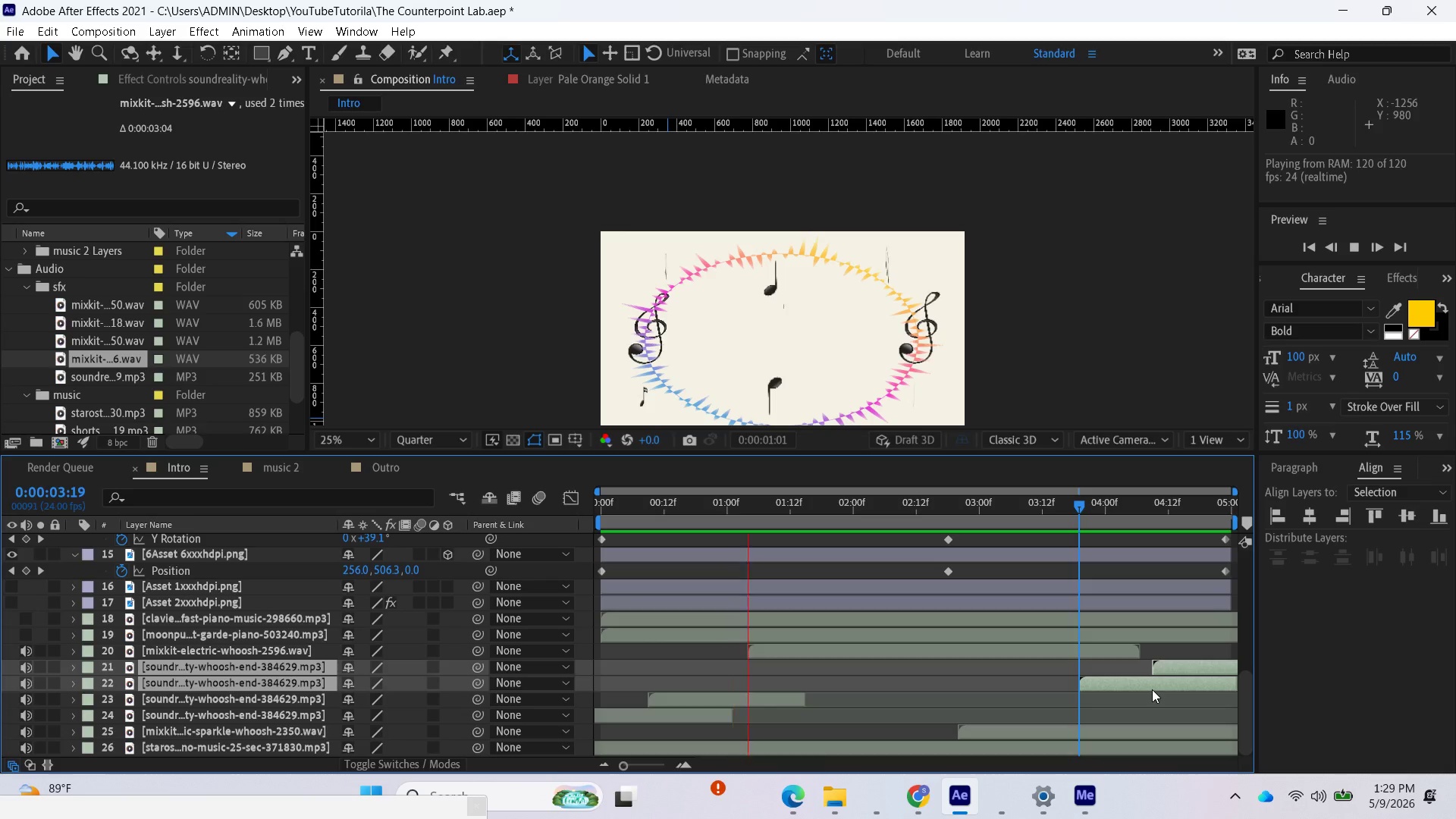 
wait(22.76)
 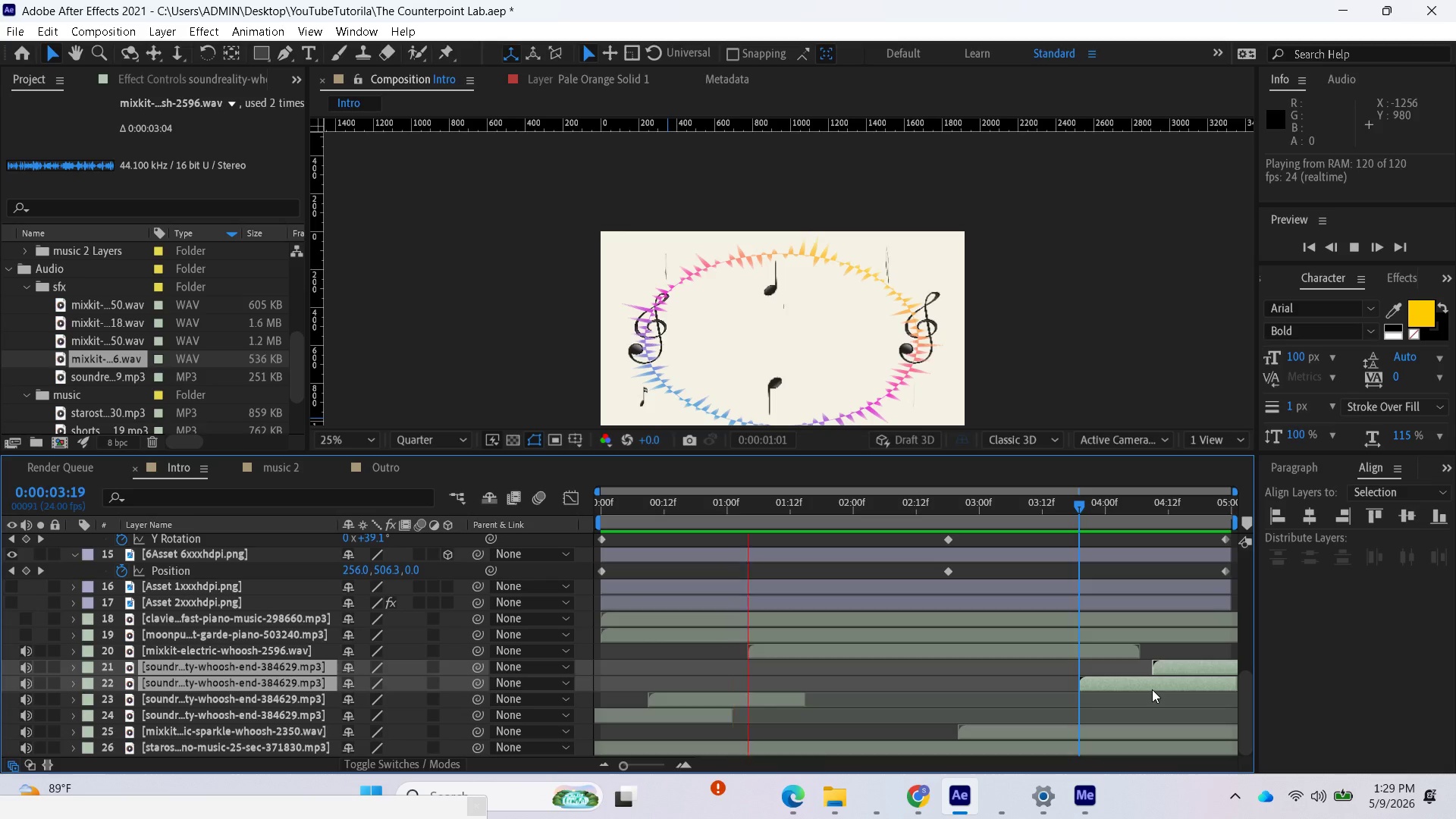 
scroll: coordinate [937, 409], scroll_direction: down, amount: 1.0
 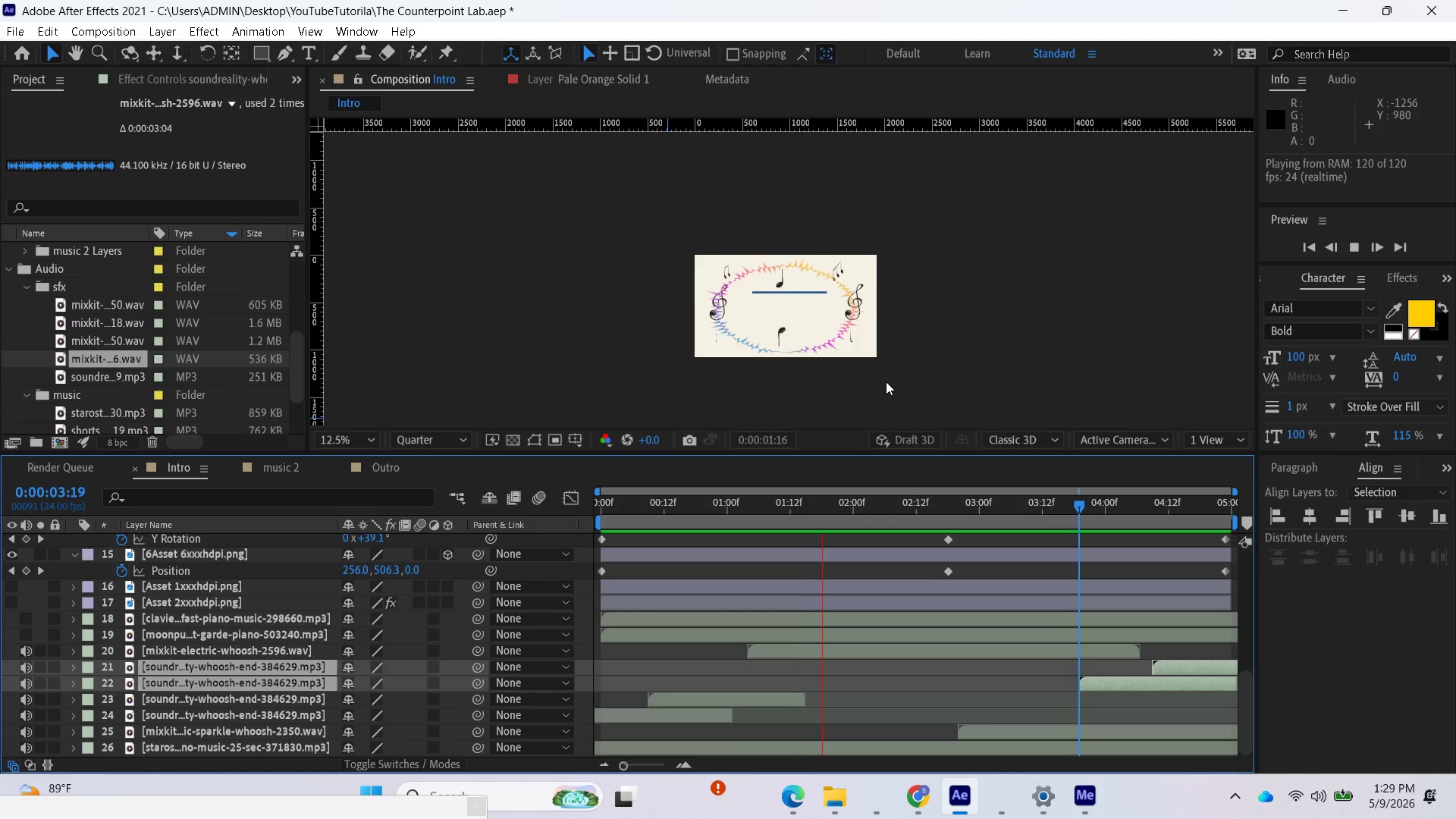 
wait(15.18)
 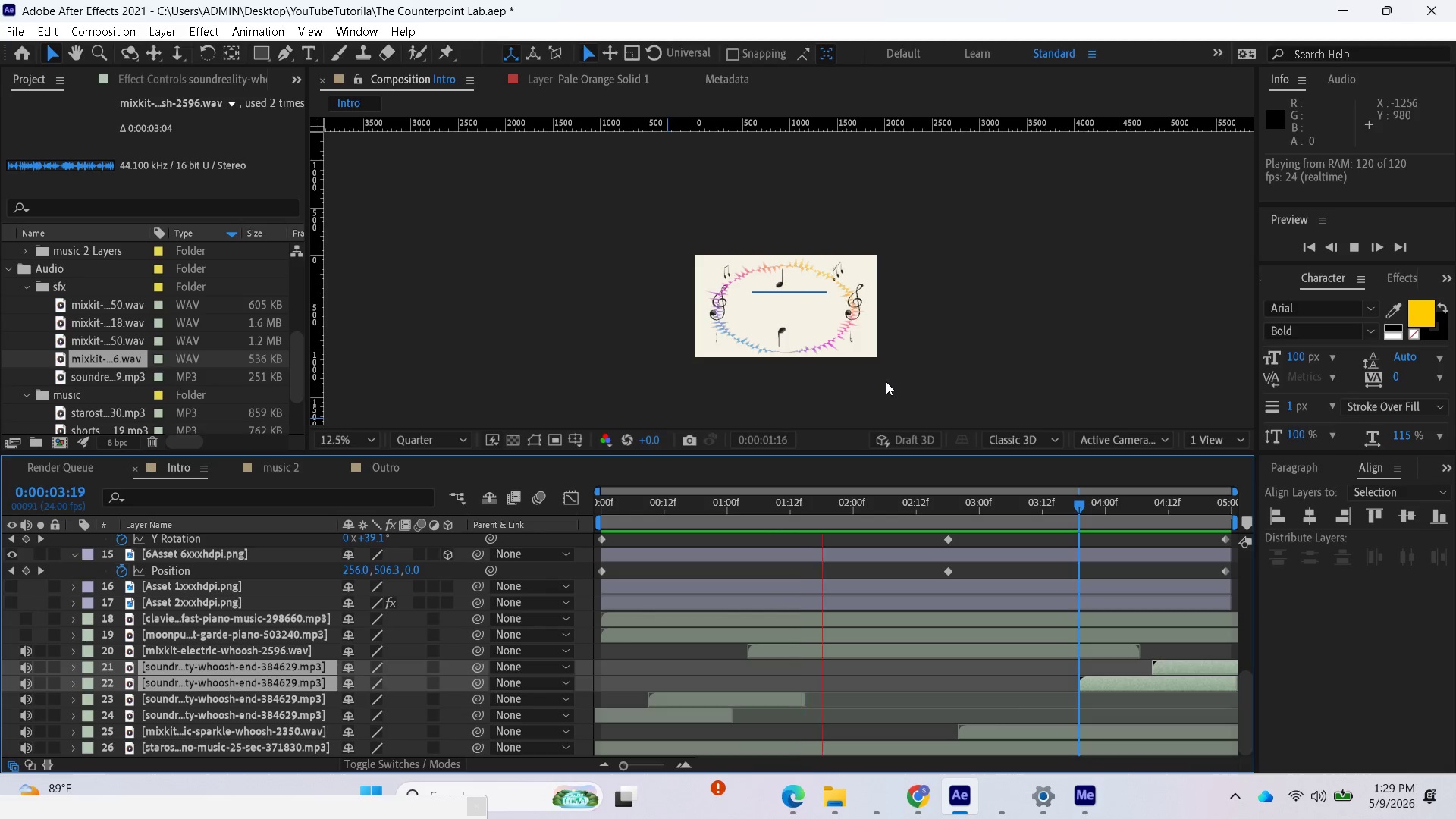 
key(Space)
 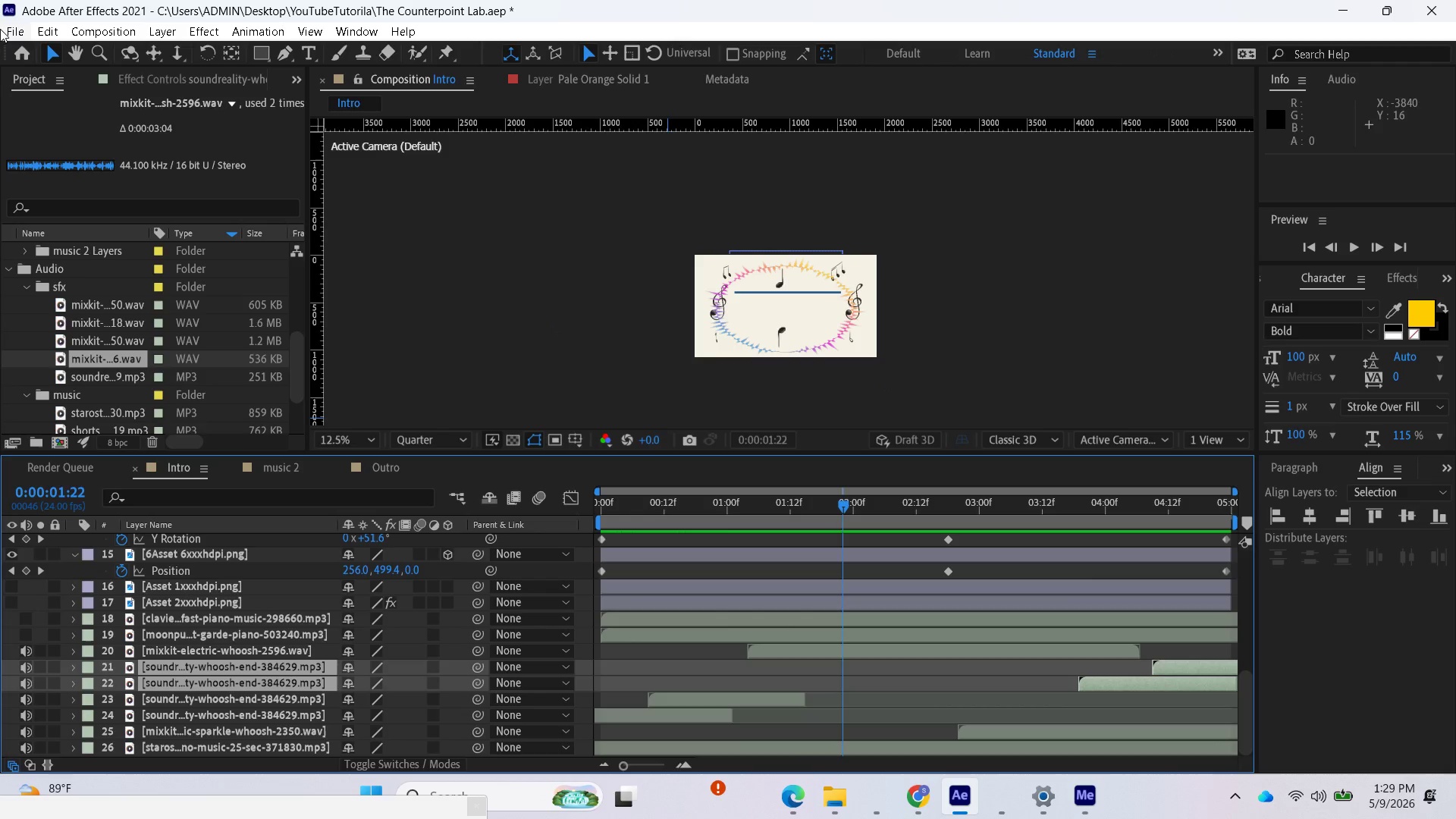 
left_click([10, 28])
 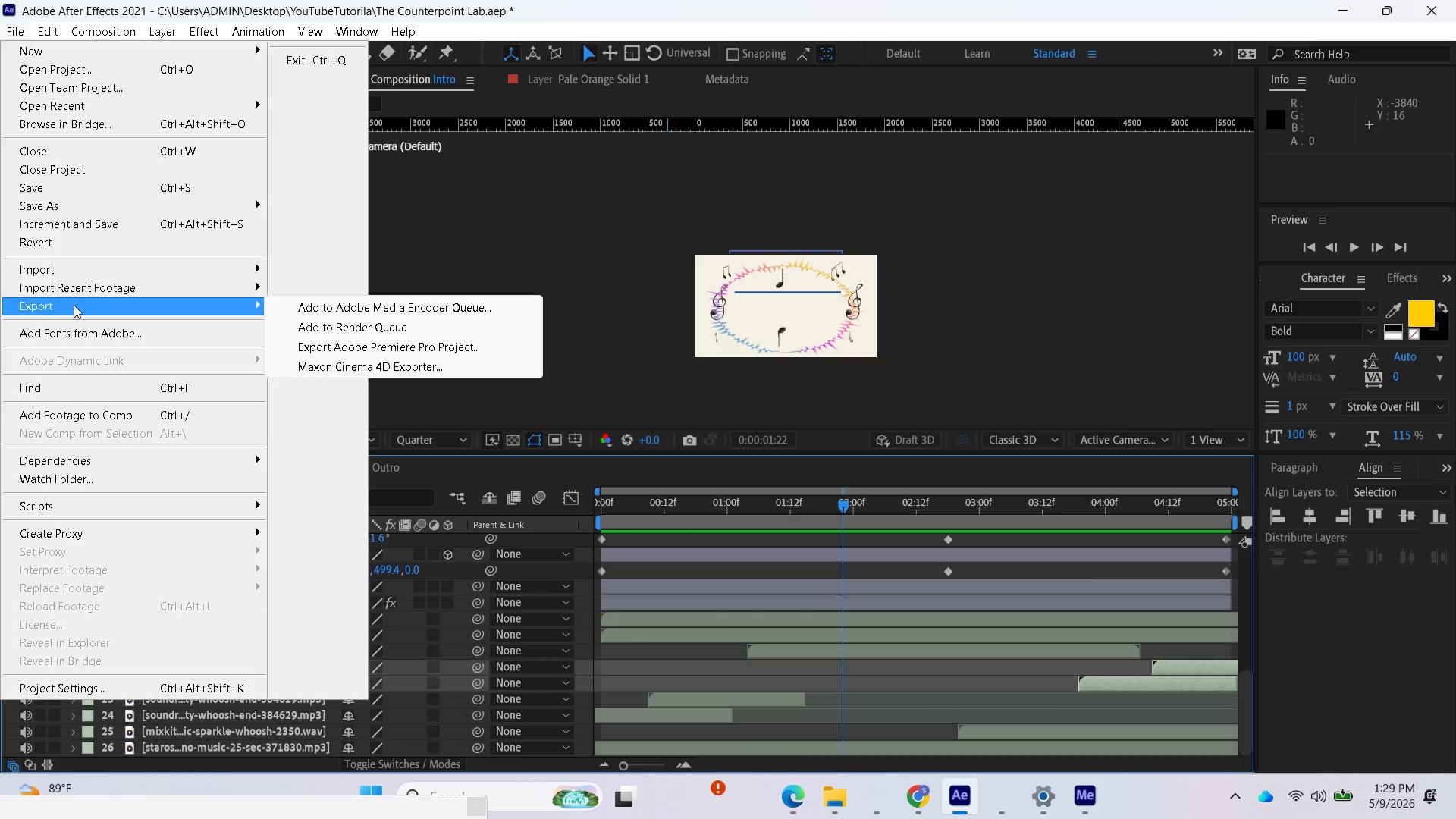 
wait(8.94)
 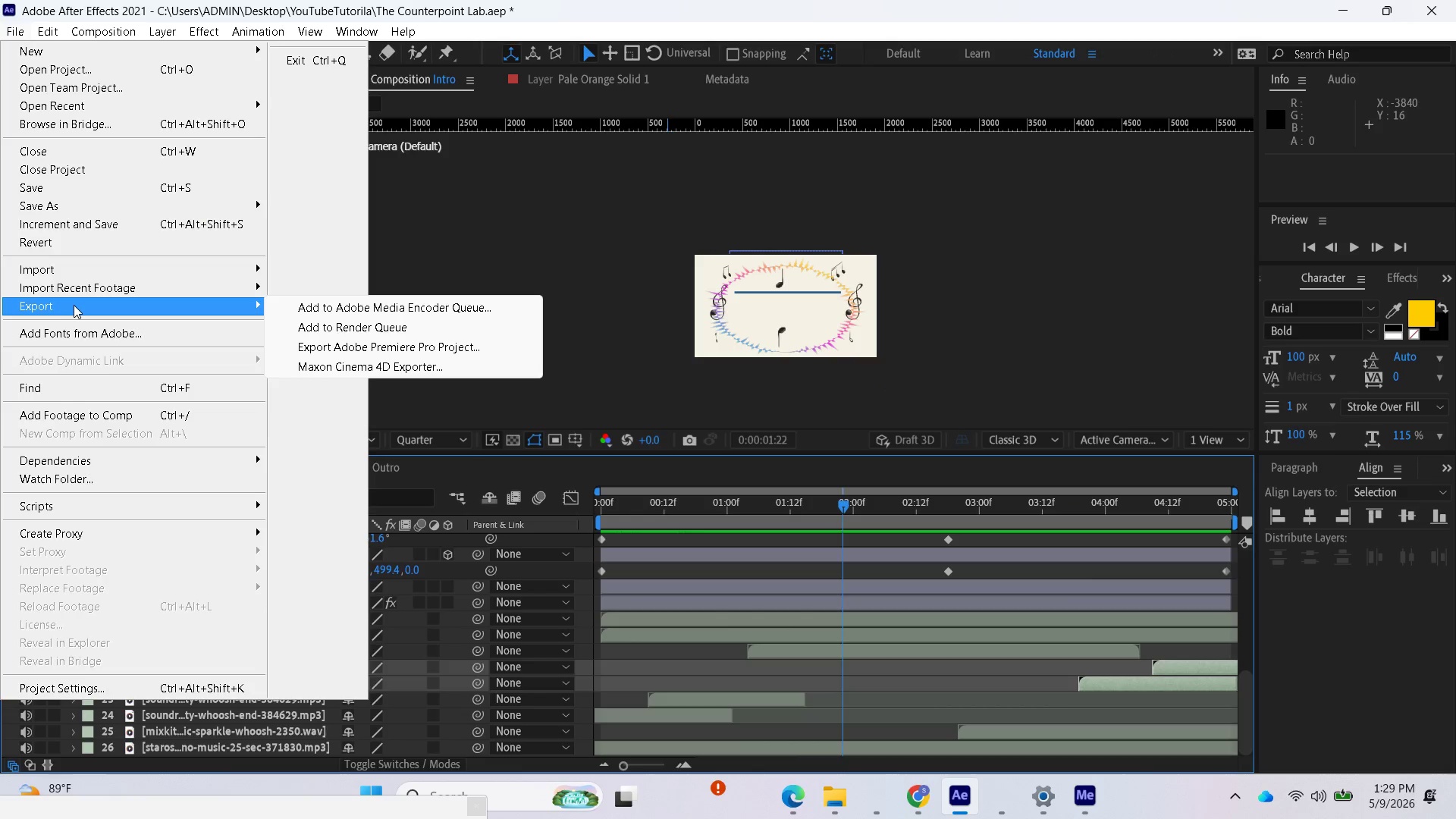 
left_click([371, 309])
 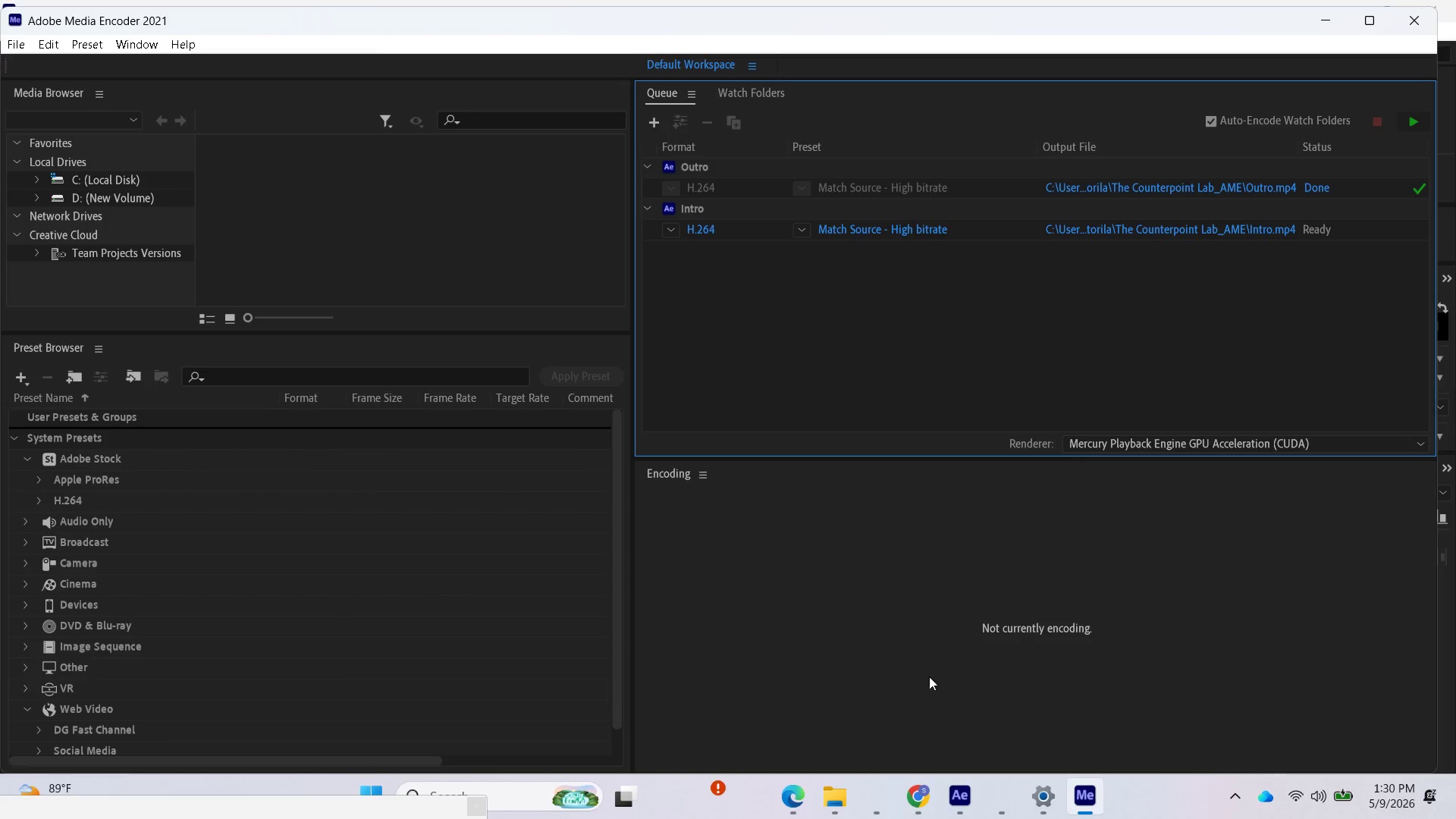 
wait(6.28)
 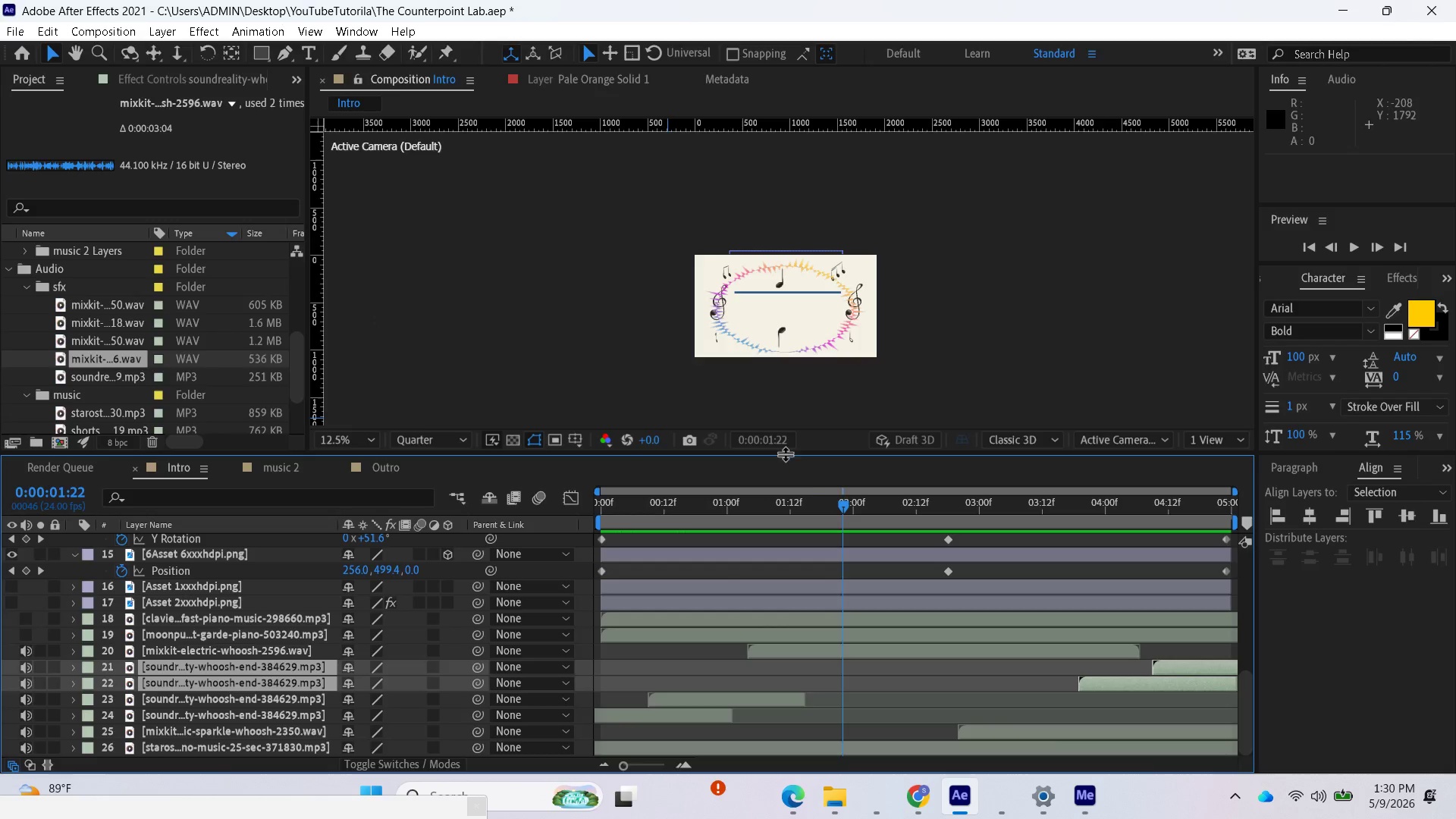 
left_click([798, 723])
 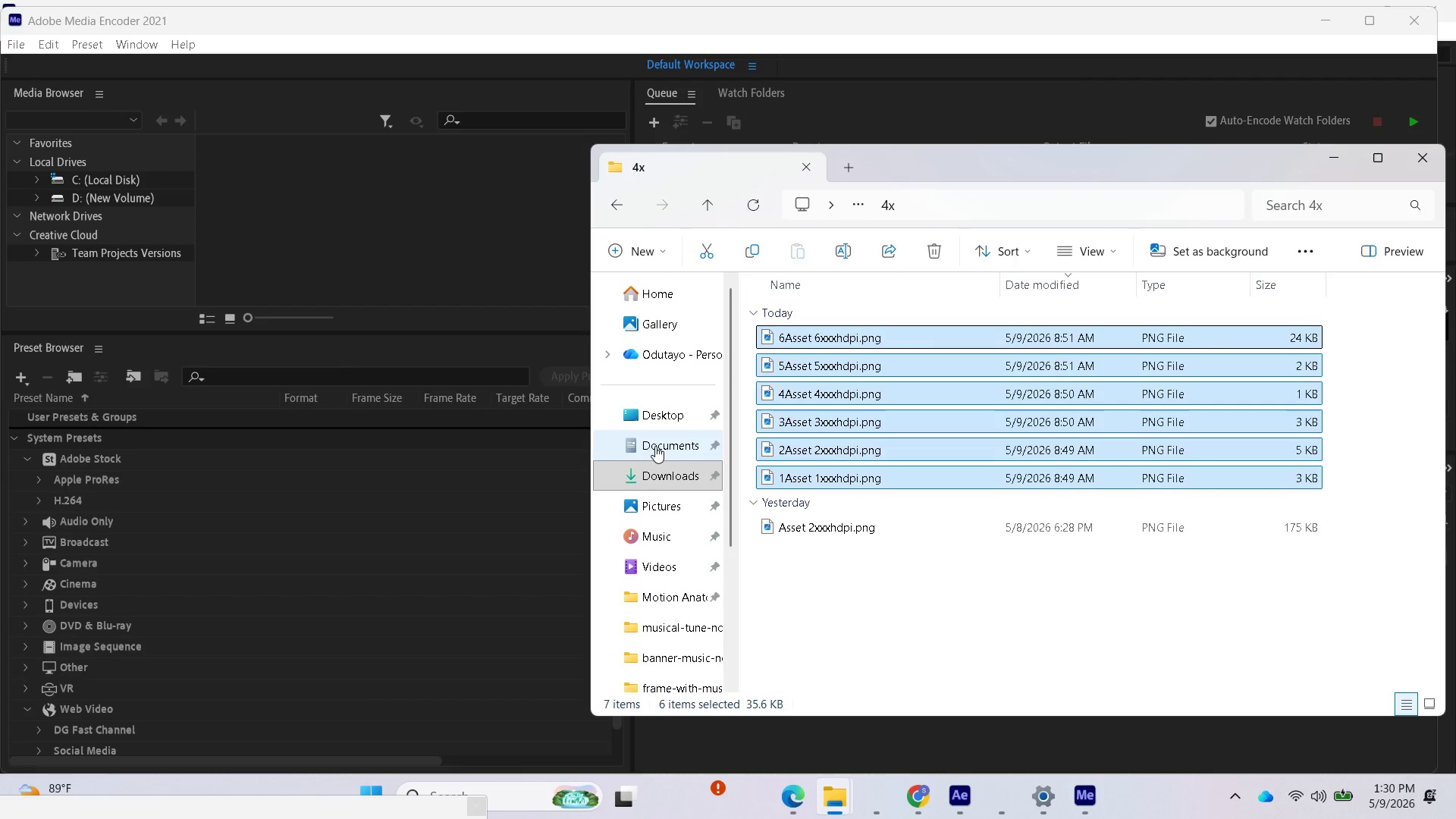 
left_click([653, 422])
 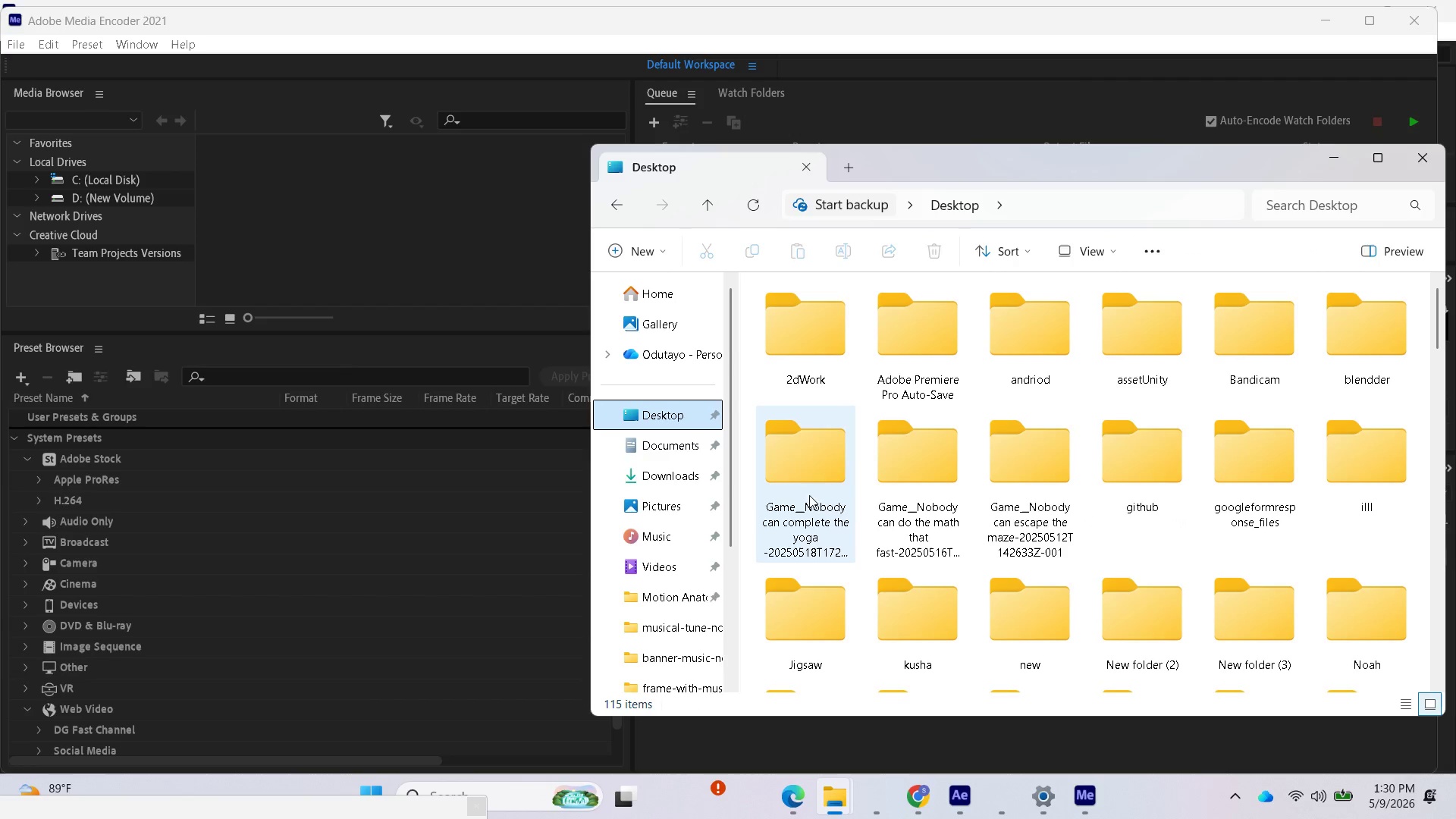 
scroll: coordinate [880, 526], scroll_direction: down, amount: 3.0
 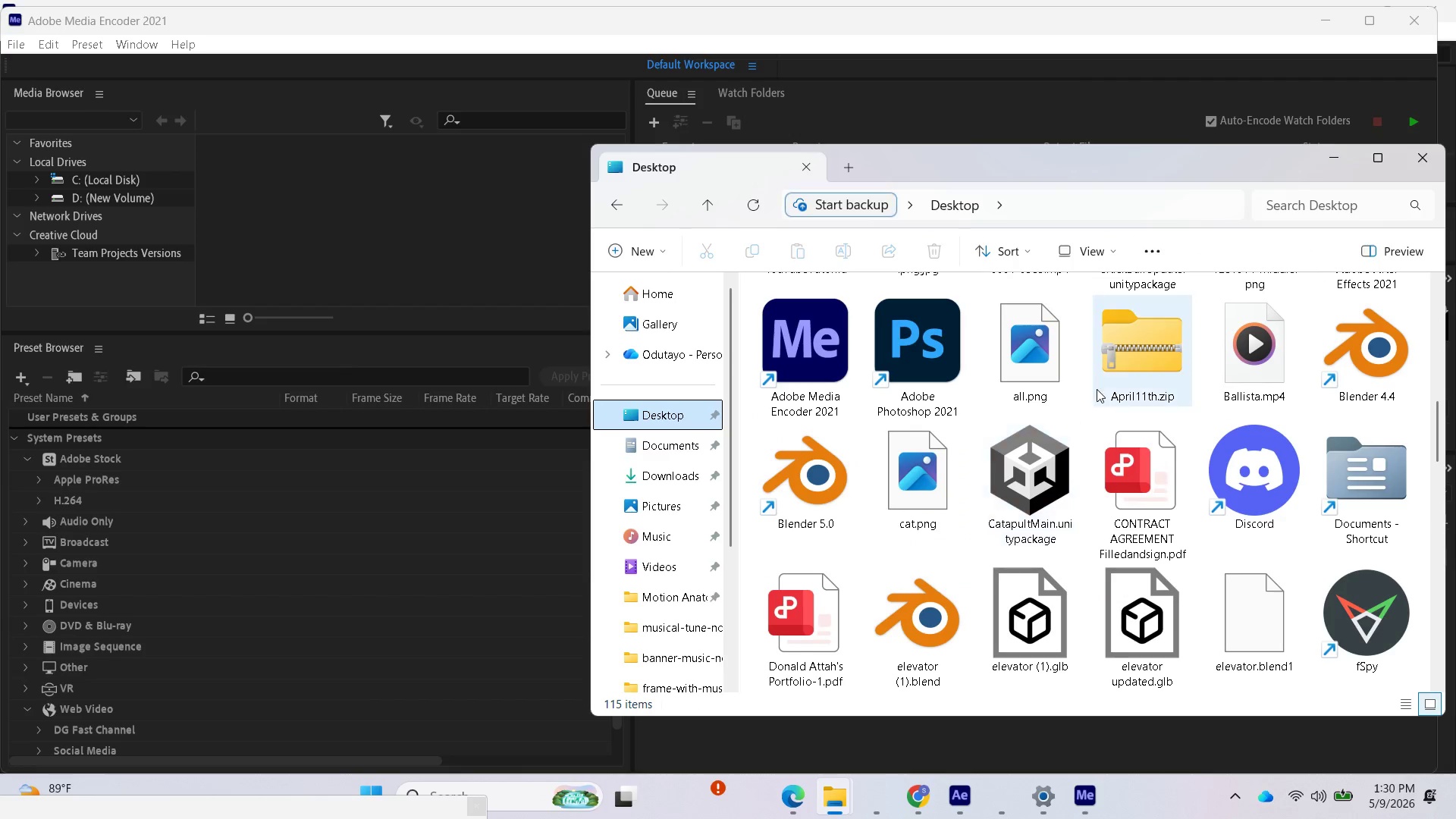 
scroll: coordinate [1100, 382], scroll_direction: up, amount: 1.0
 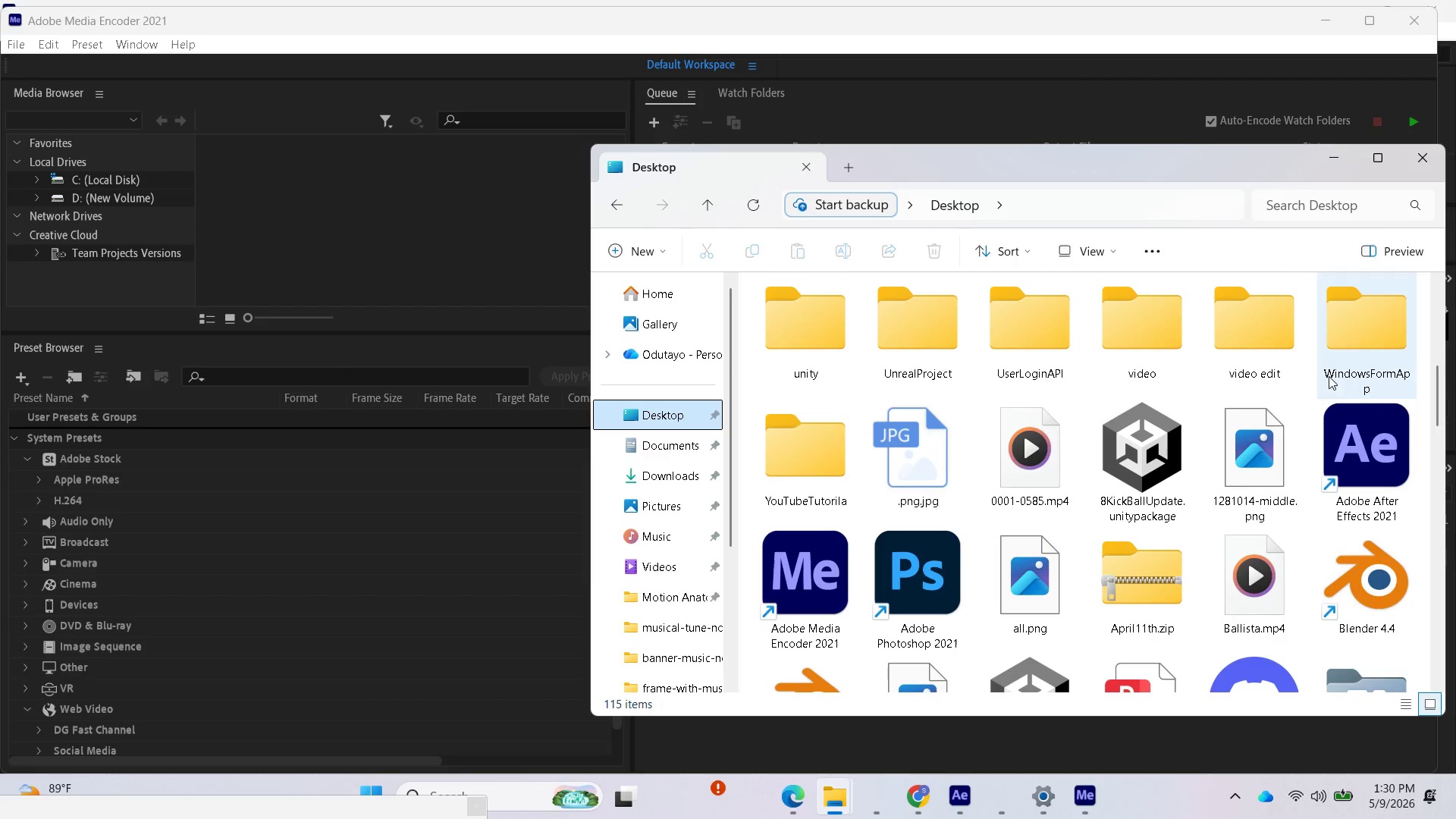 
double_click([818, 485])
 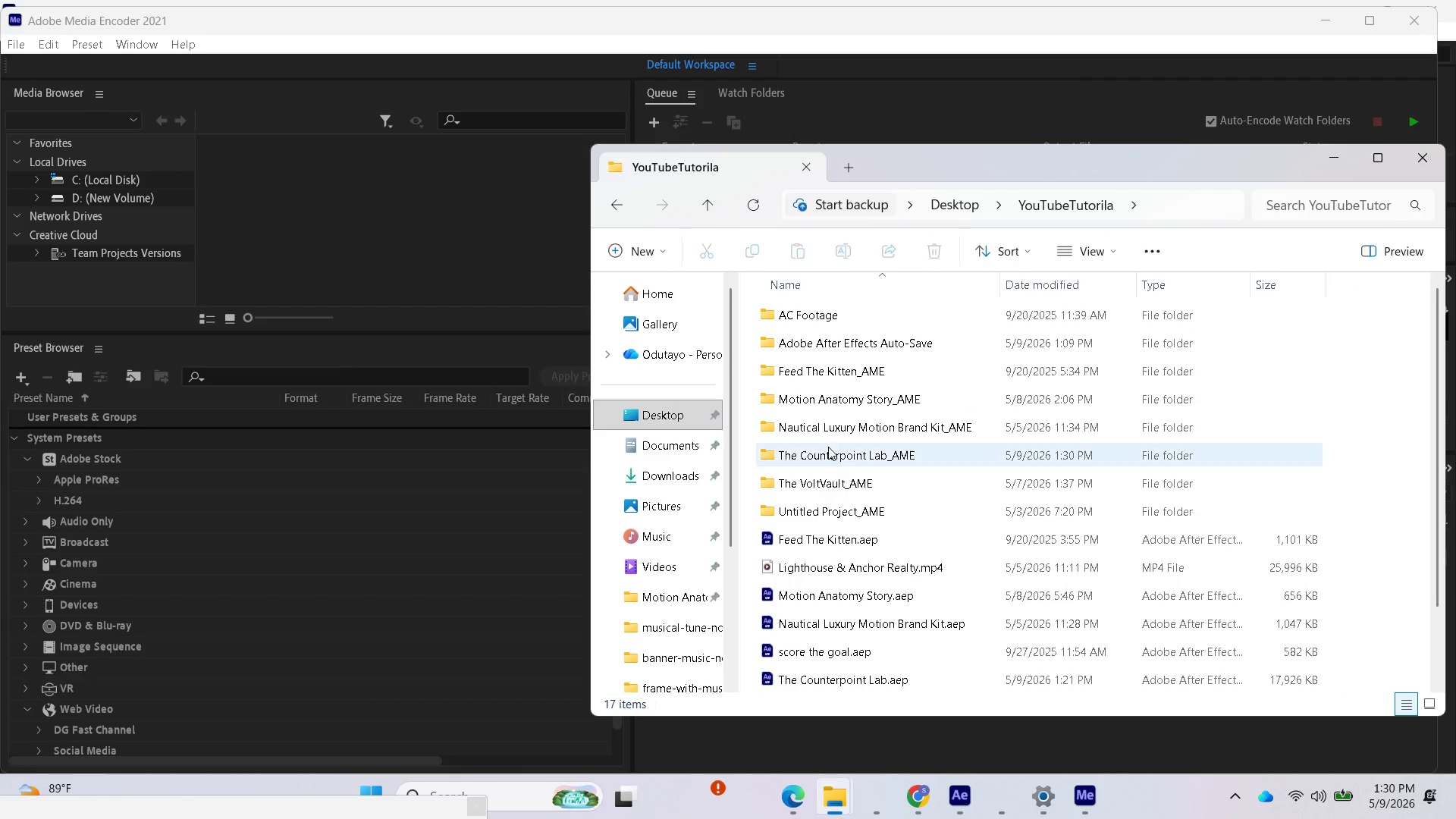 
double_click([827, 457])
 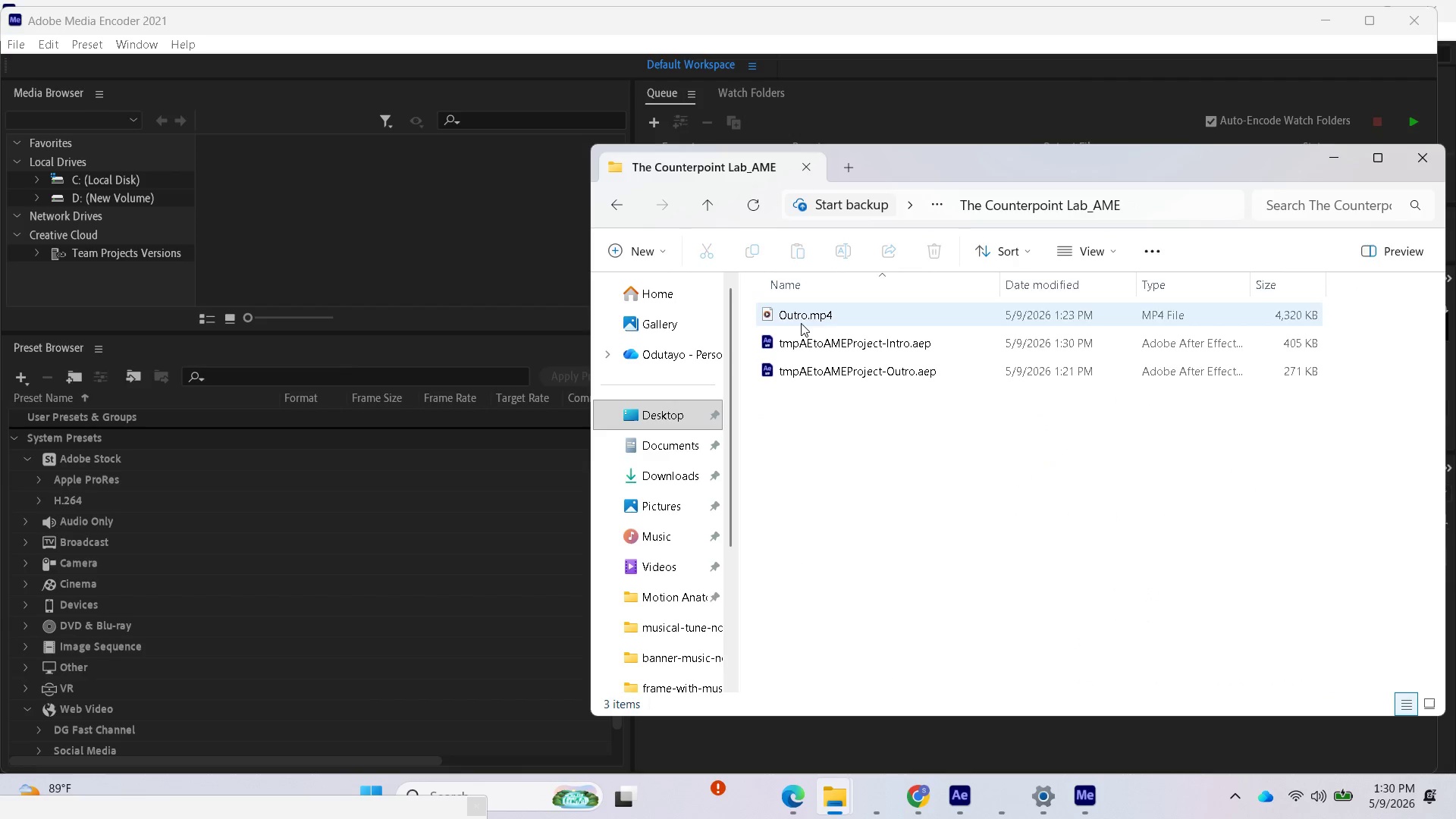 
double_click([801, 320])
 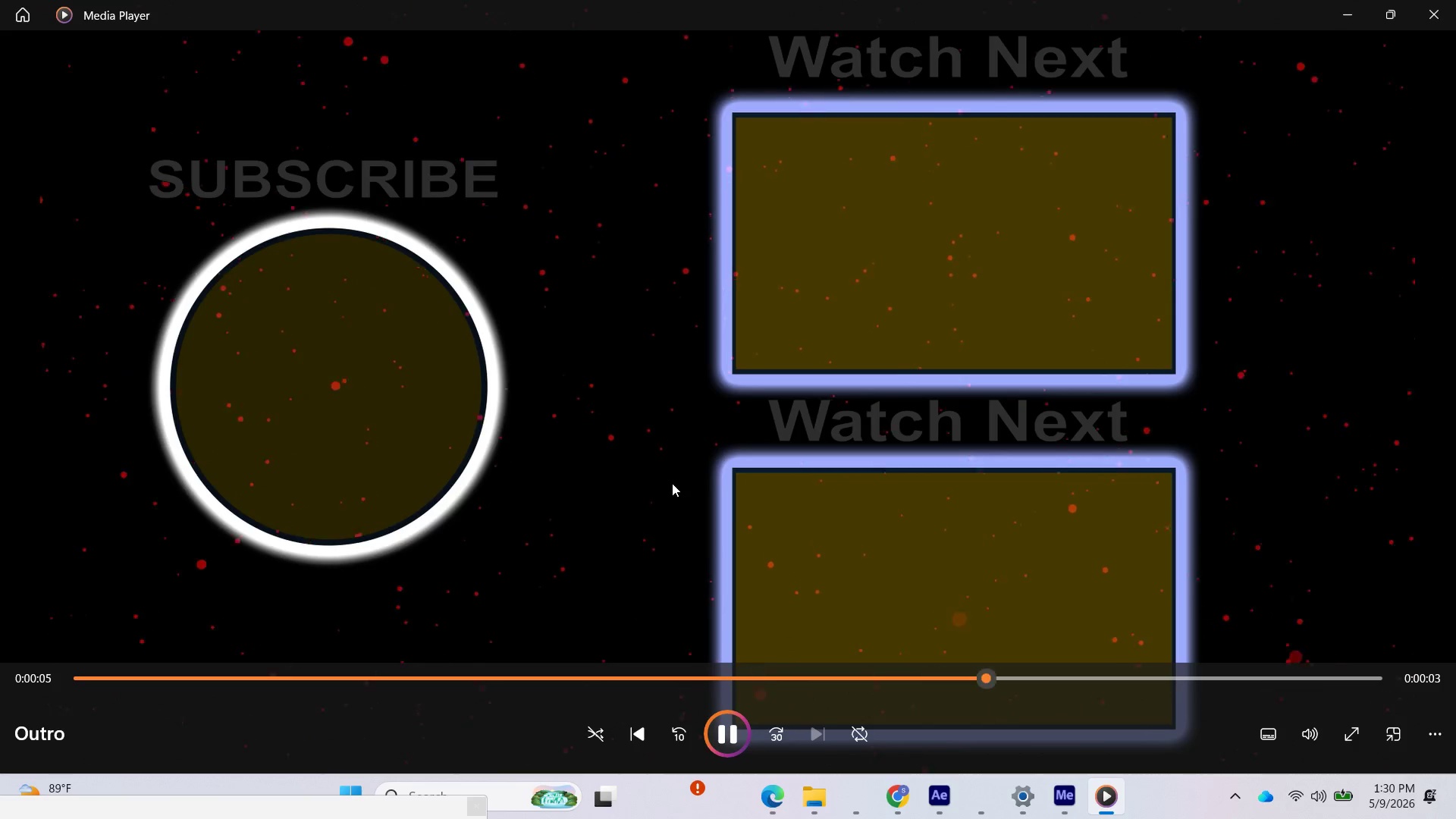 
wait(25.2)
 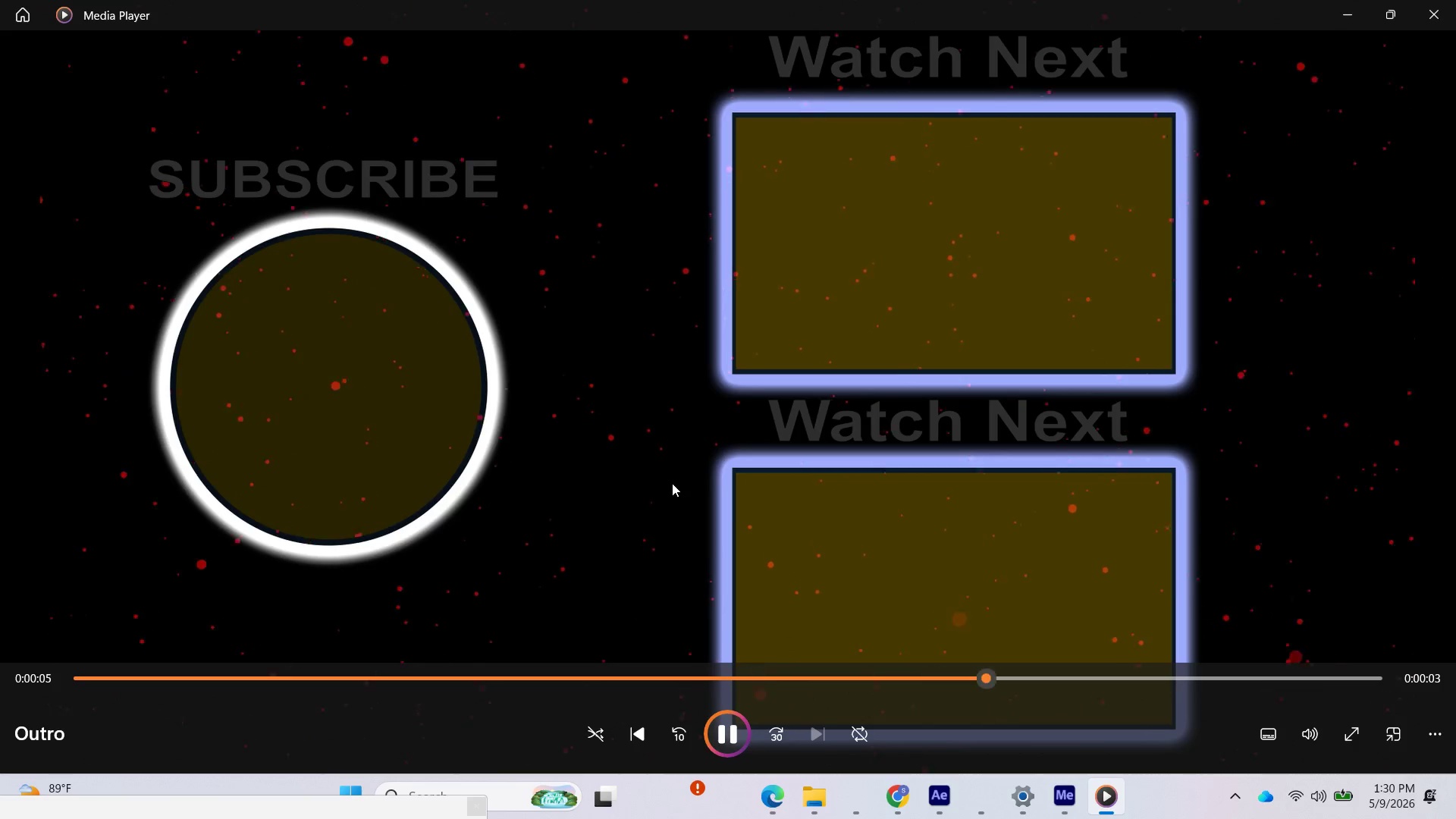 
left_click([1329, 14])
 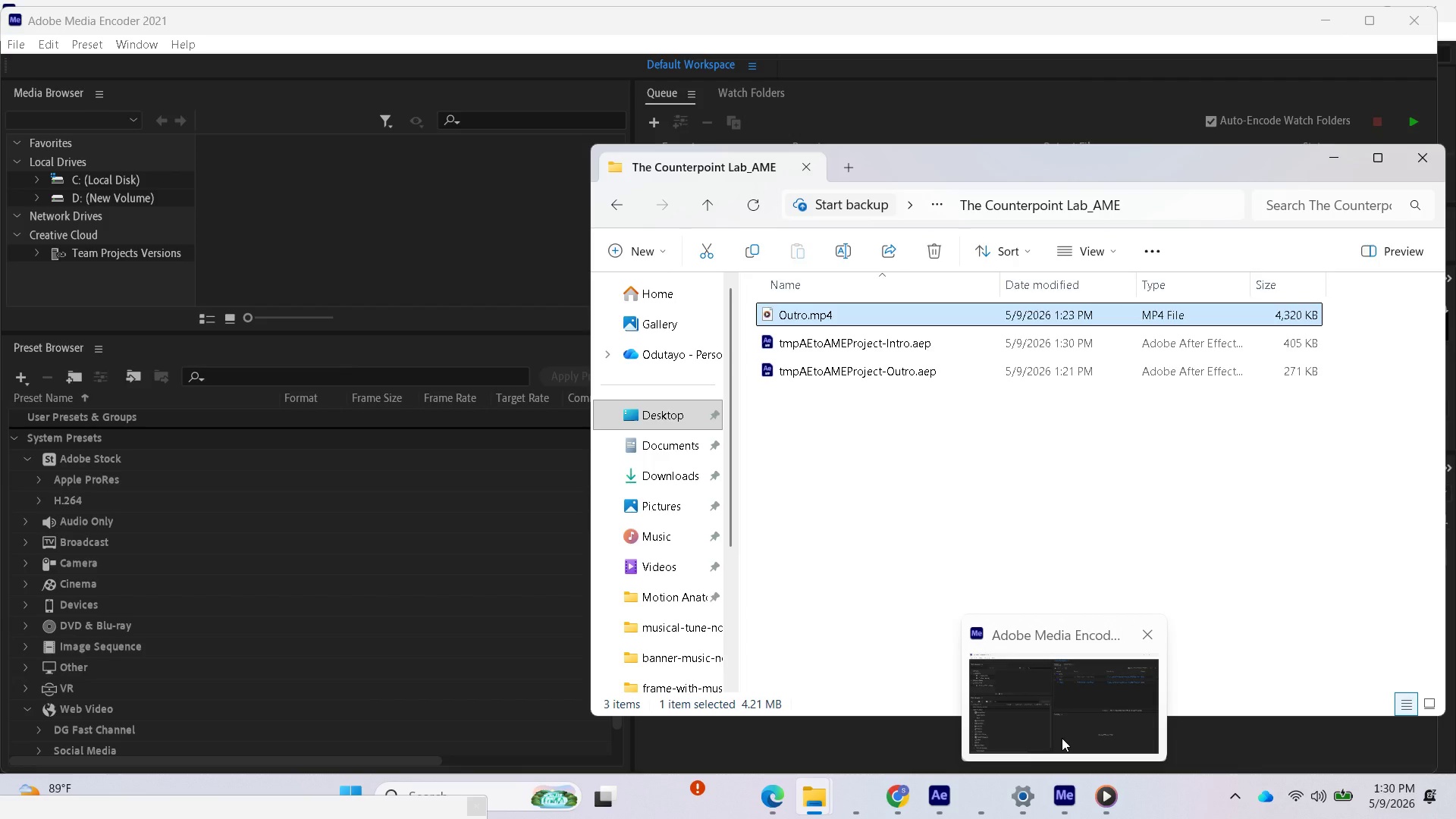 
wait(5.88)
 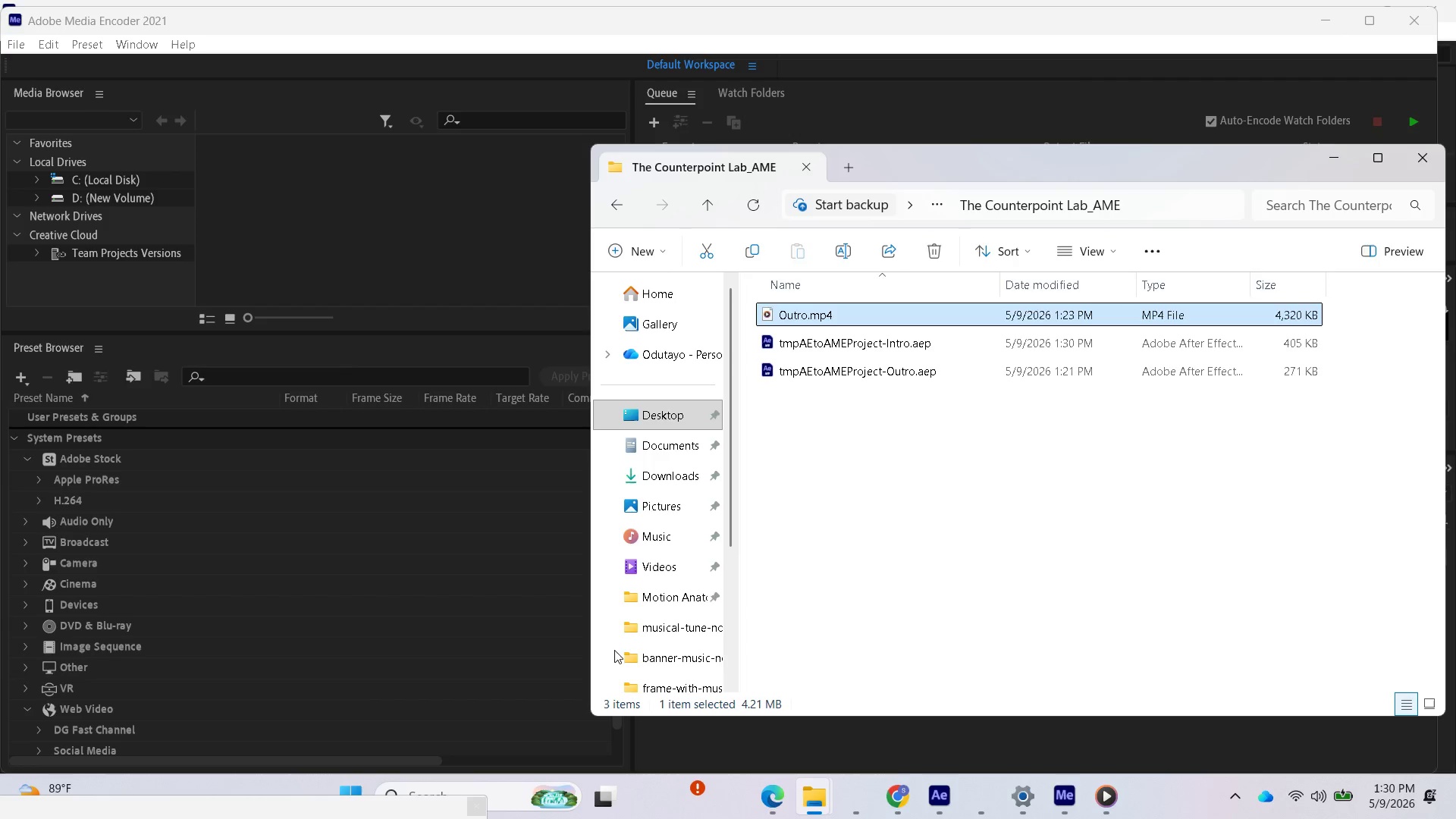 
left_click([1062, 738])
 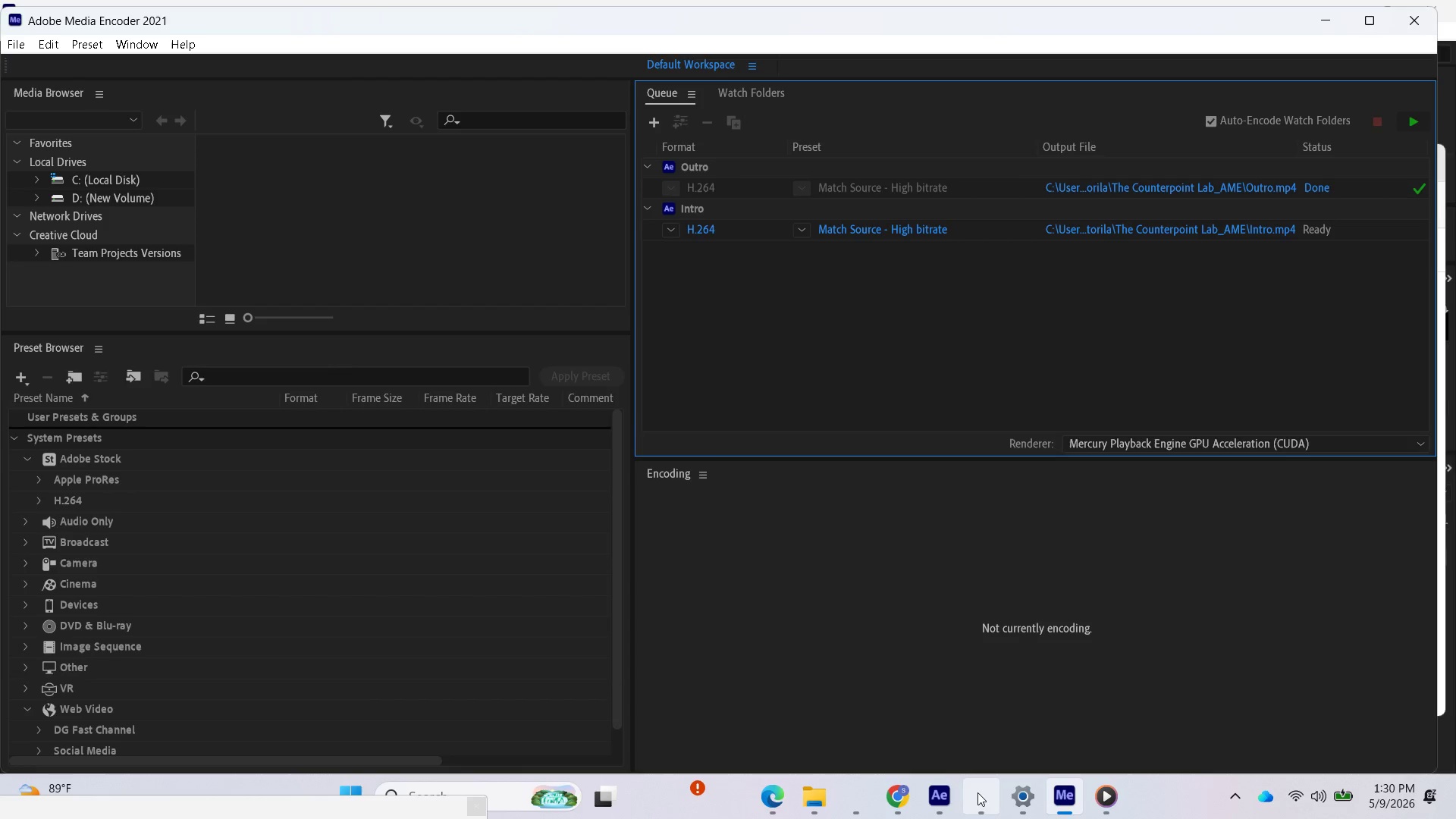 
left_click([943, 794])
 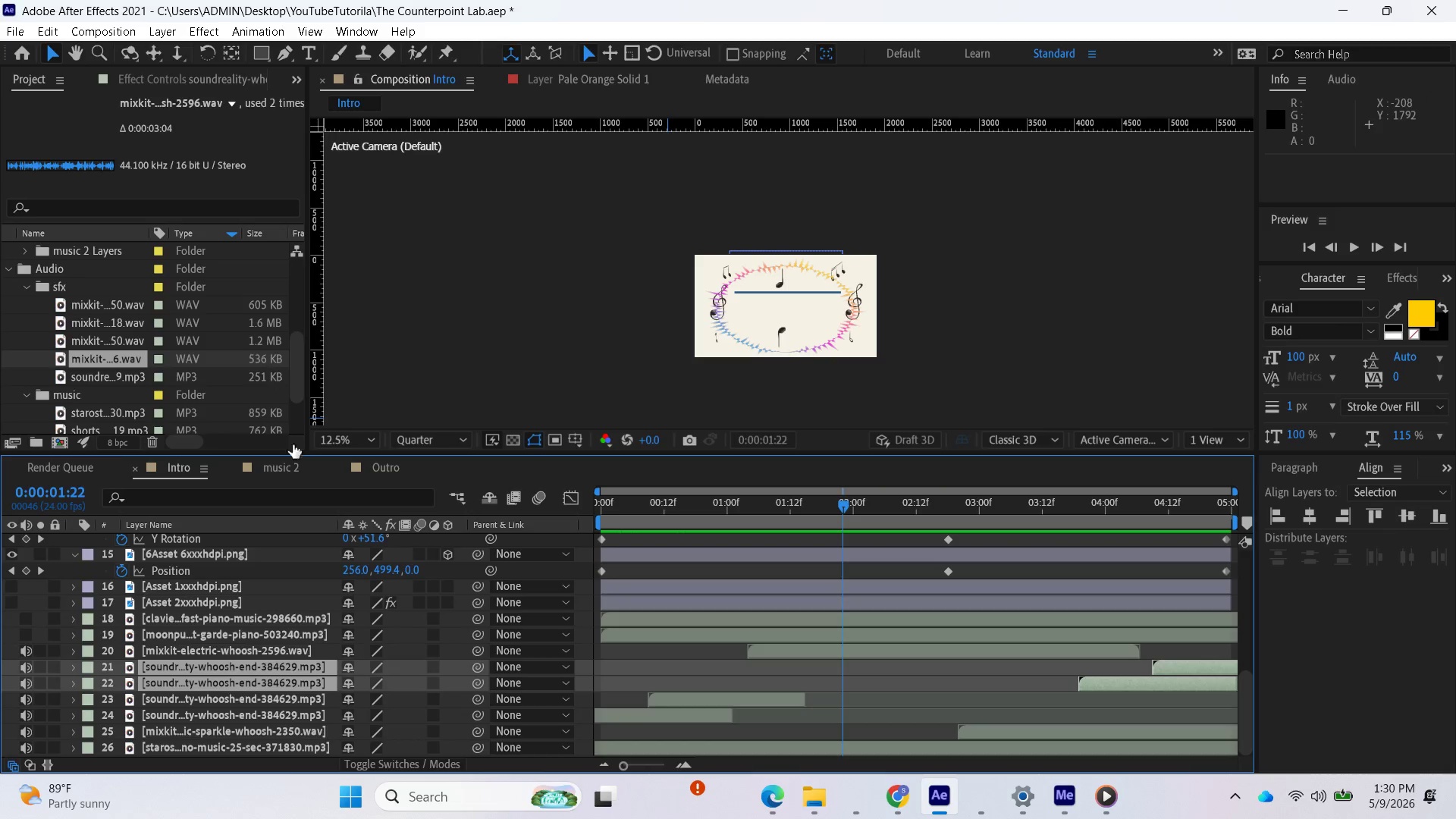 
left_click([388, 469])
 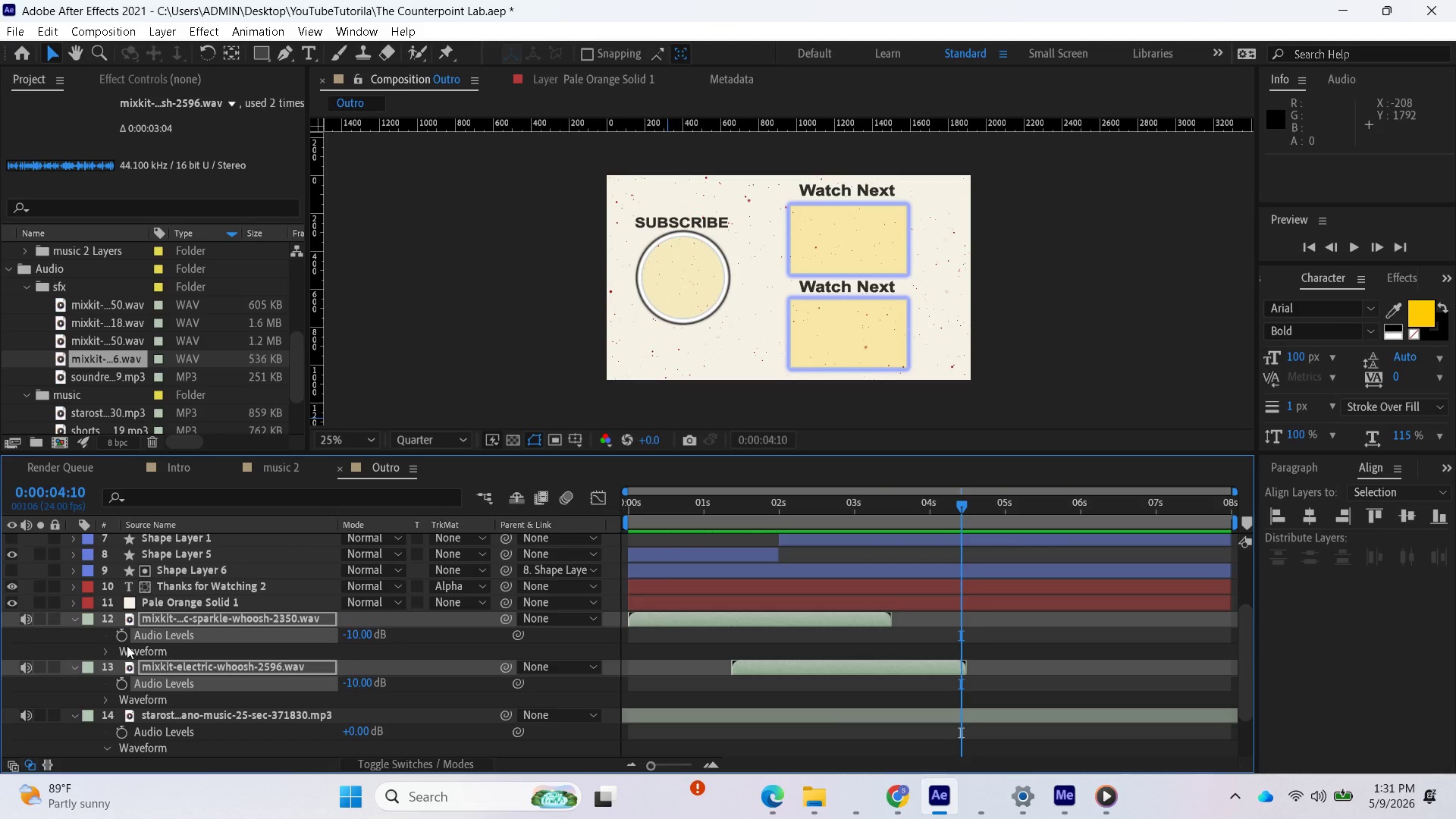 
wait(6.11)
 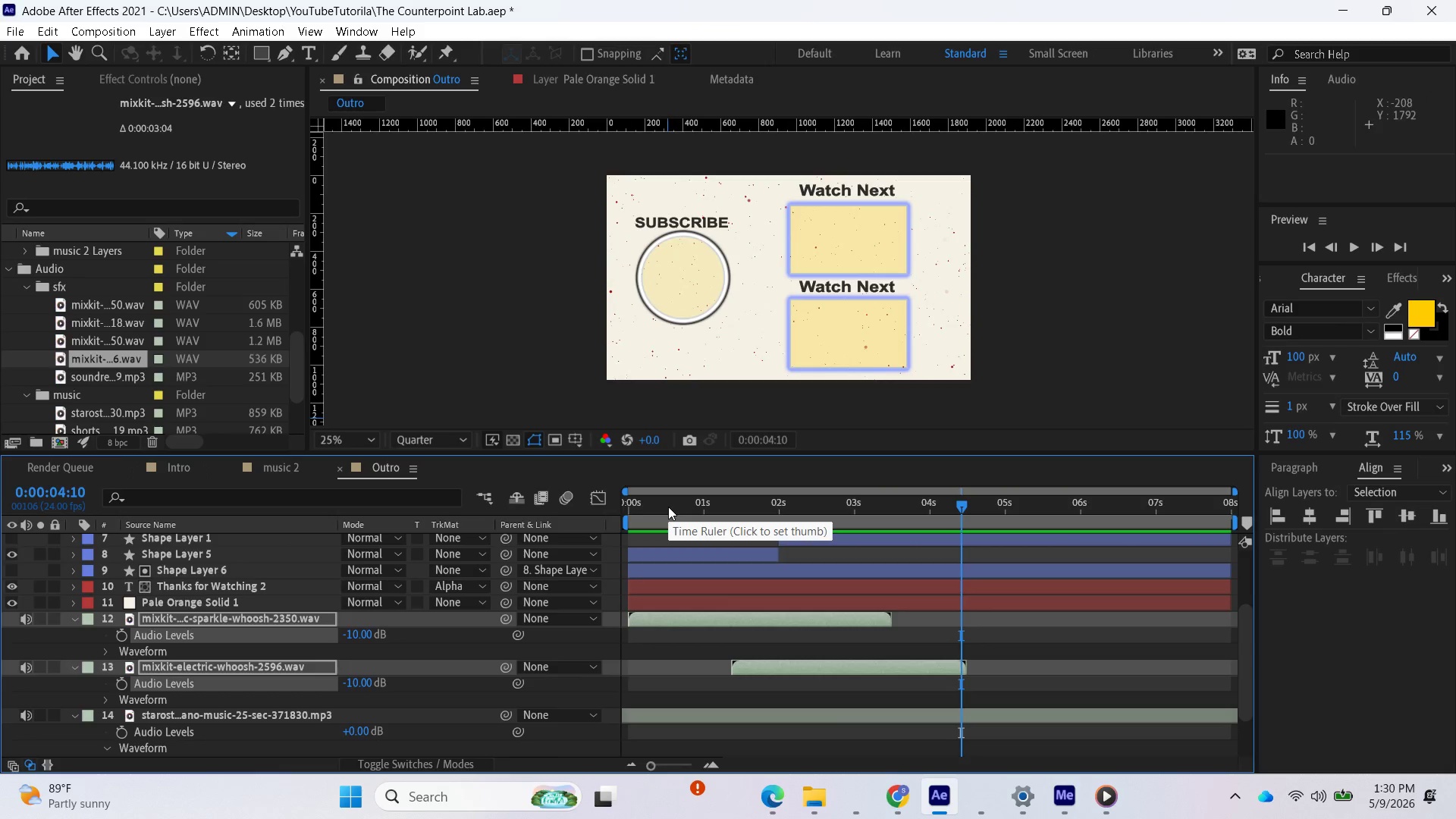 
left_click([661, 604])
 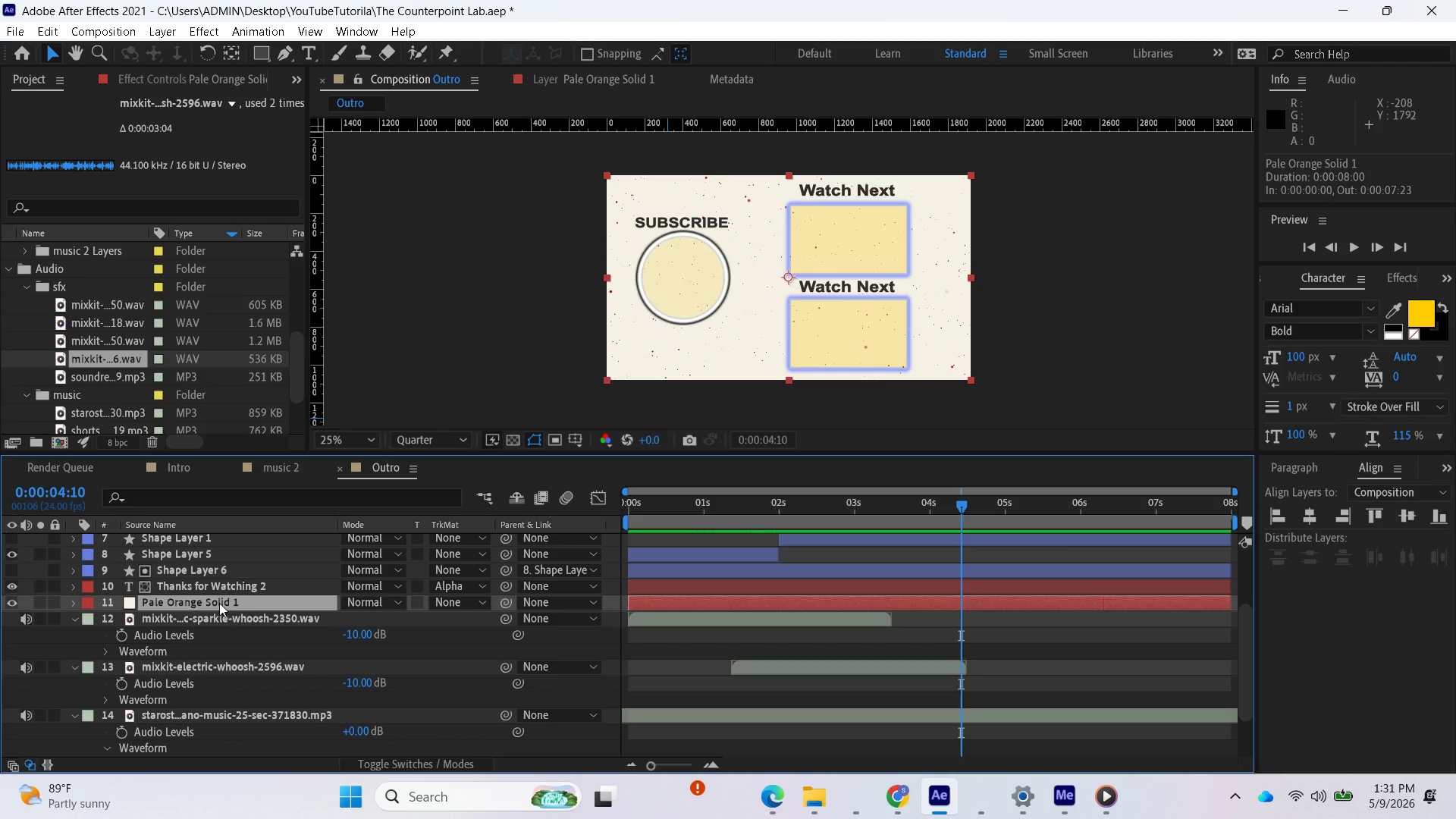 
left_click([219, 591])
 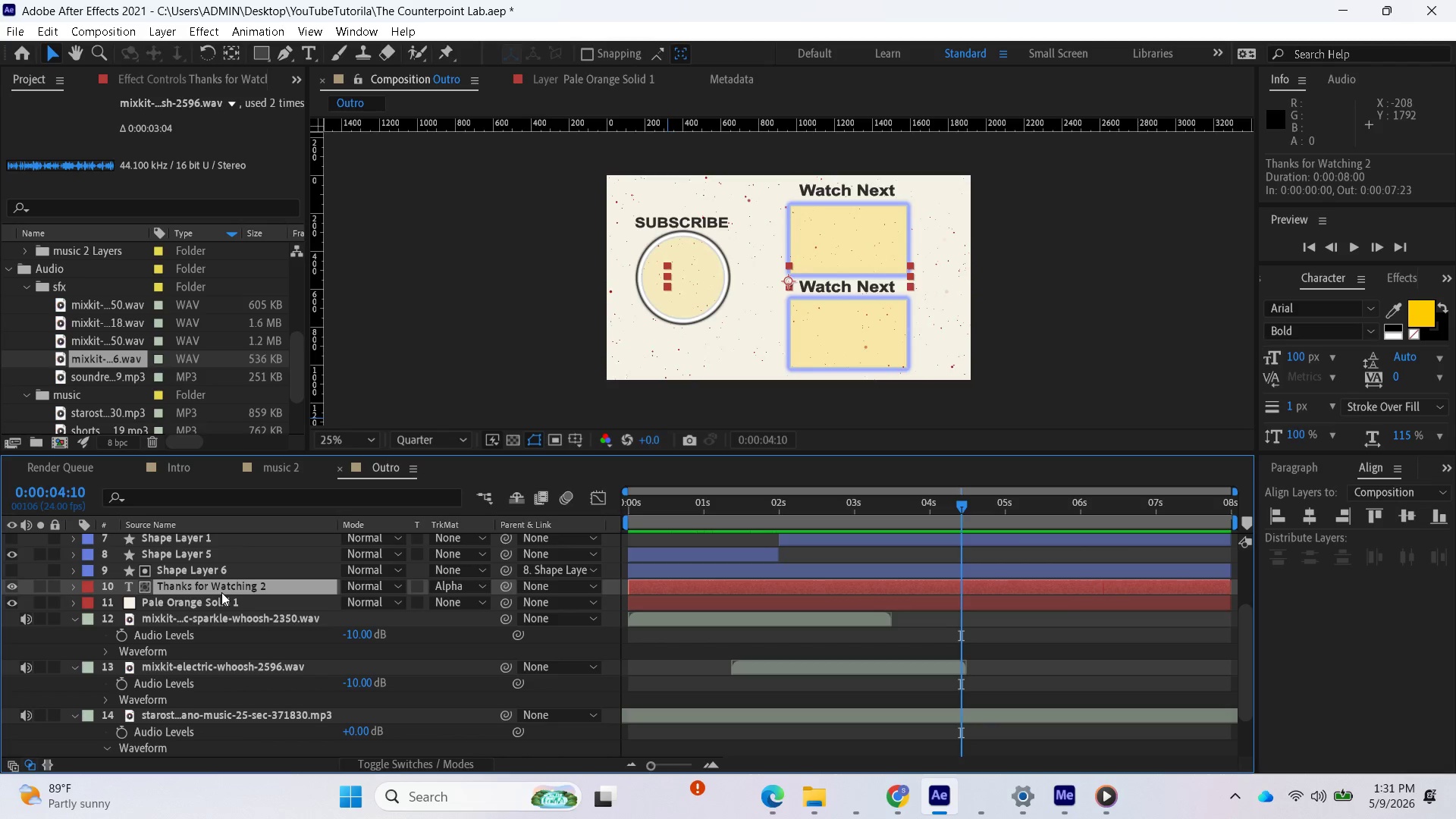 
scroll: coordinate [231, 596], scroll_direction: up, amount: 2.0
 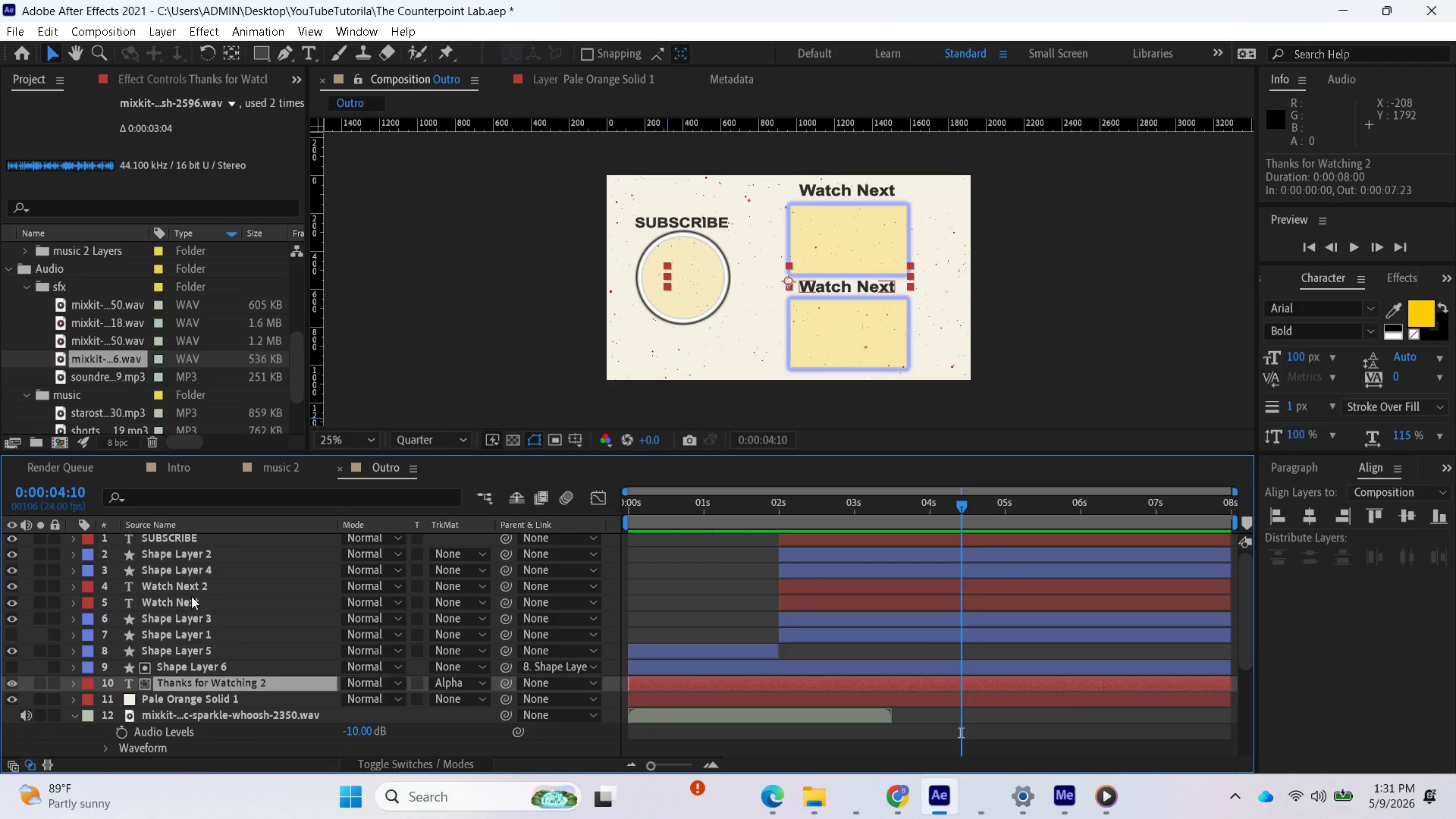 
left_click([185, 600])
 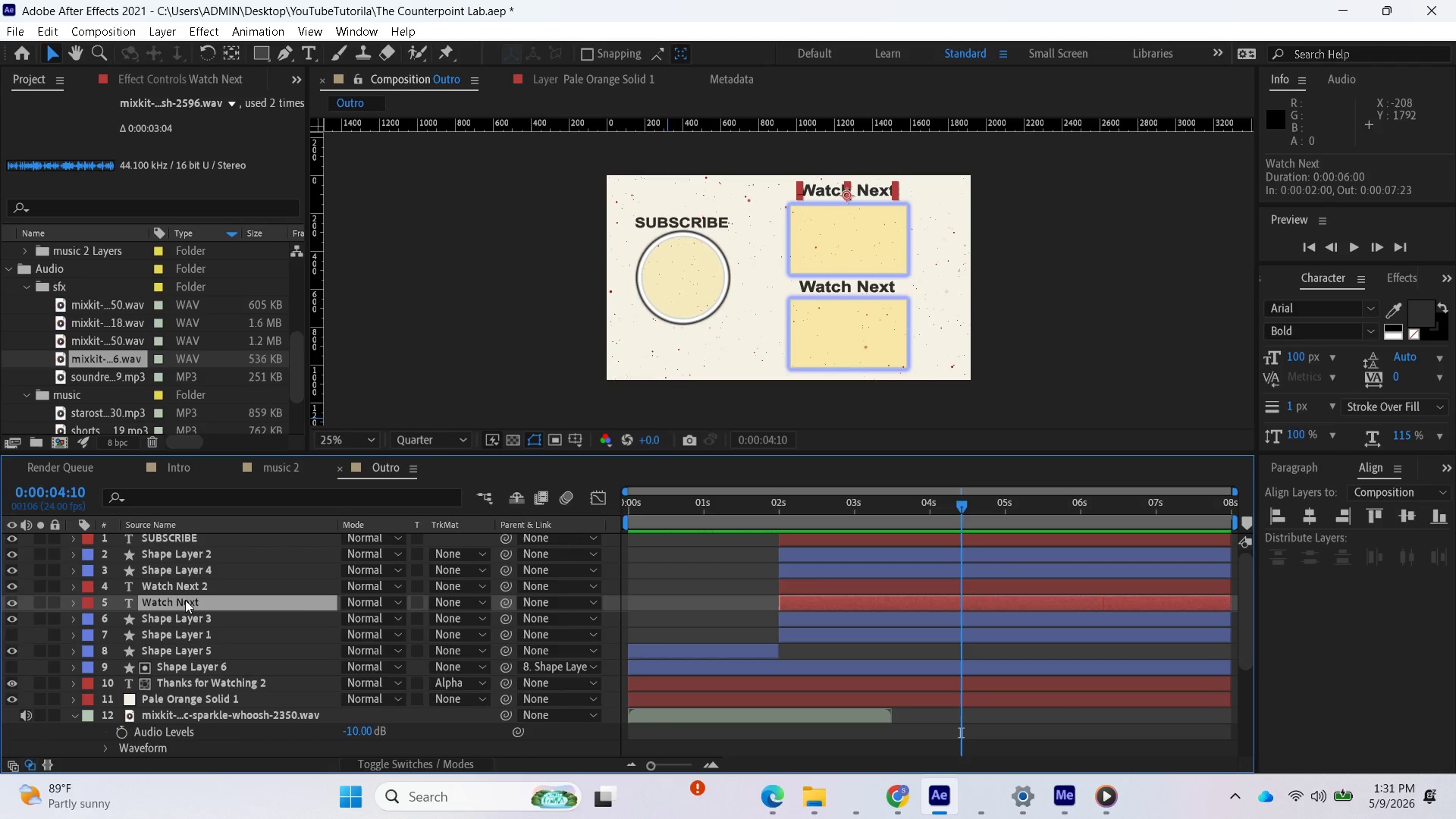 
wait(6.08)
 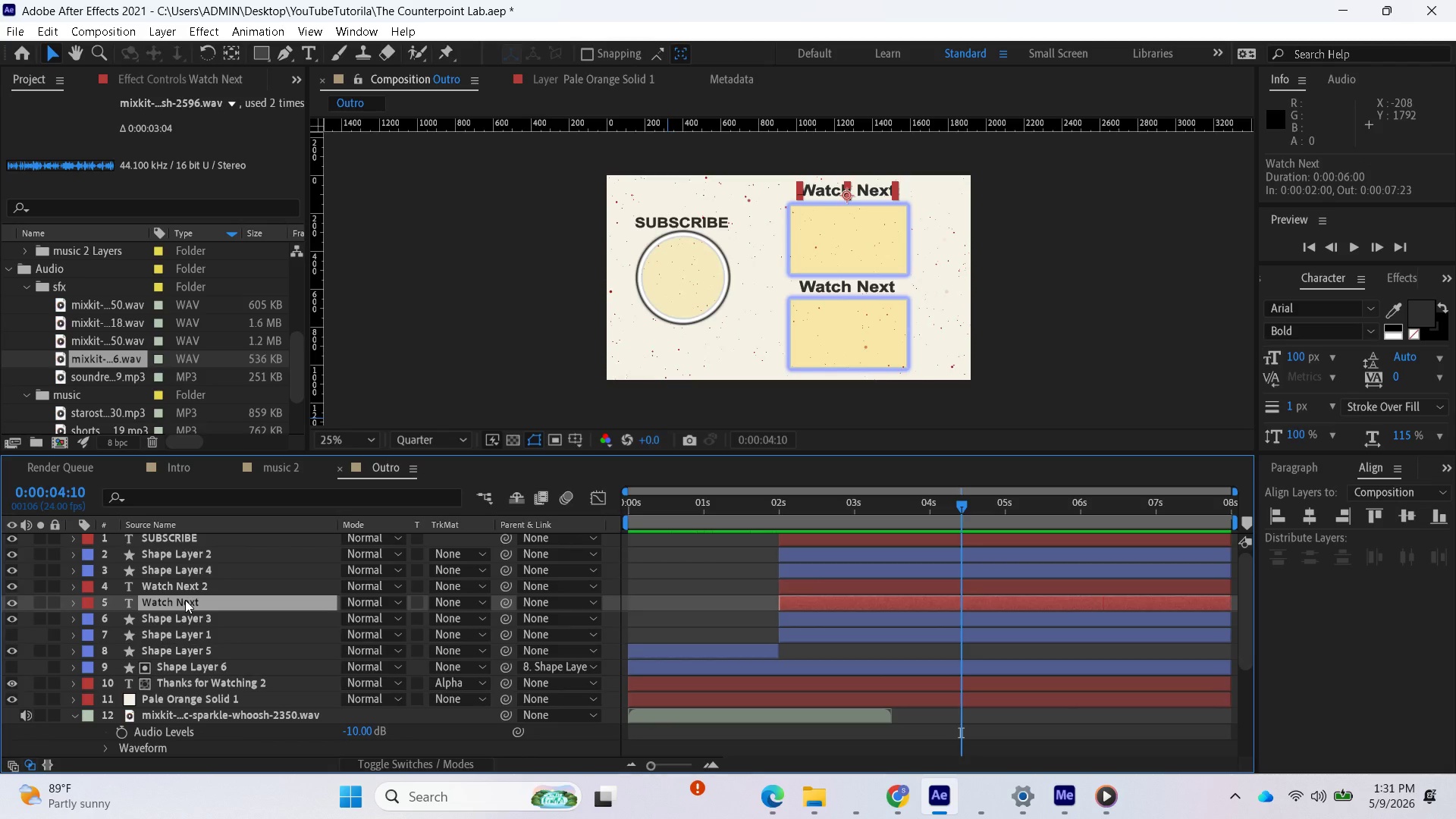 
left_click_drag(start_coordinate=[951, 500], to_coordinate=[901, 587])
 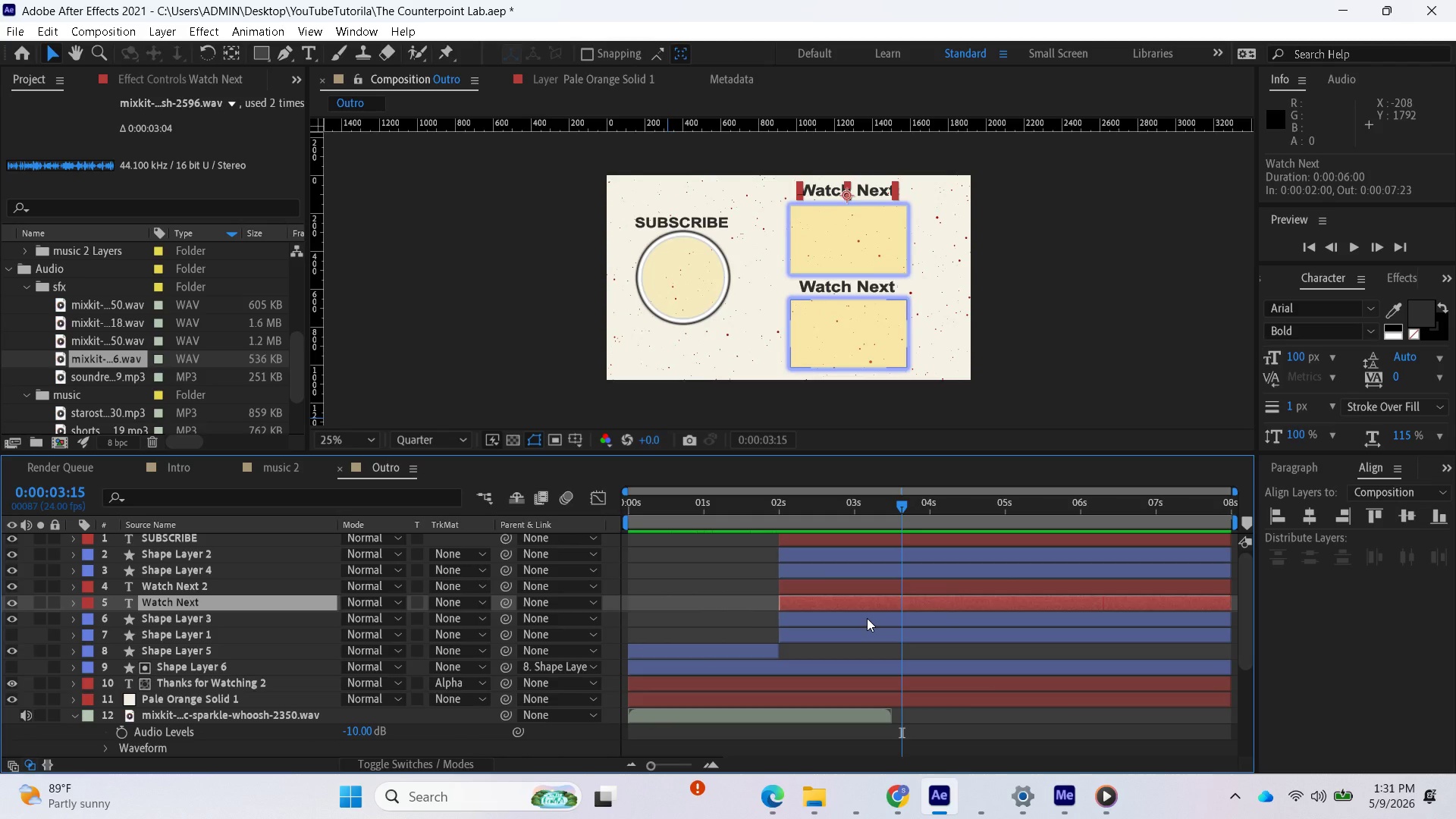 
wait(8.2)
 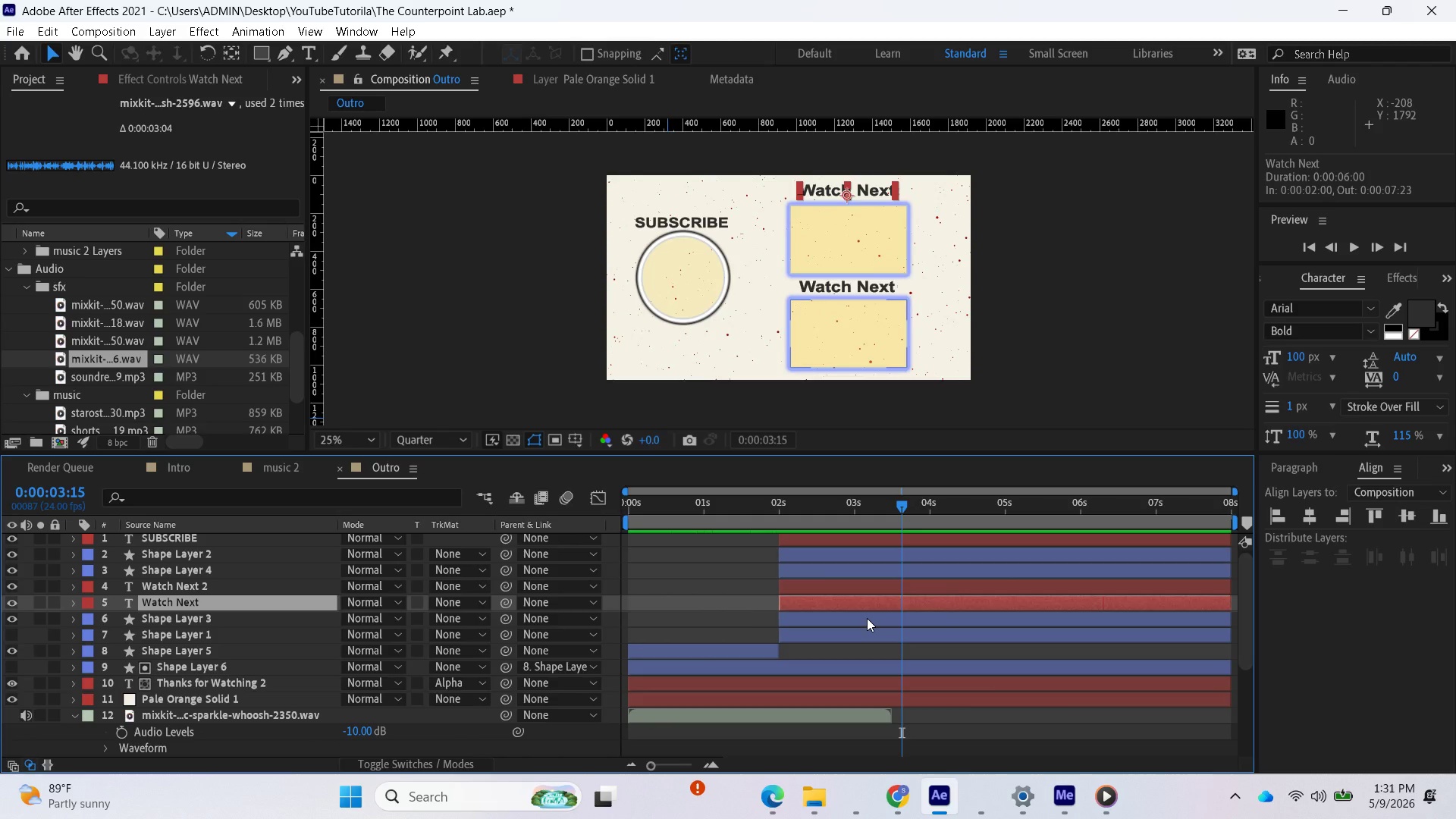 
left_click([171, 539])
 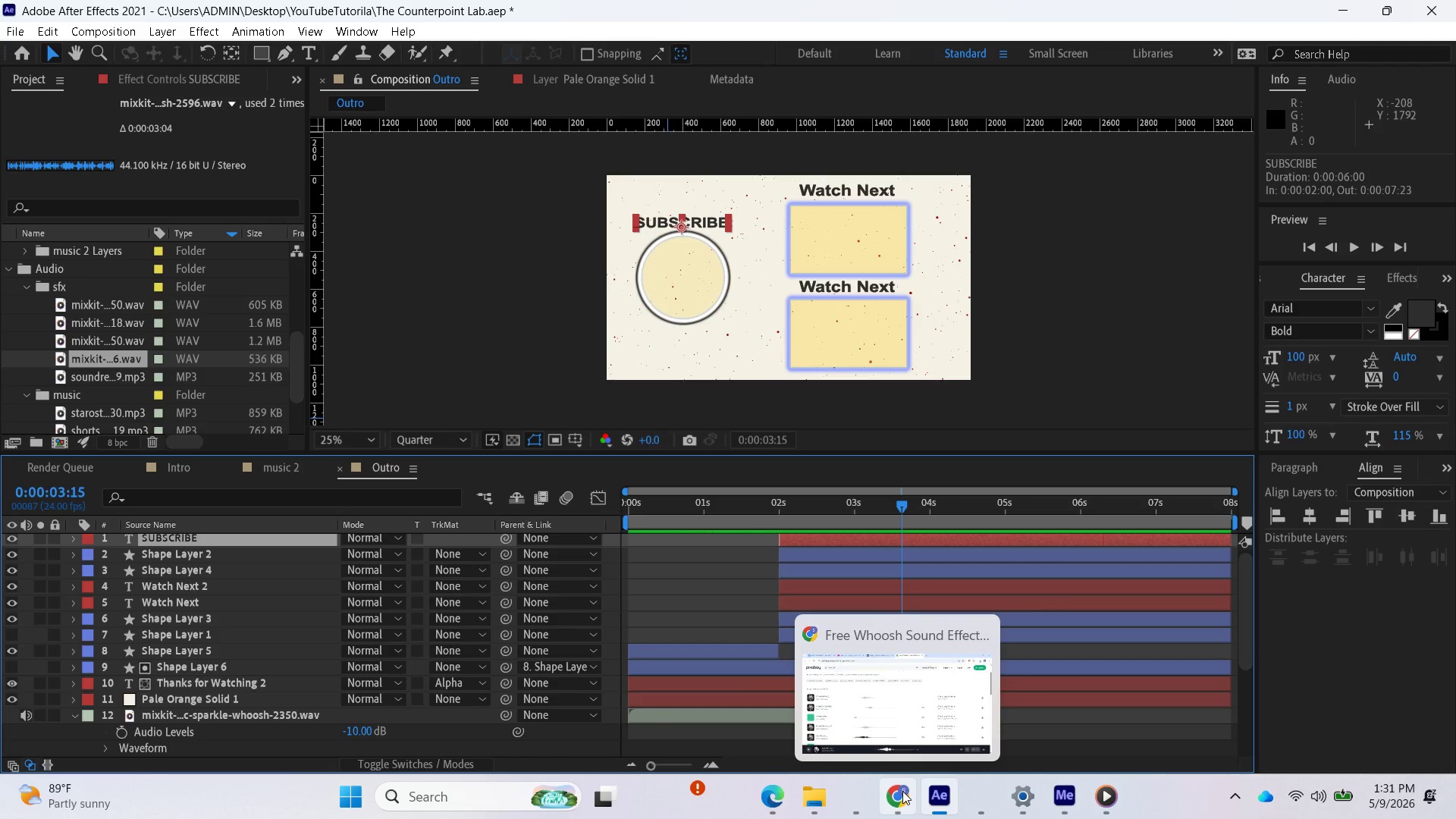 
wait(5.55)
 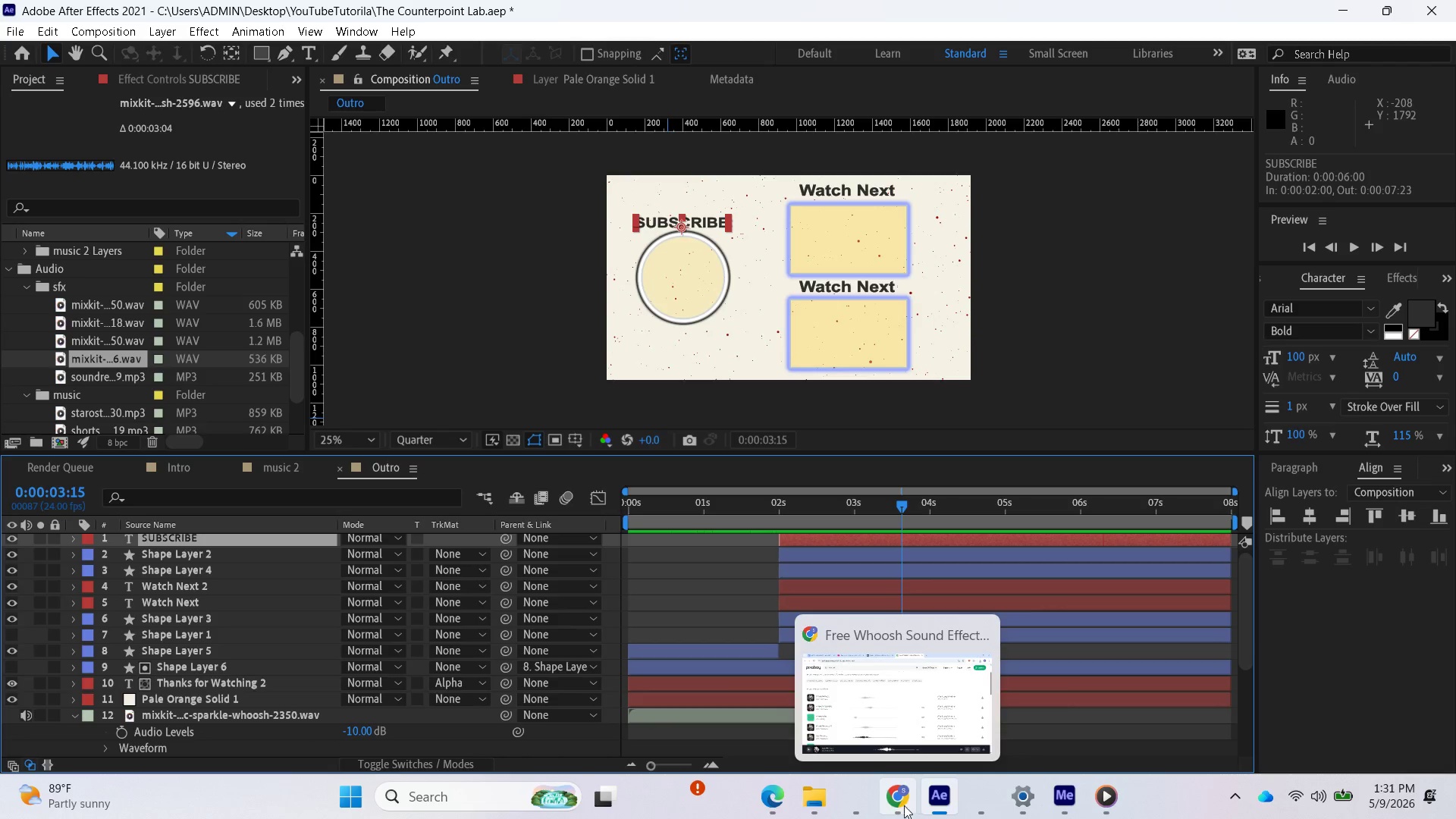 
left_click([901, 795])
 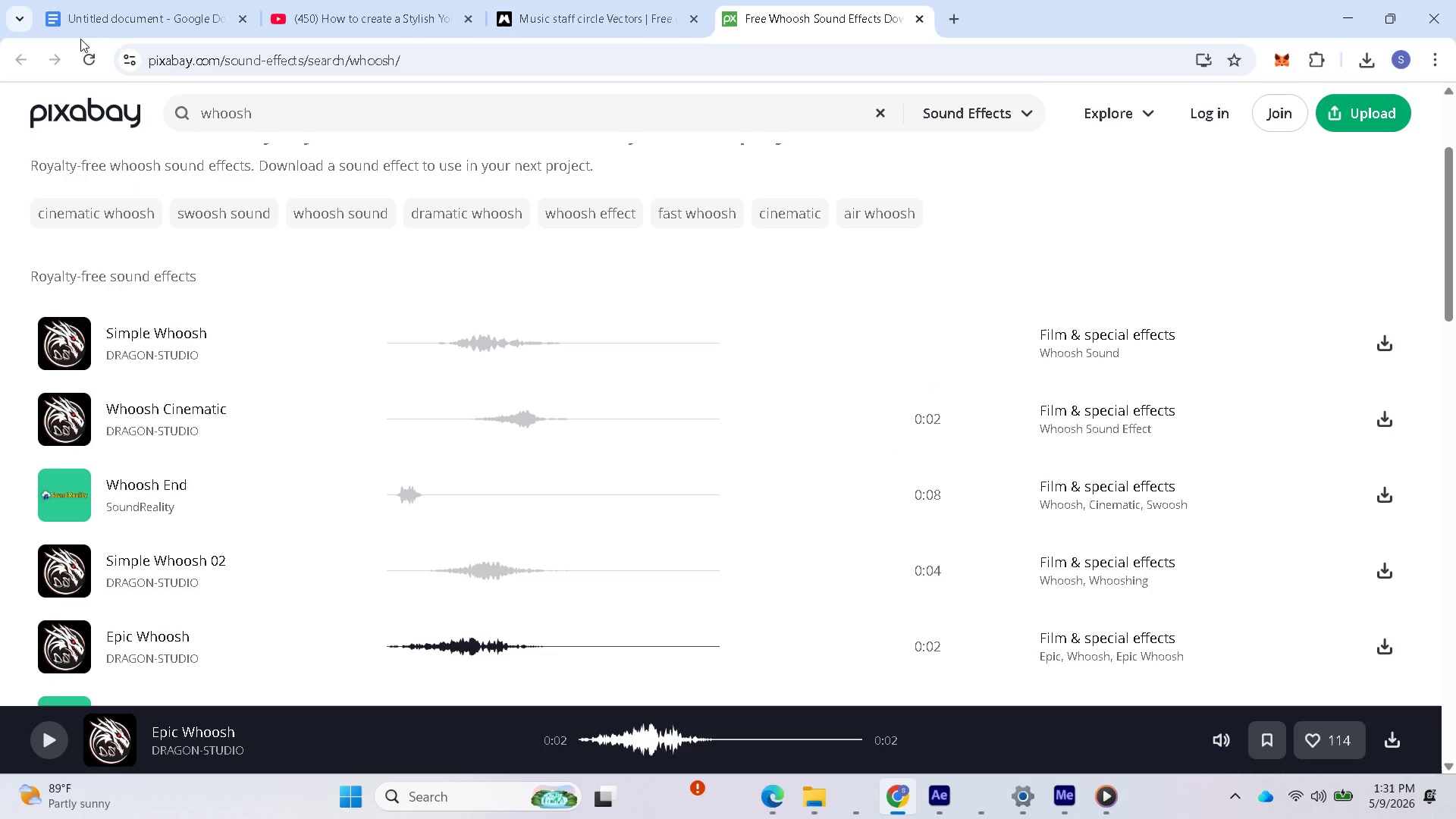 
left_click([81, 20])
 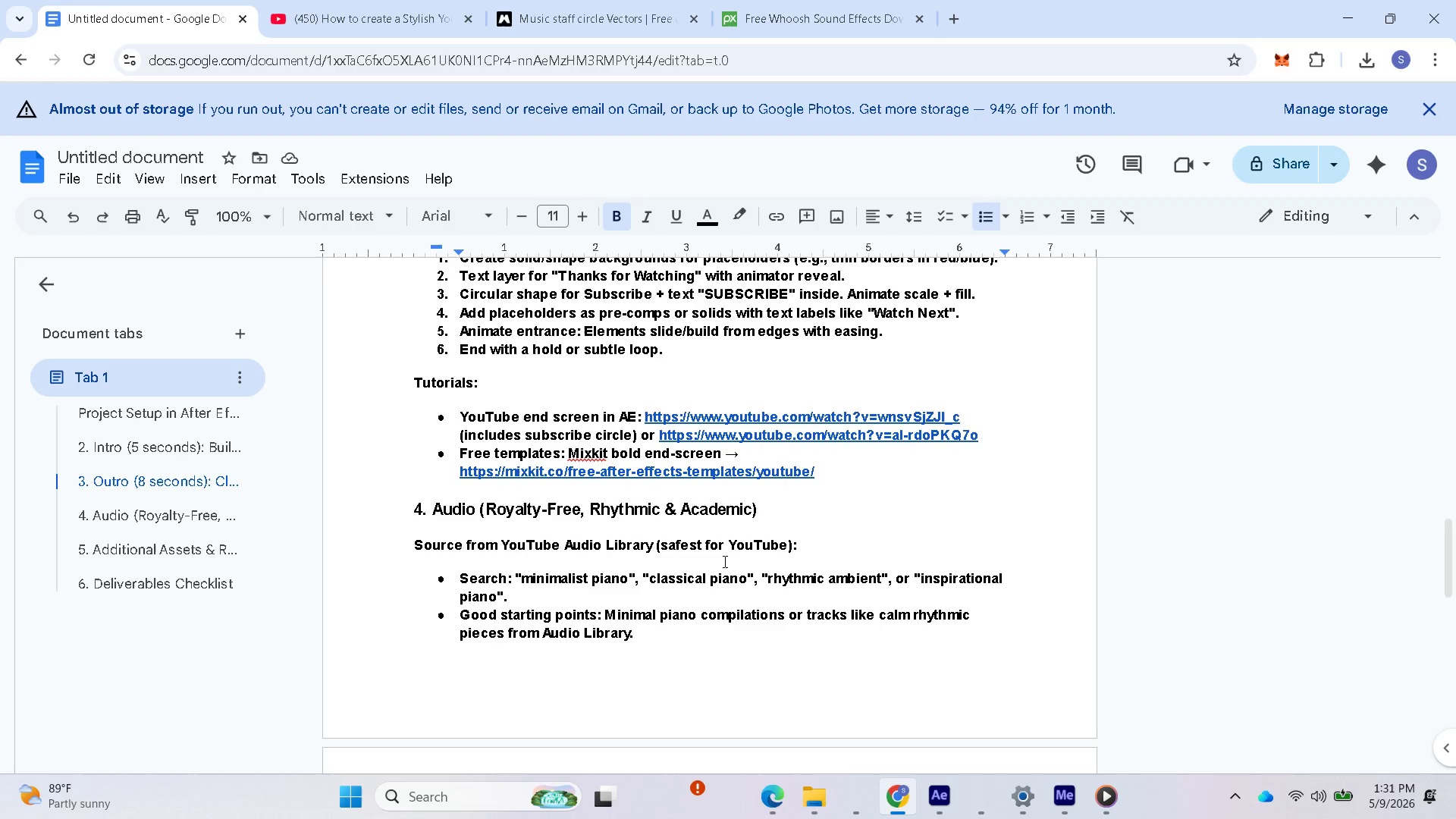 
scroll: coordinate [687, 541], scroll_direction: up, amount: 16.0
 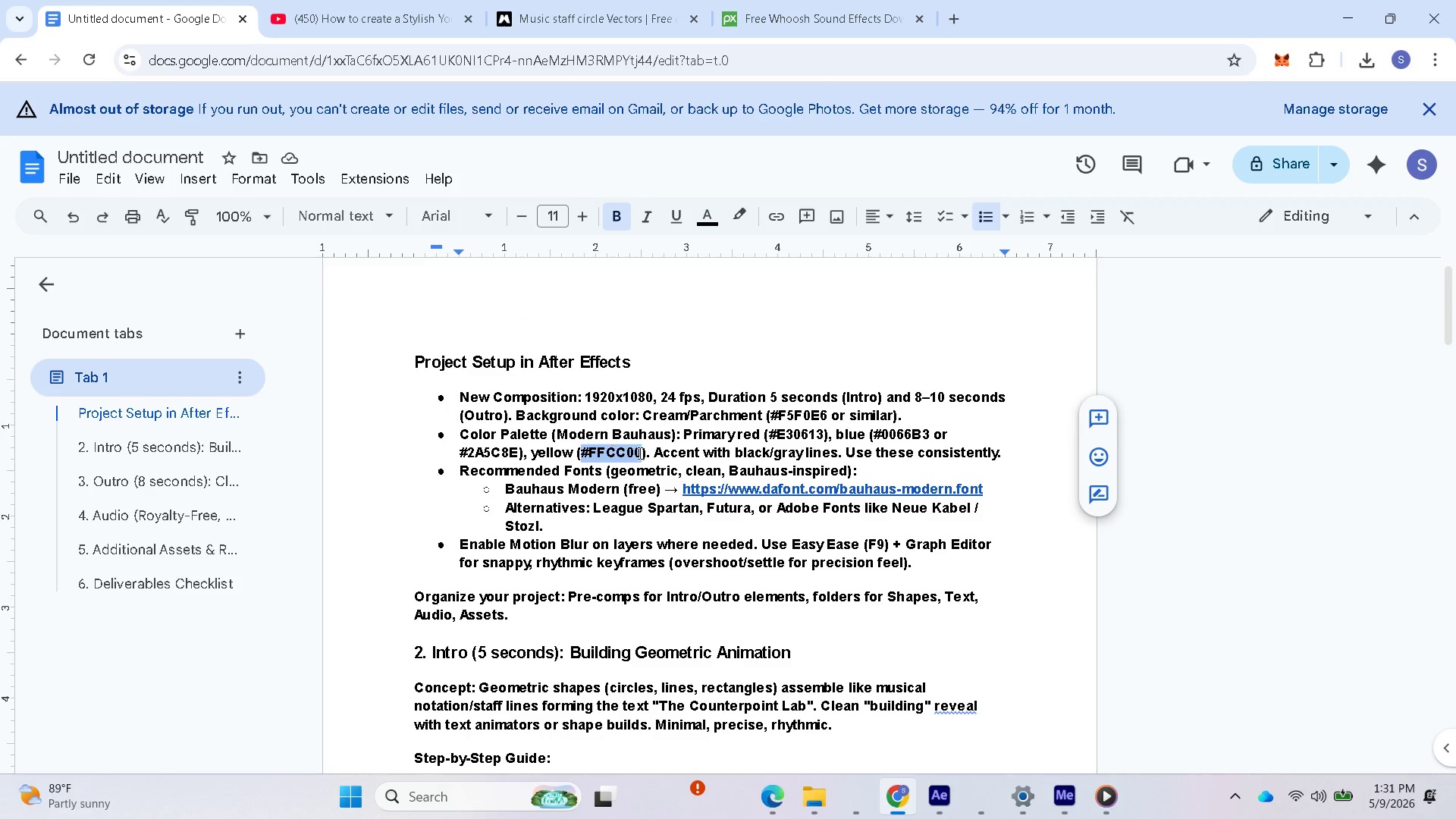 
wait(5.18)
 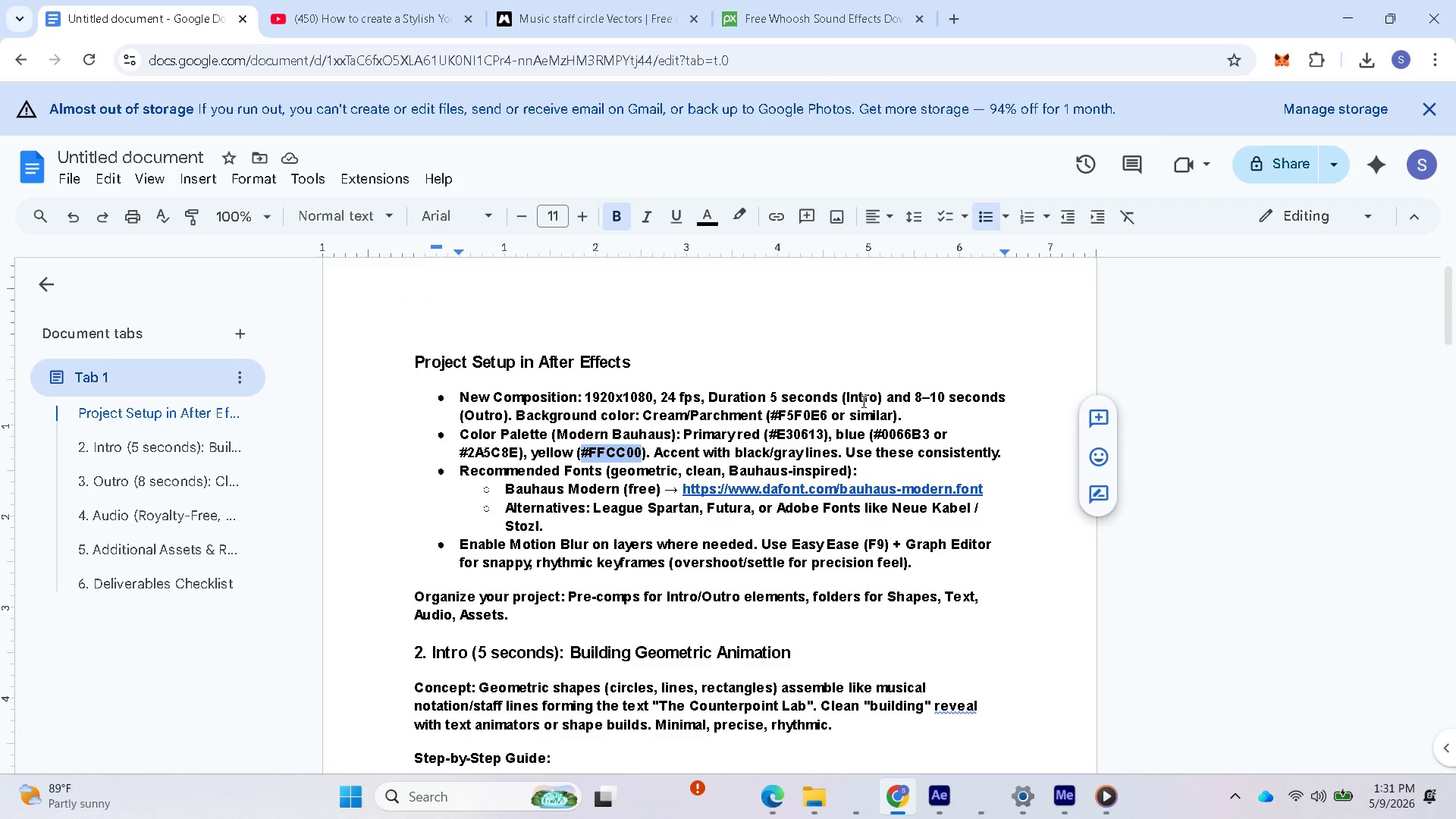 
scroll: coordinate [598, 444], scroll_direction: up, amount: 2.0
 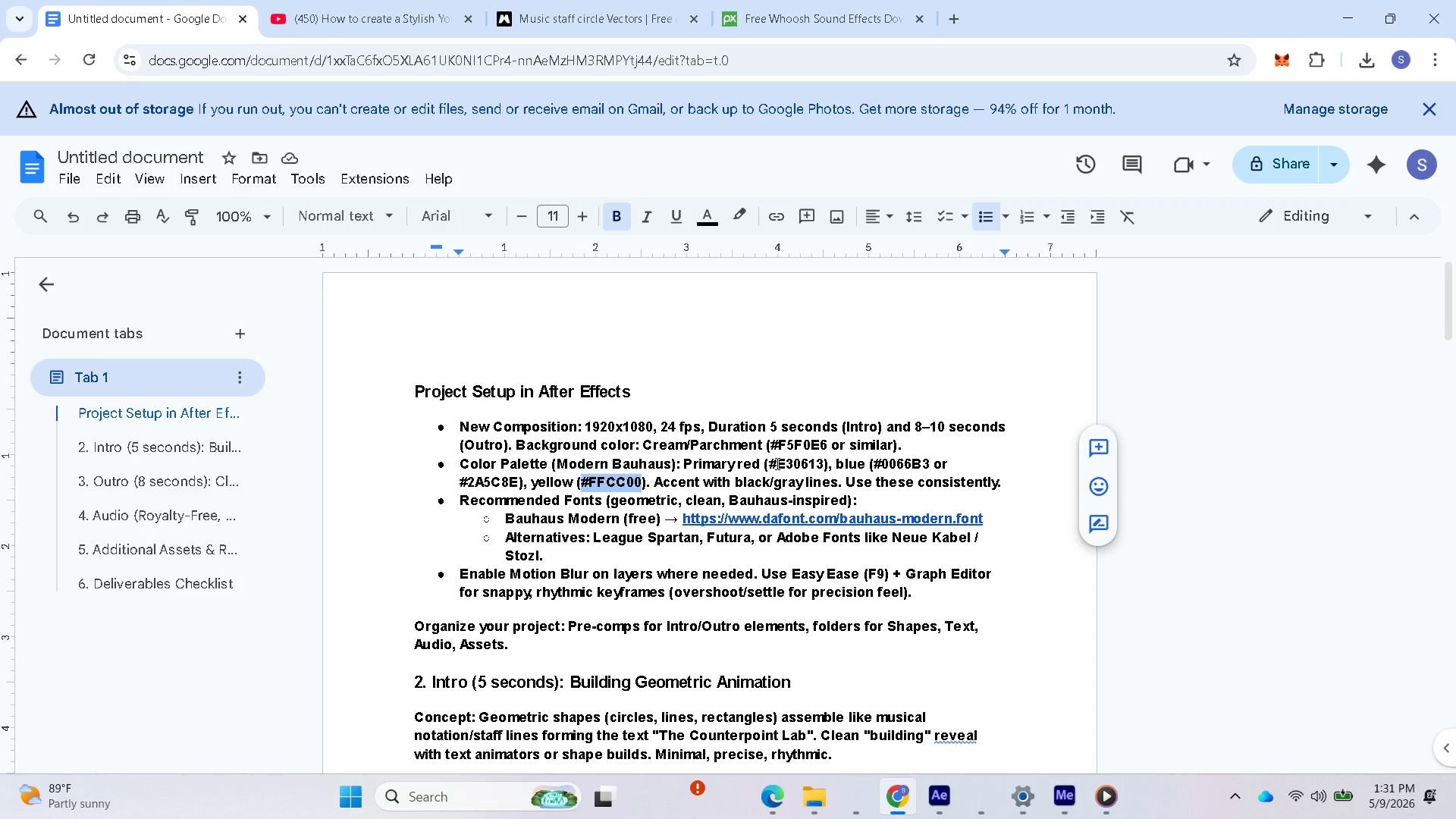 
left_click_drag(start_coordinate=[771, 464], to_coordinate=[824, 468])
 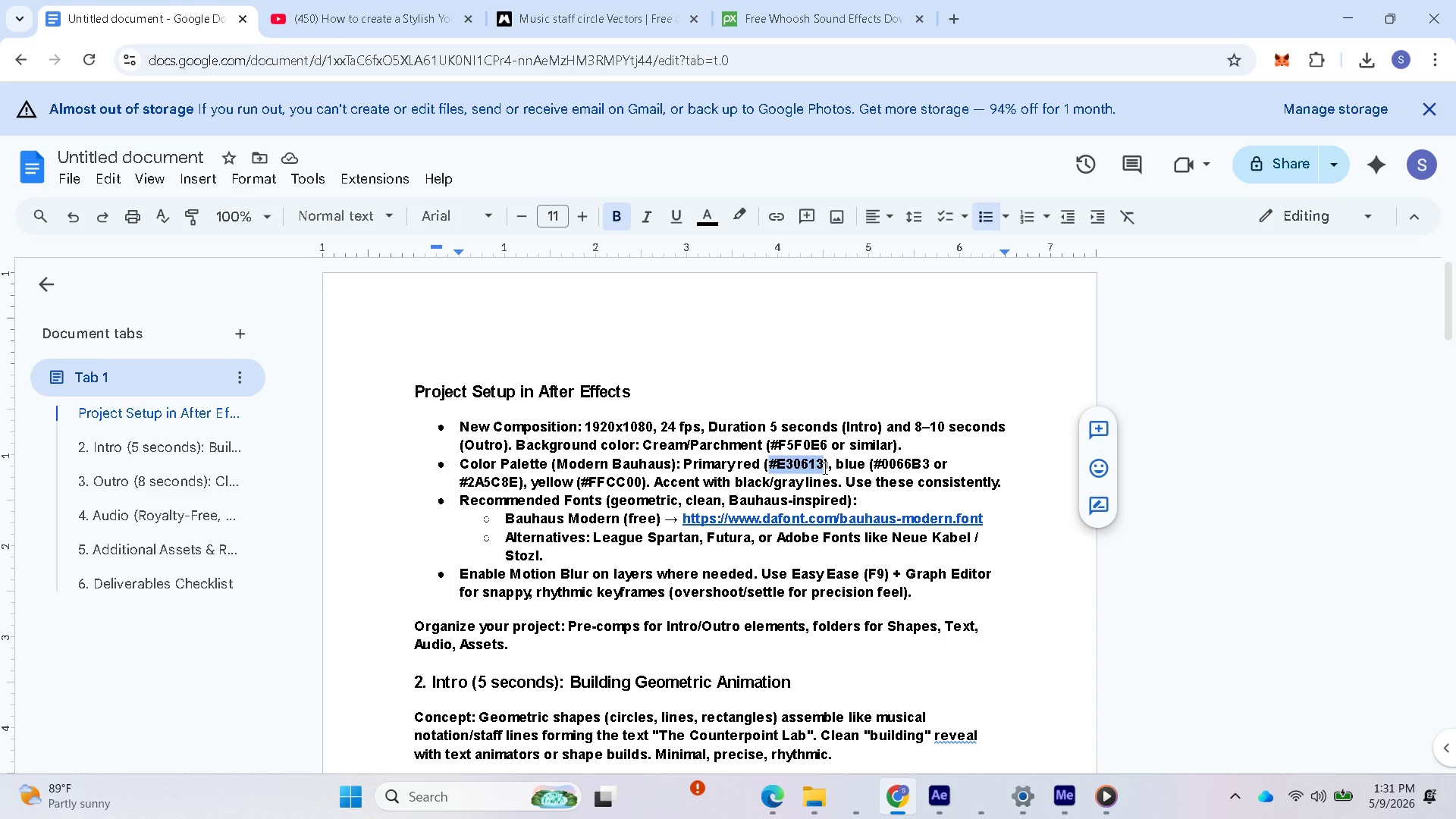 
key(Control+C)
 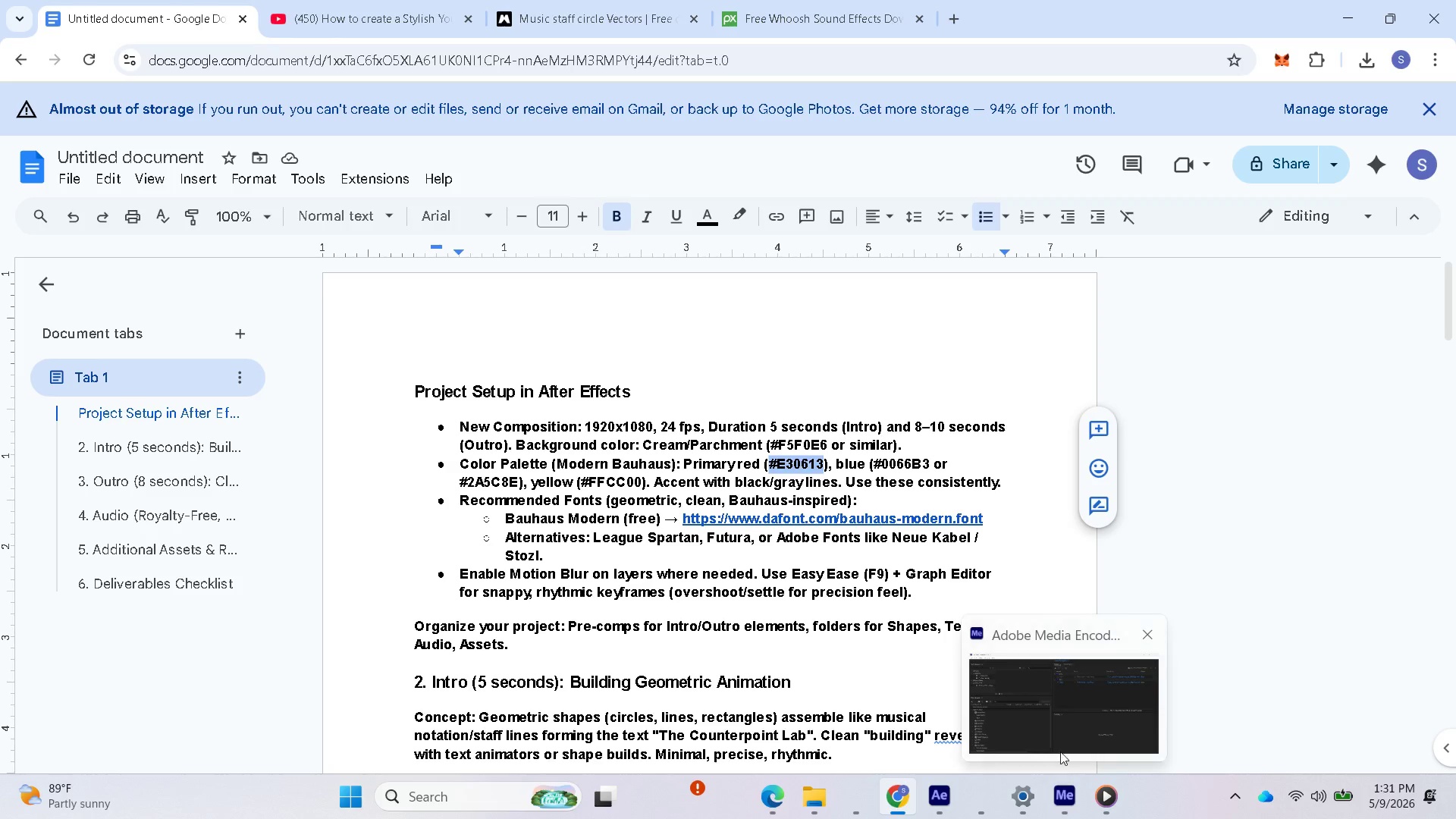 
left_click([1054, 723])
 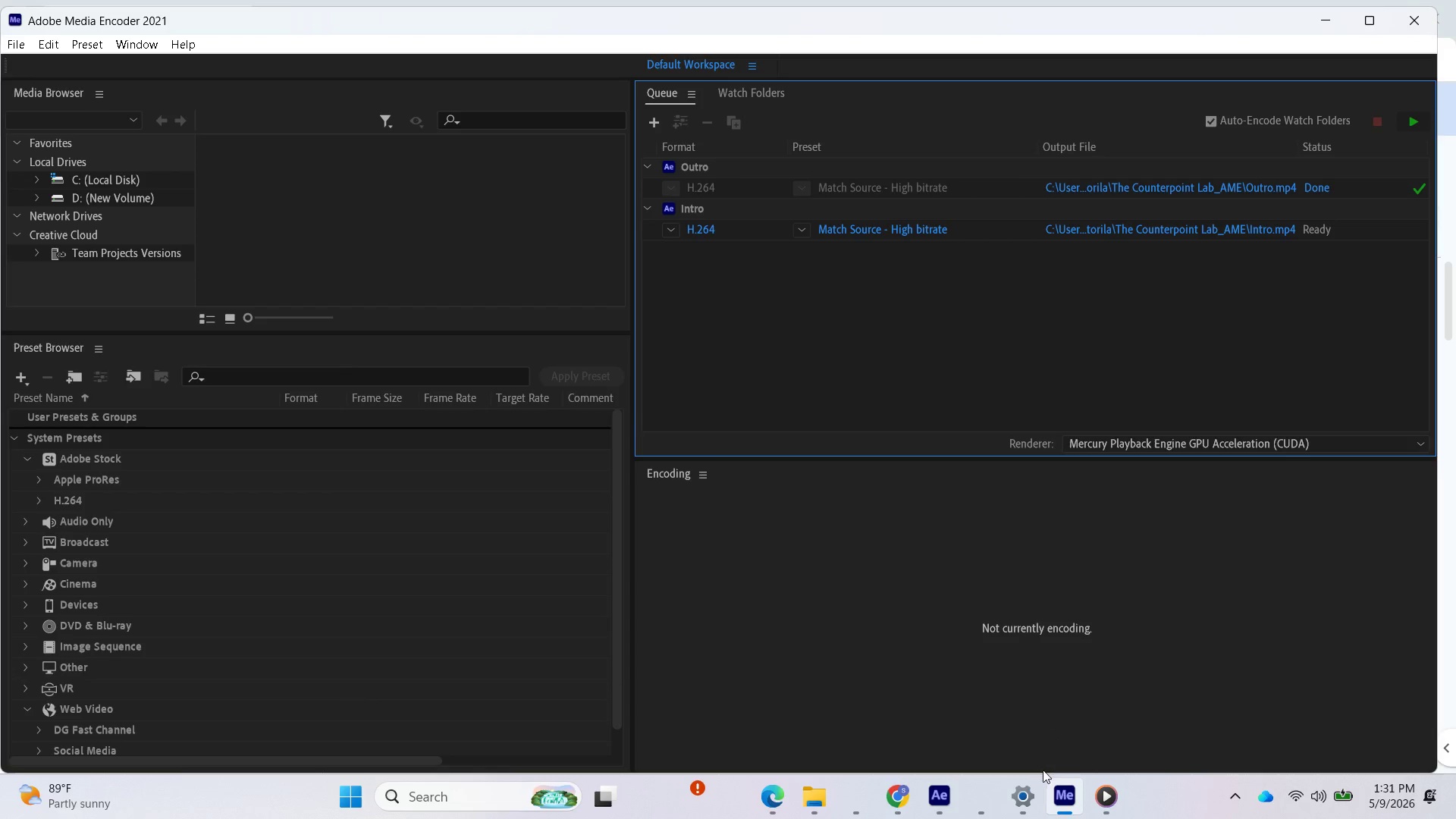 
left_click([940, 786])
 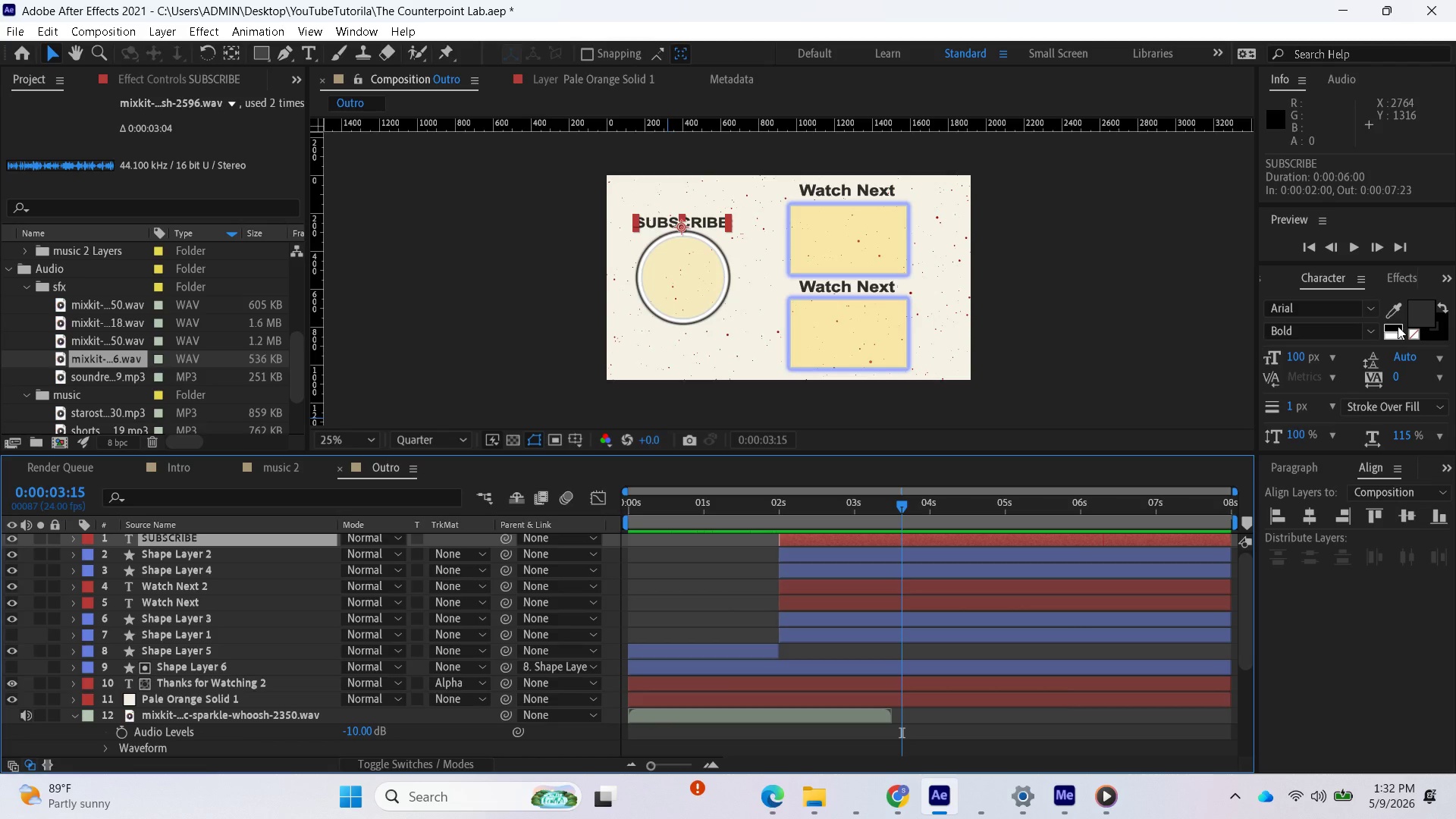 
wait(5.58)
 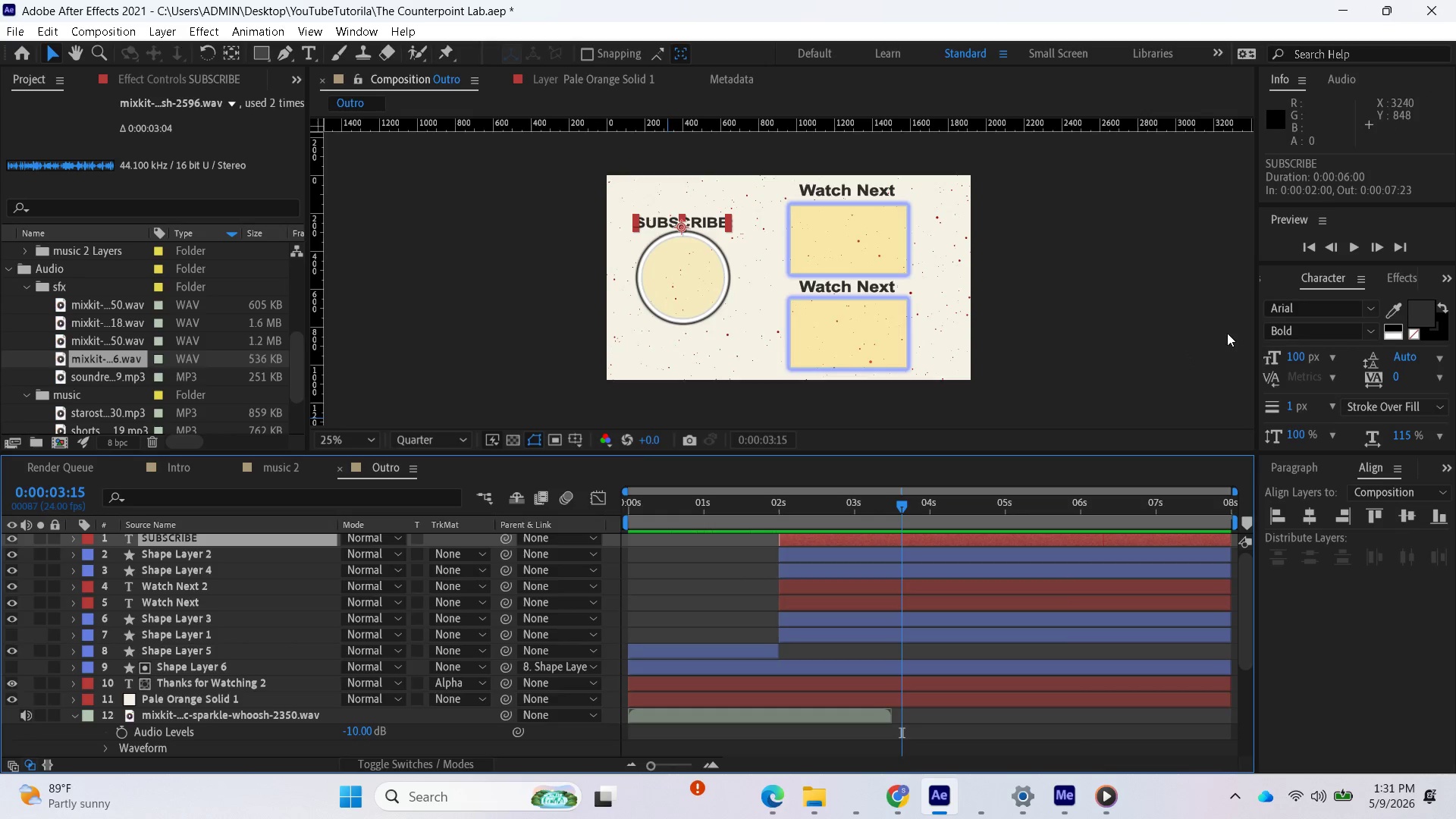 
left_click([1417, 312])
 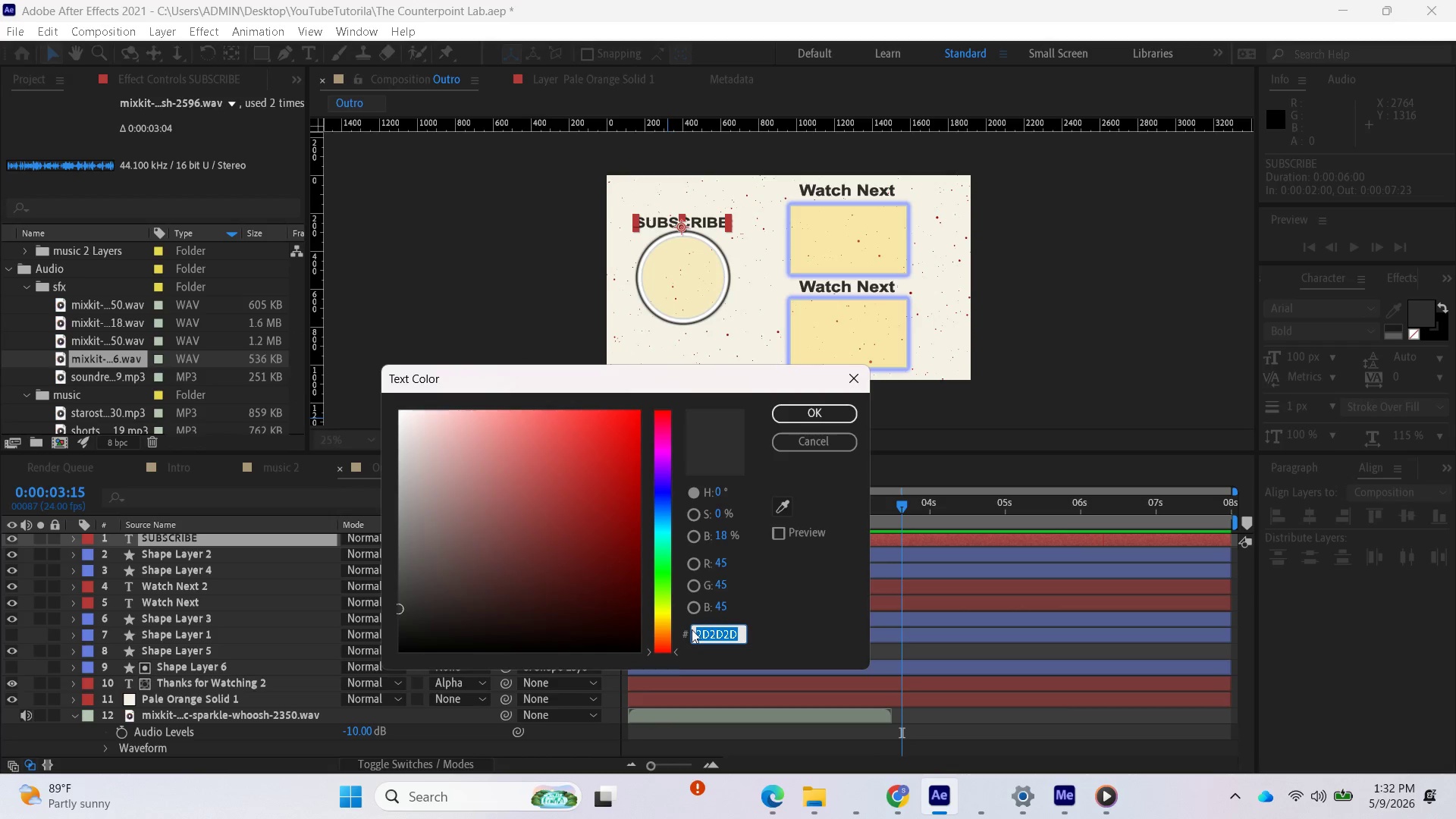 
key(Control+V)
 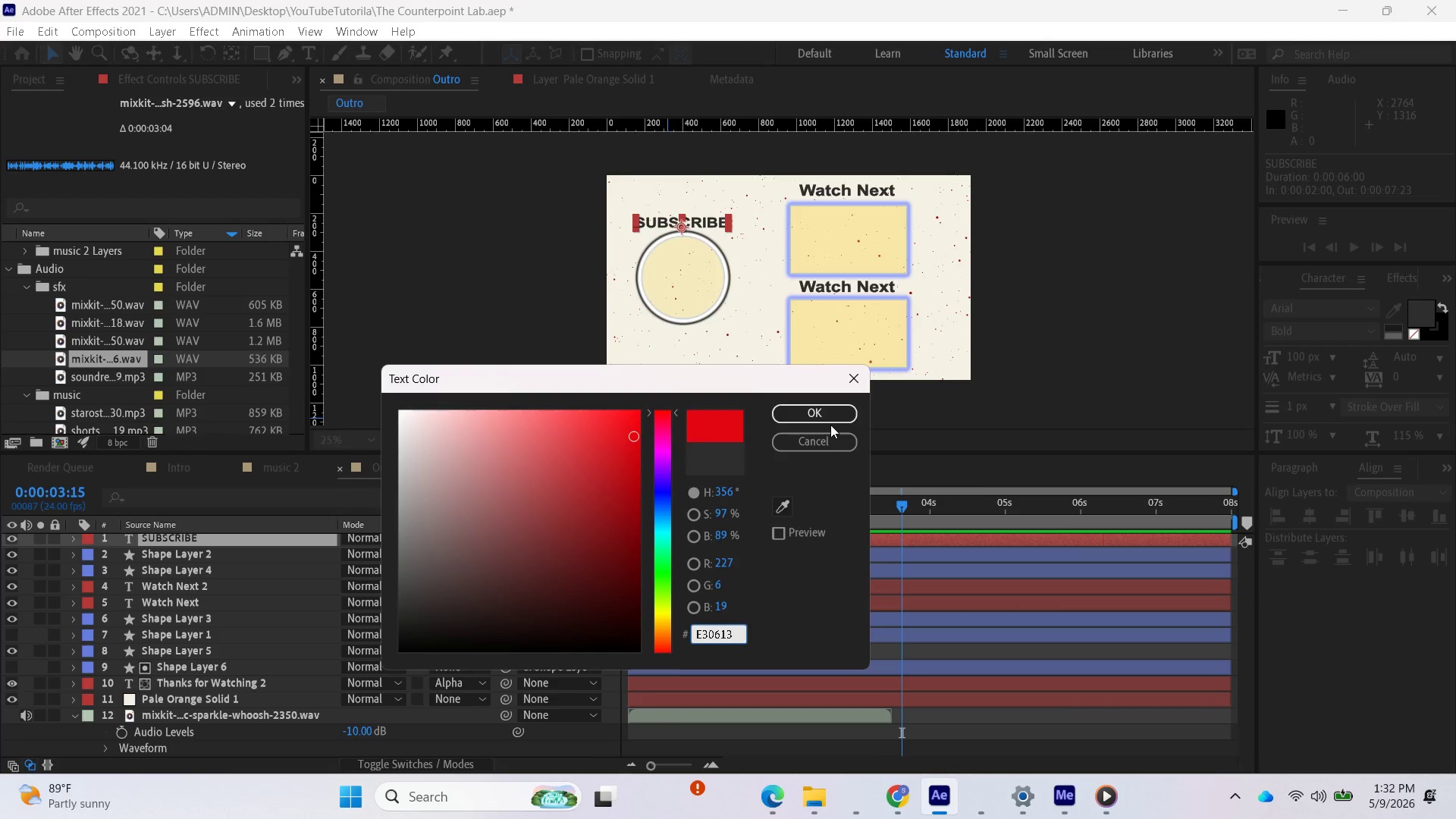 
left_click([829, 416])
 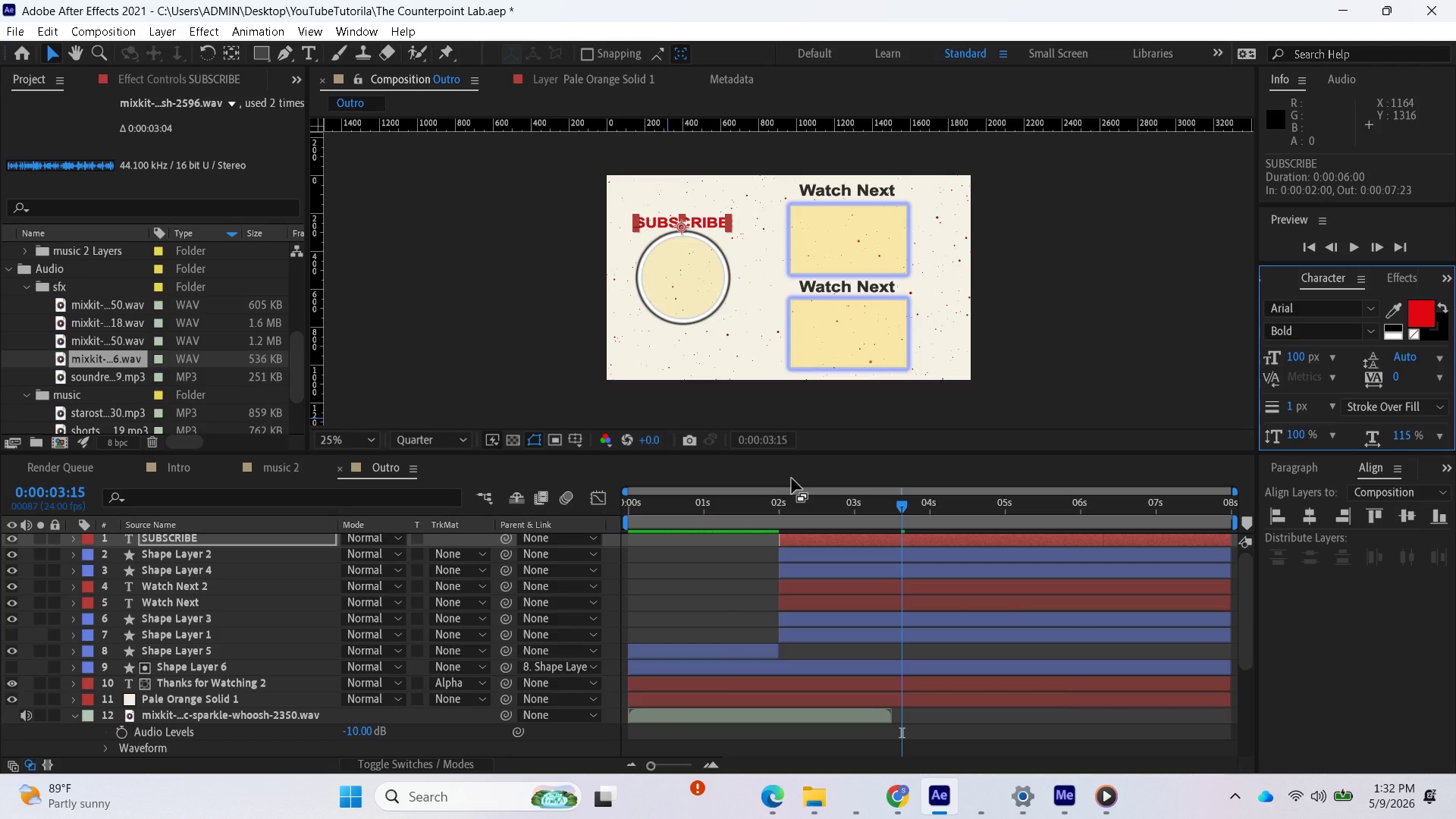 
wait(12.35)
 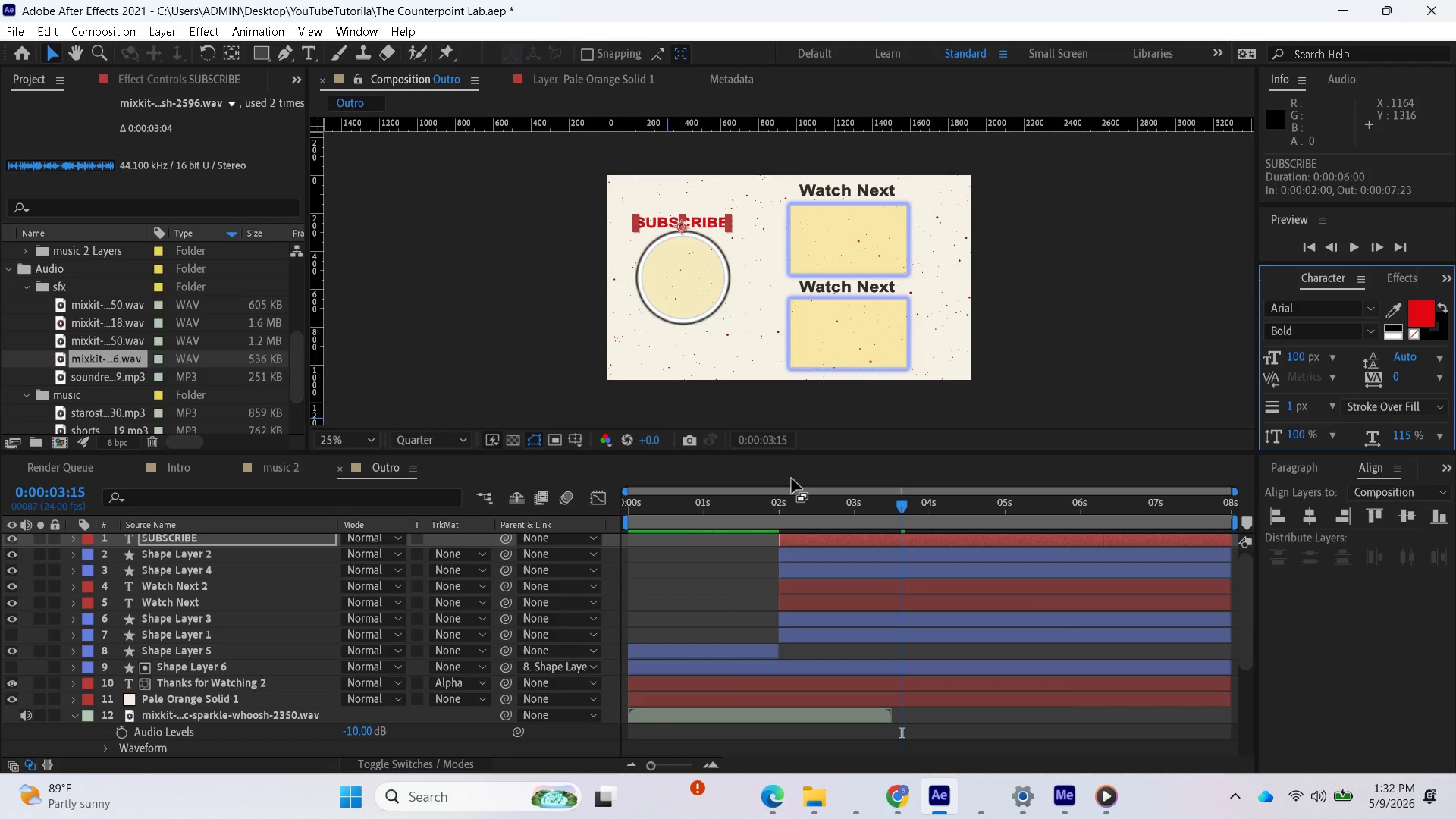 
mouse_move([791, 789])
 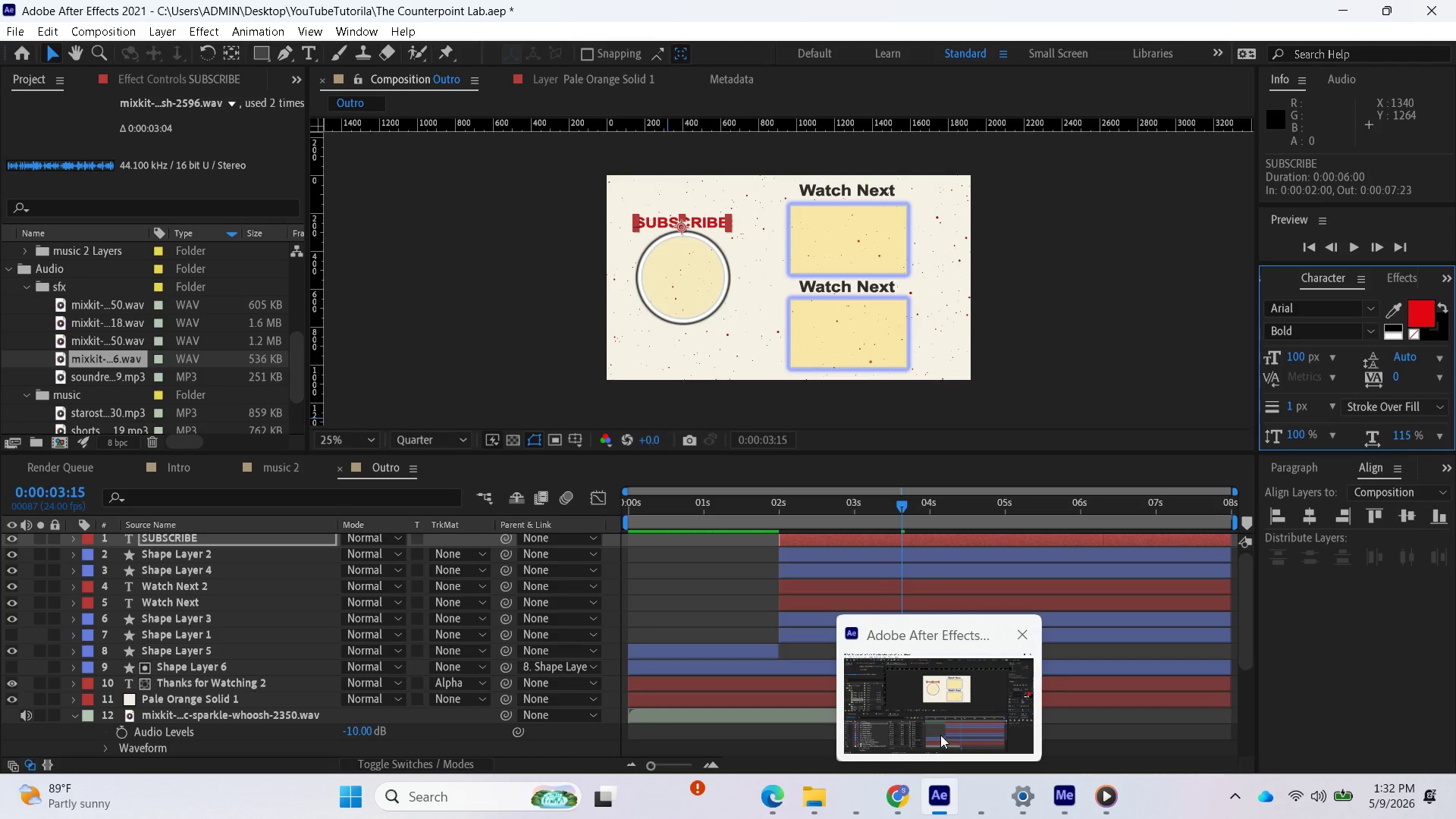 
left_click([902, 795])
 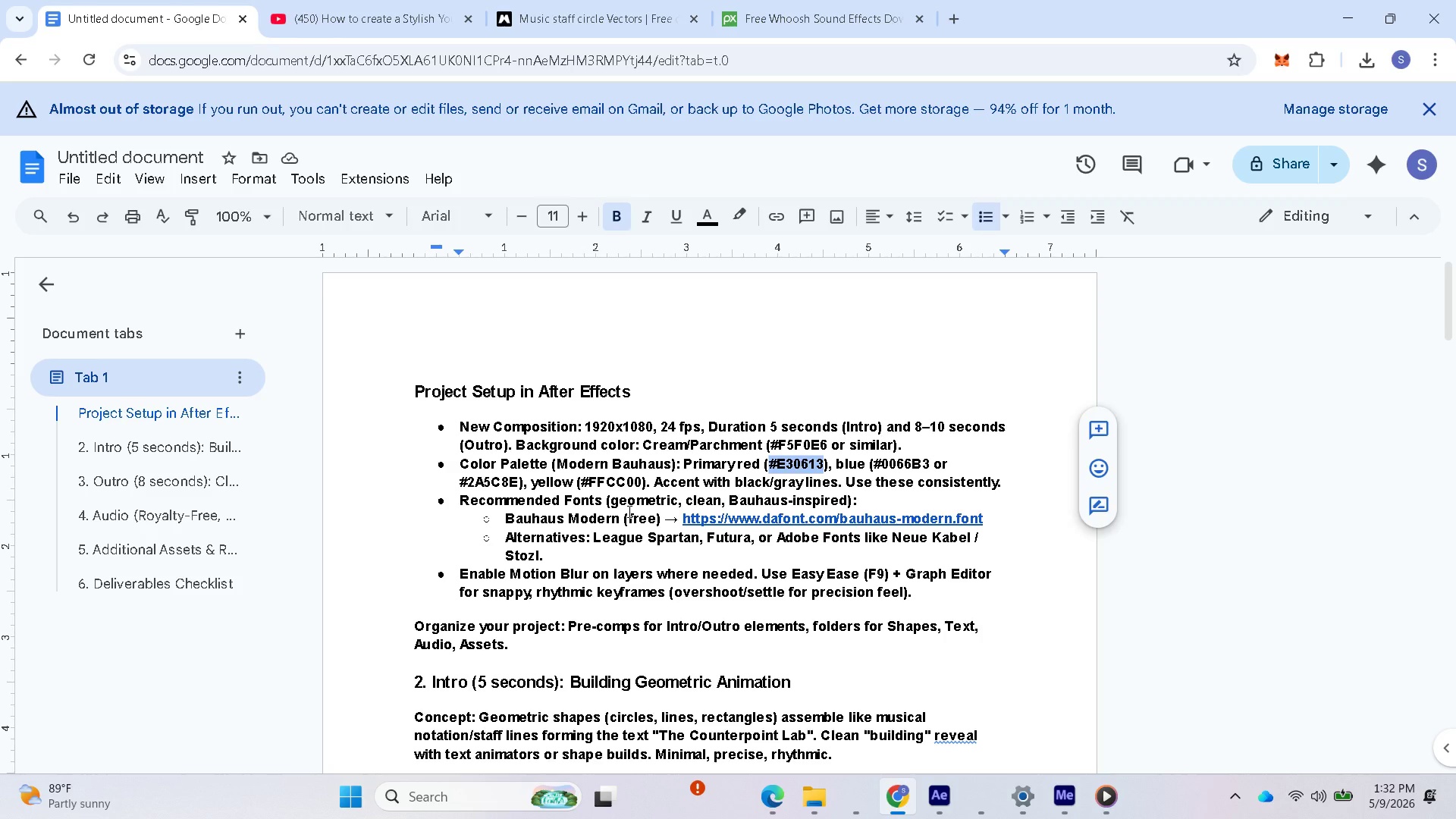 
wait(9.45)
 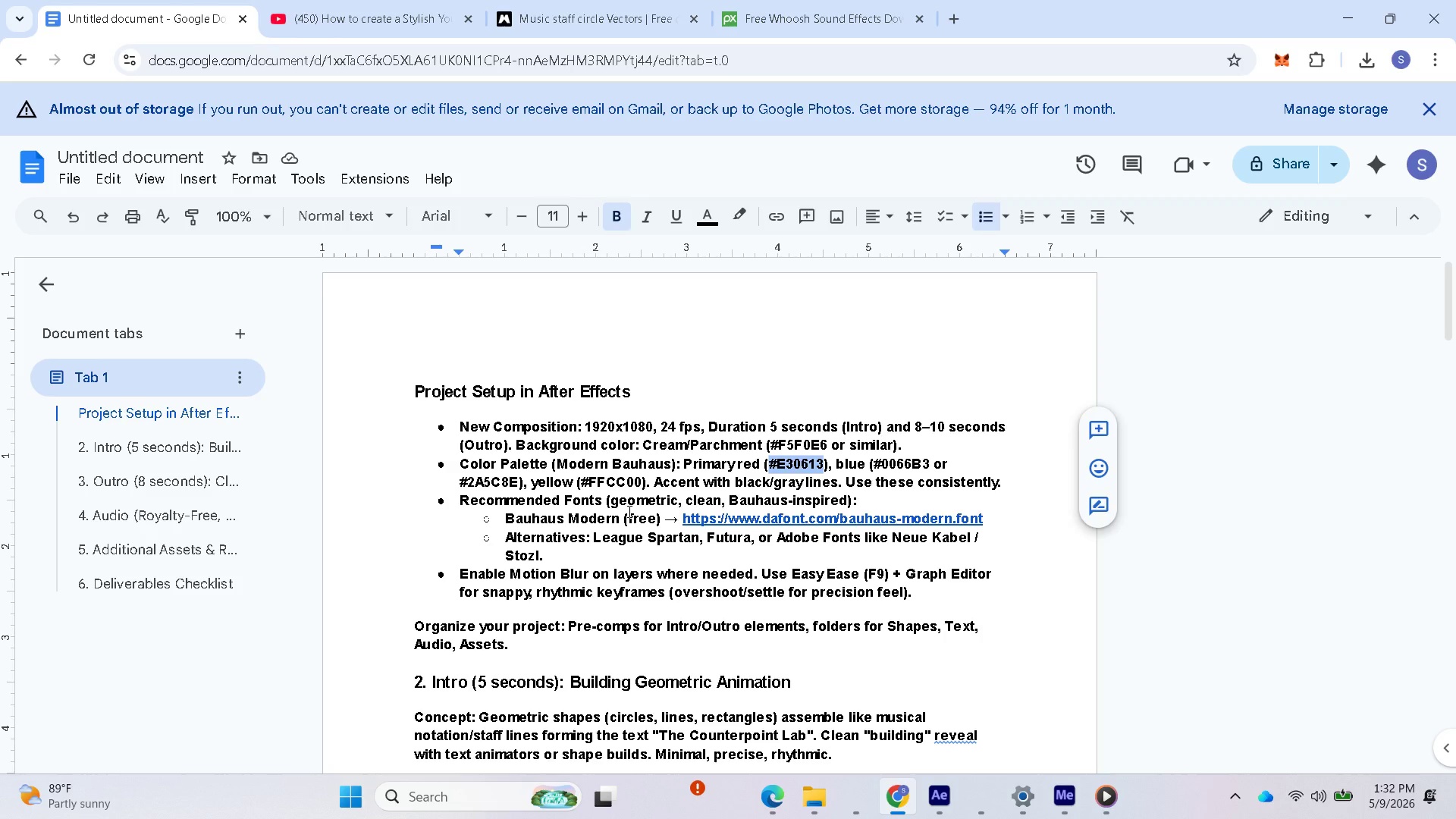 
left_click_drag(start_coordinate=[589, 482], to_coordinate=[641, 482])
 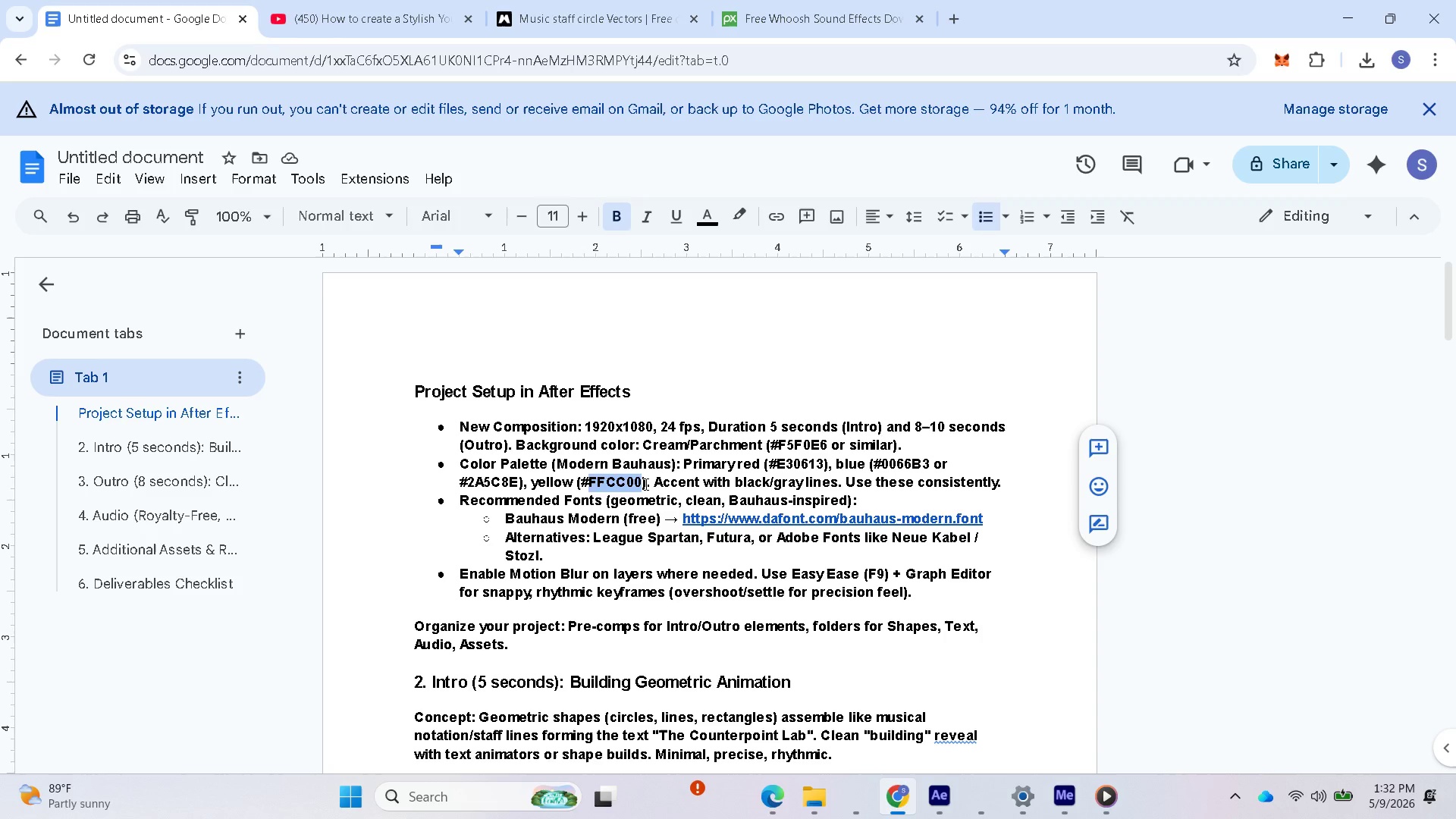 
key(Control+C)
 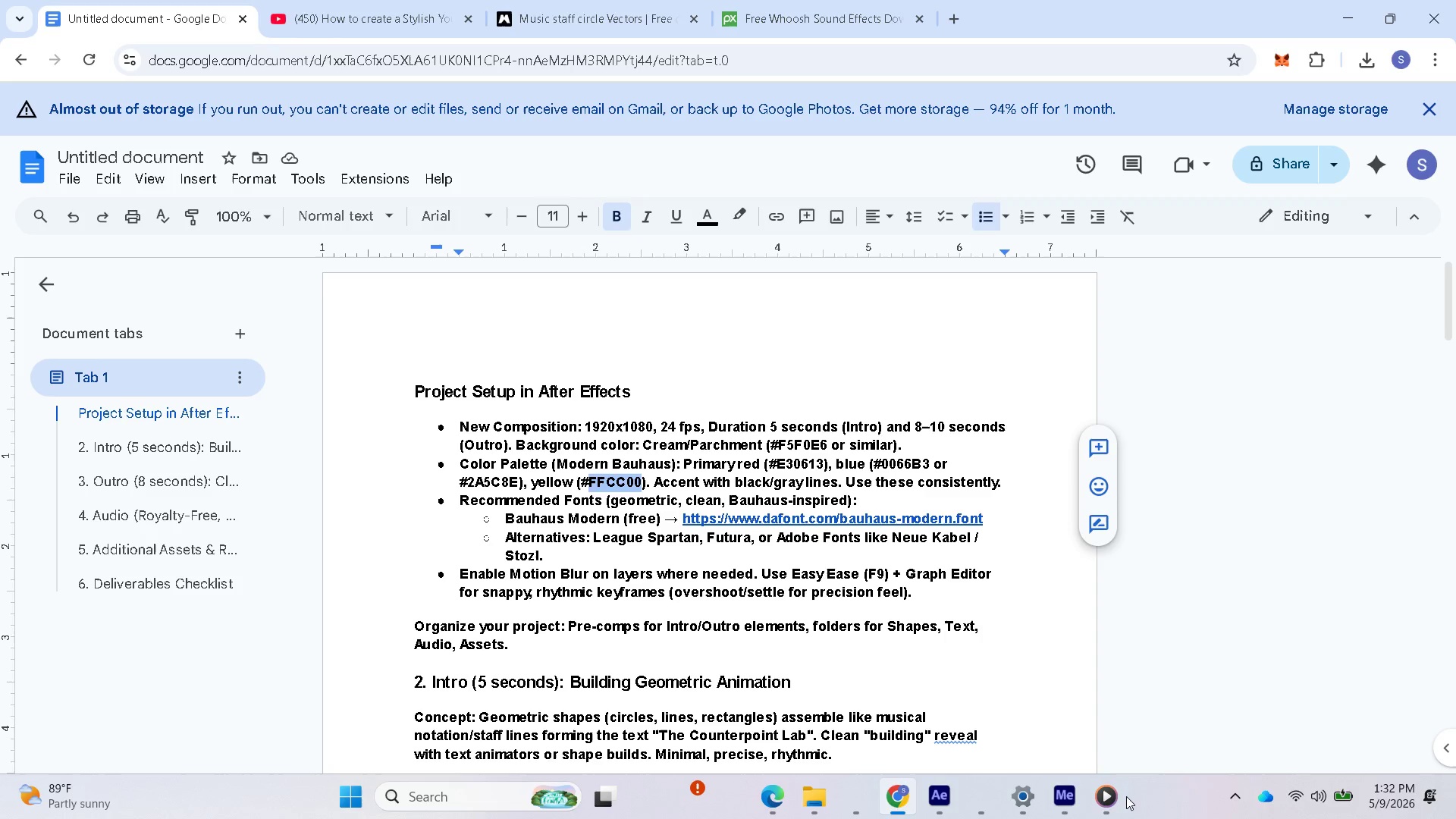 
left_click([1119, 801])
 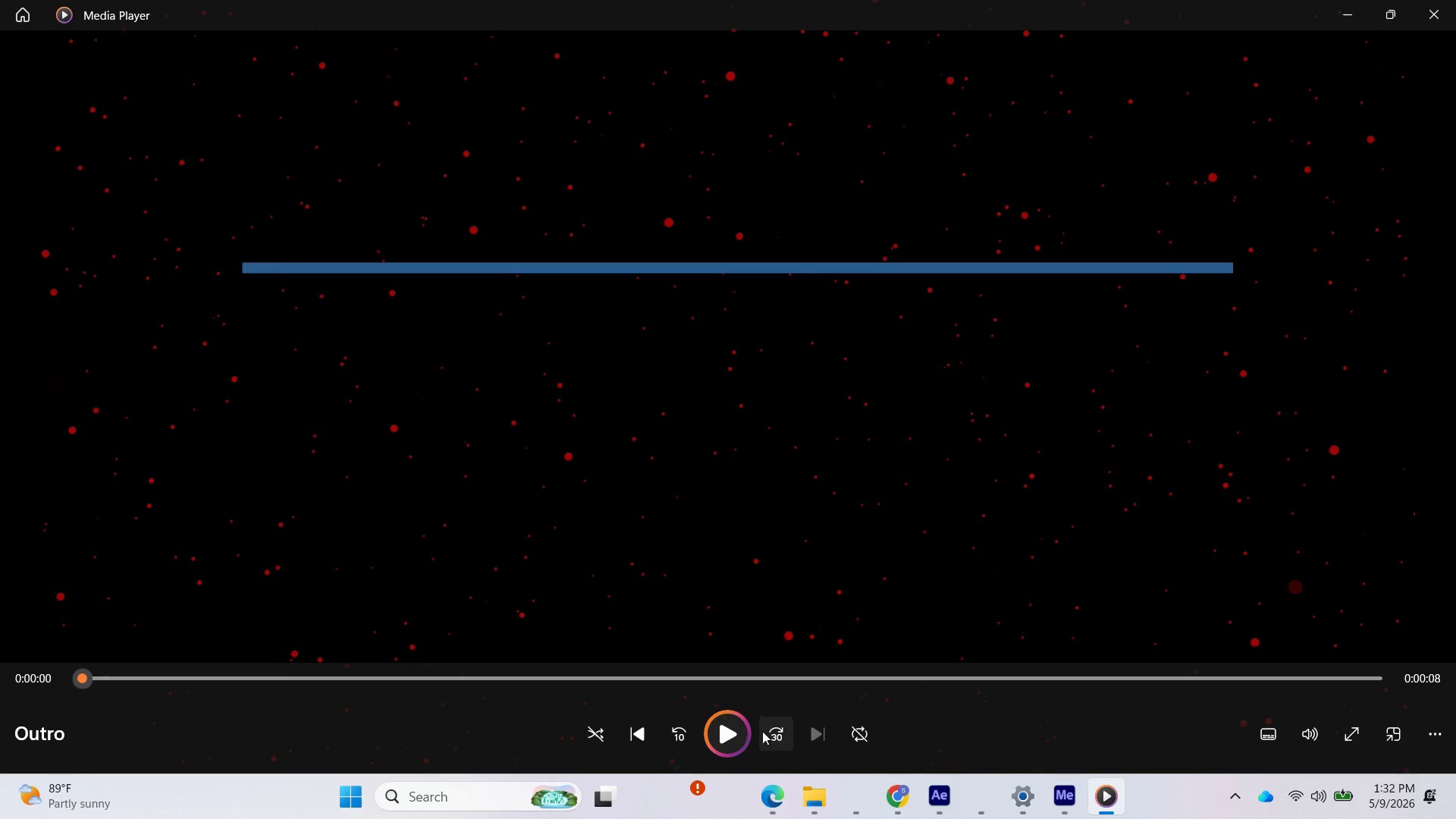 
left_click([745, 733])
 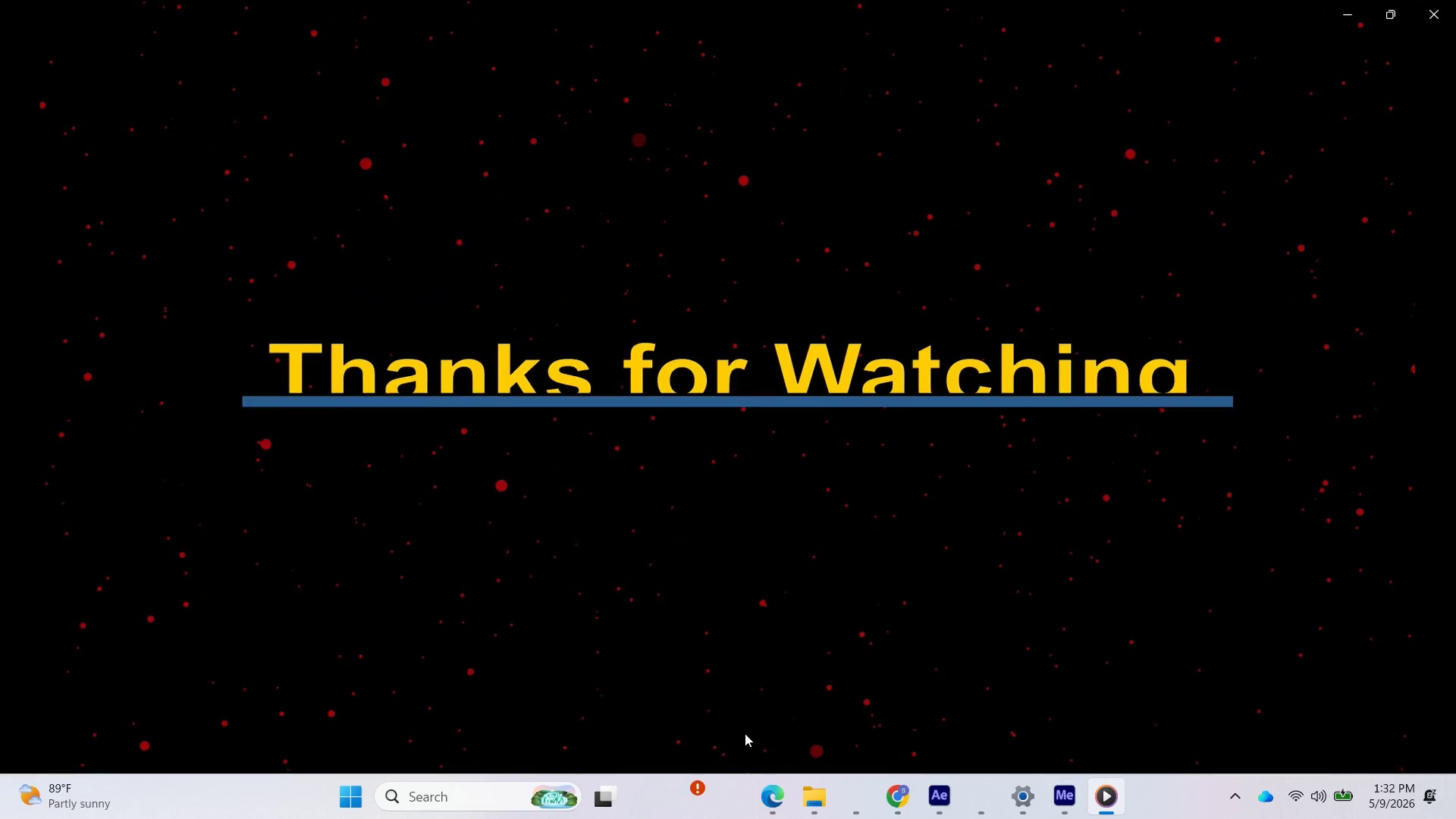 
mouse_move([746, 713])
 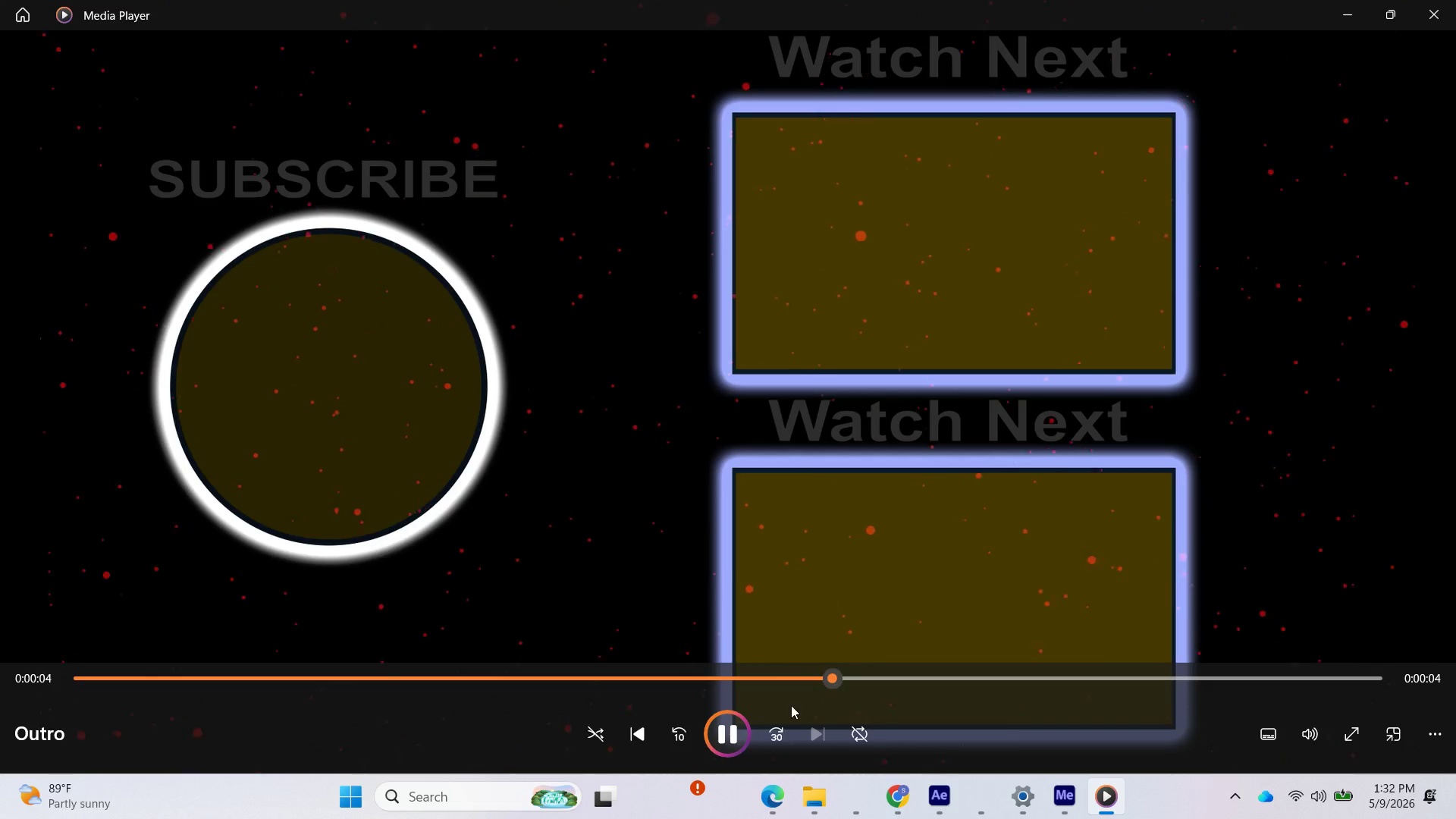 
left_click([739, 730])
 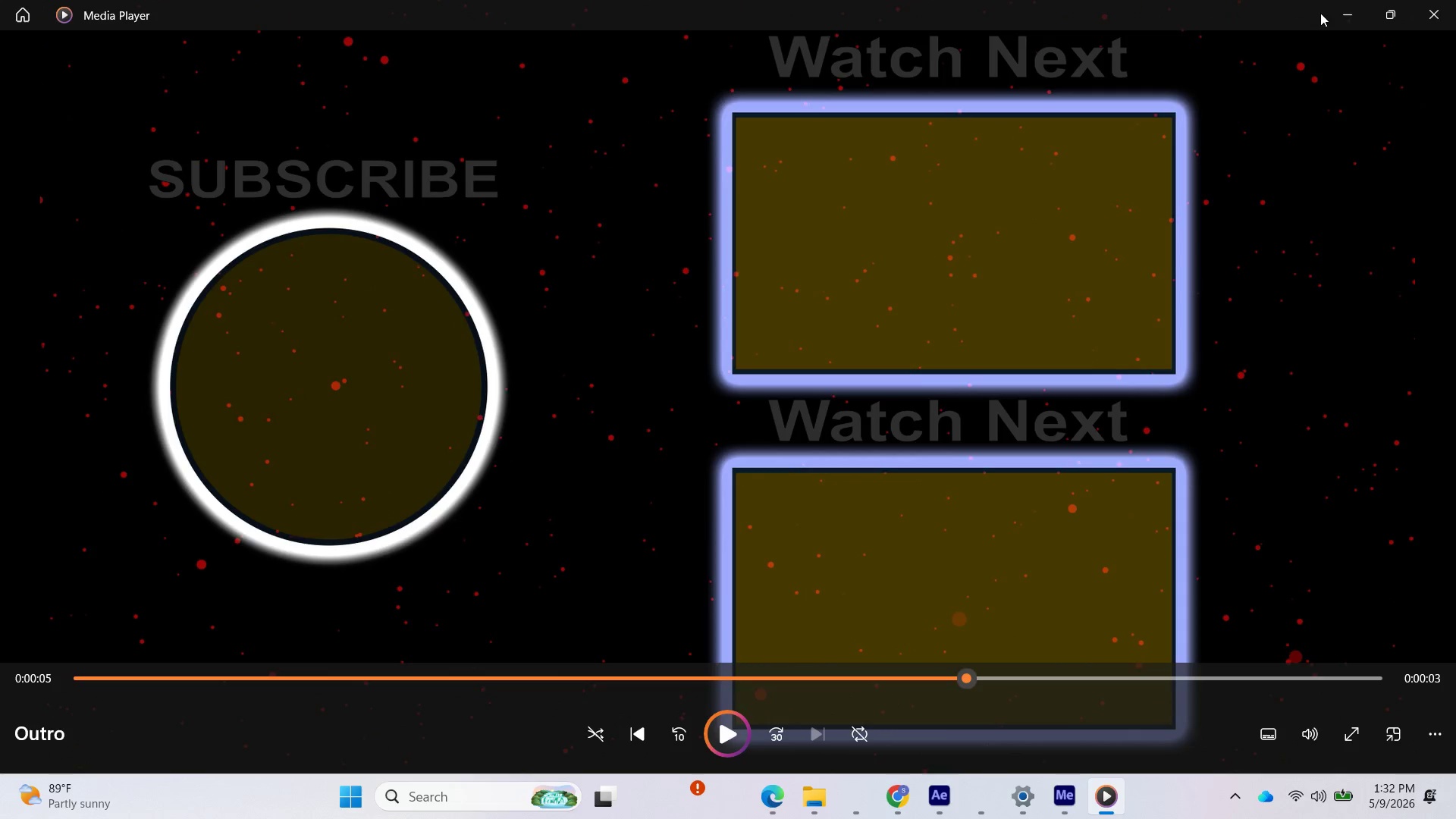 
left_click([1328, 13])
 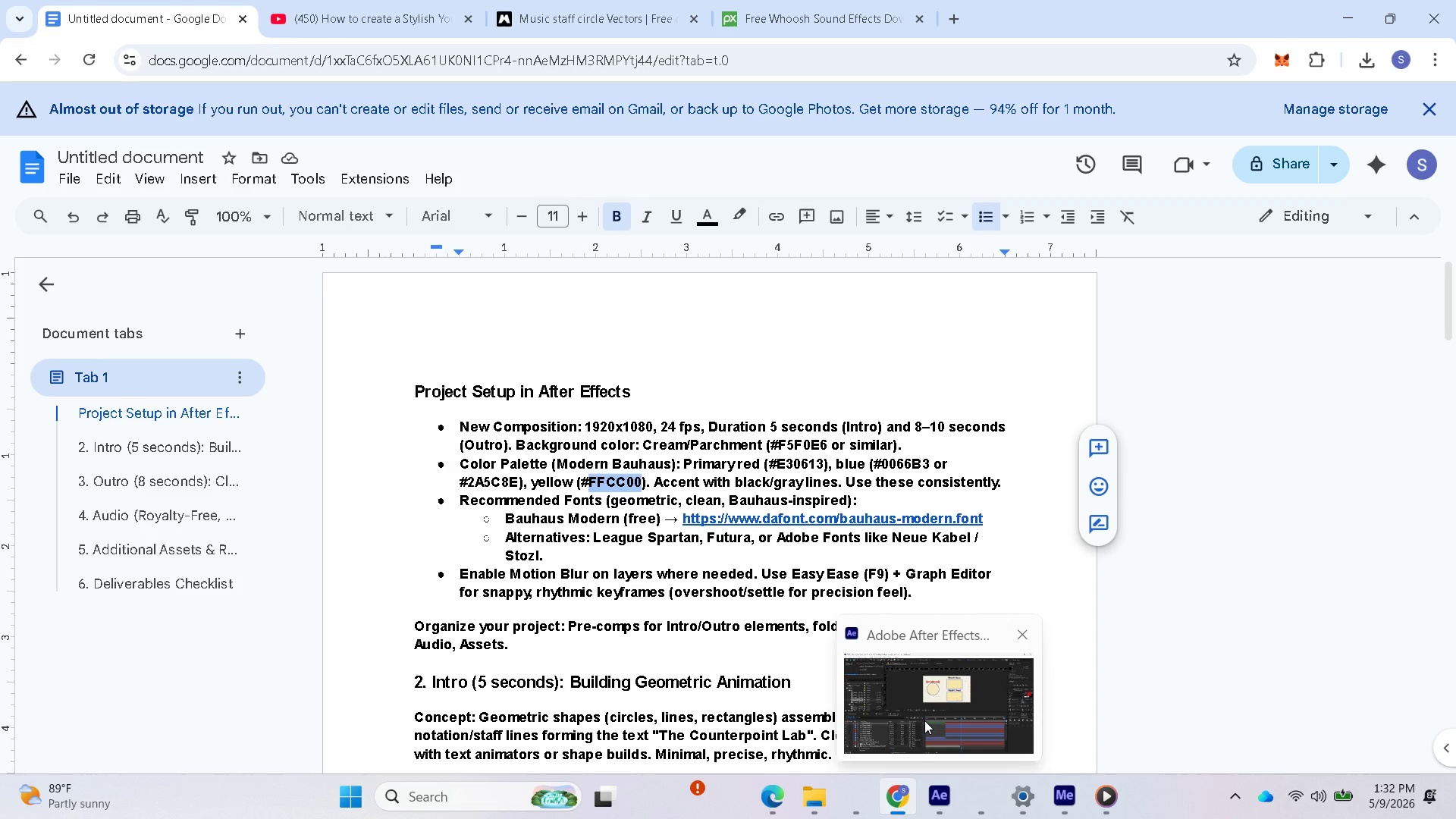 
left_click([924, 720])
 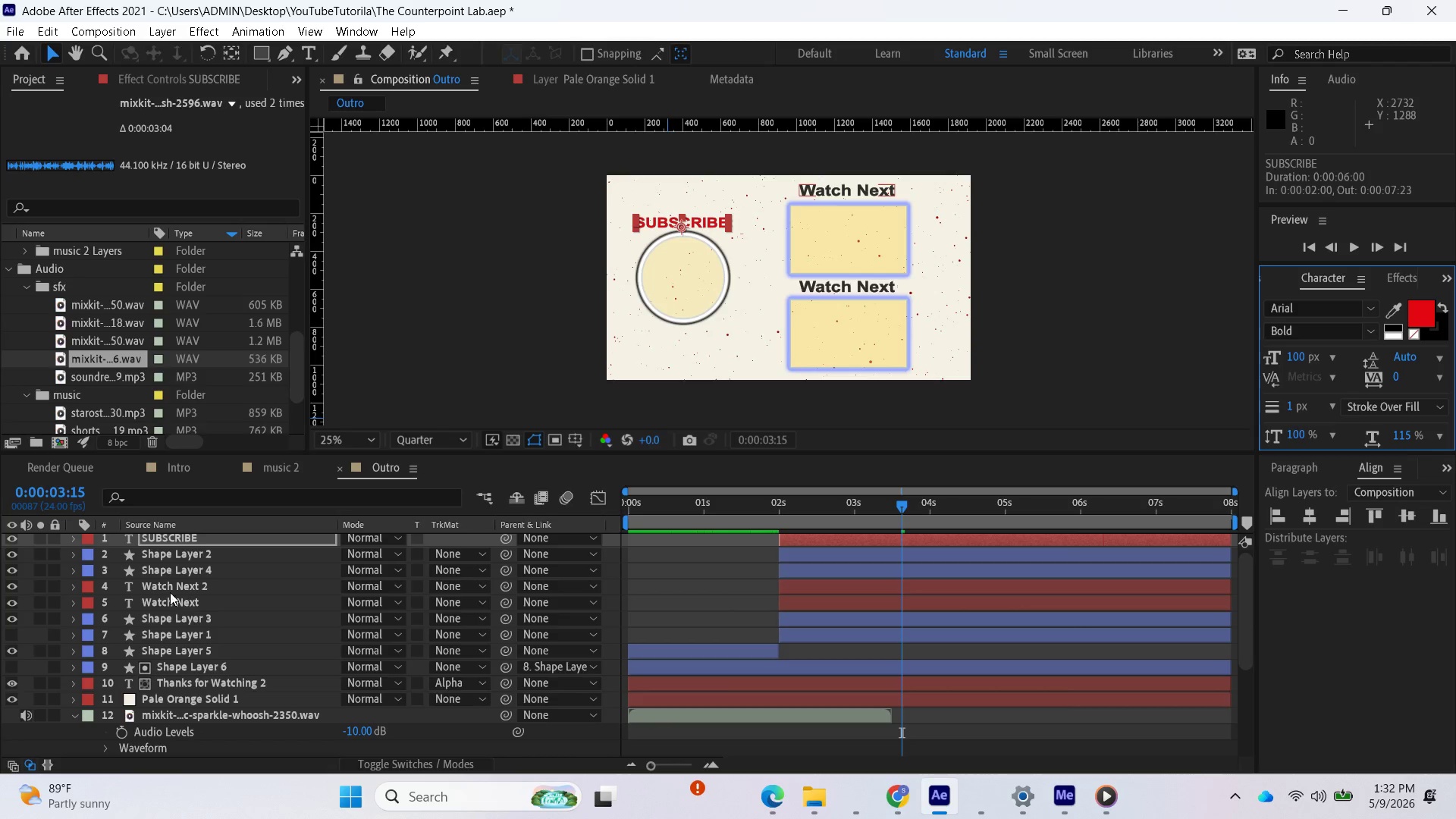 
left_click([162, 586])
 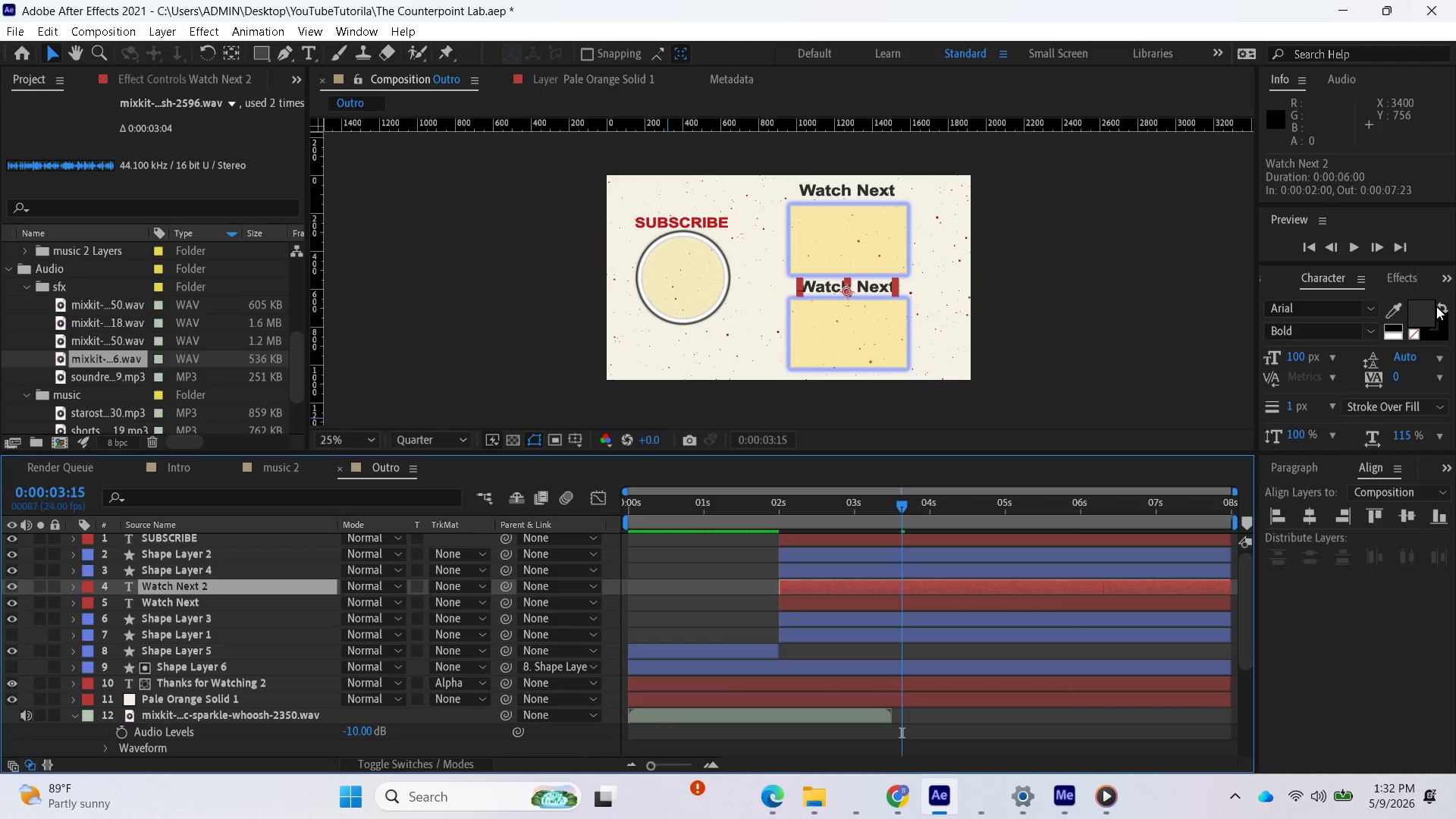 
left_click([1432, 312])
 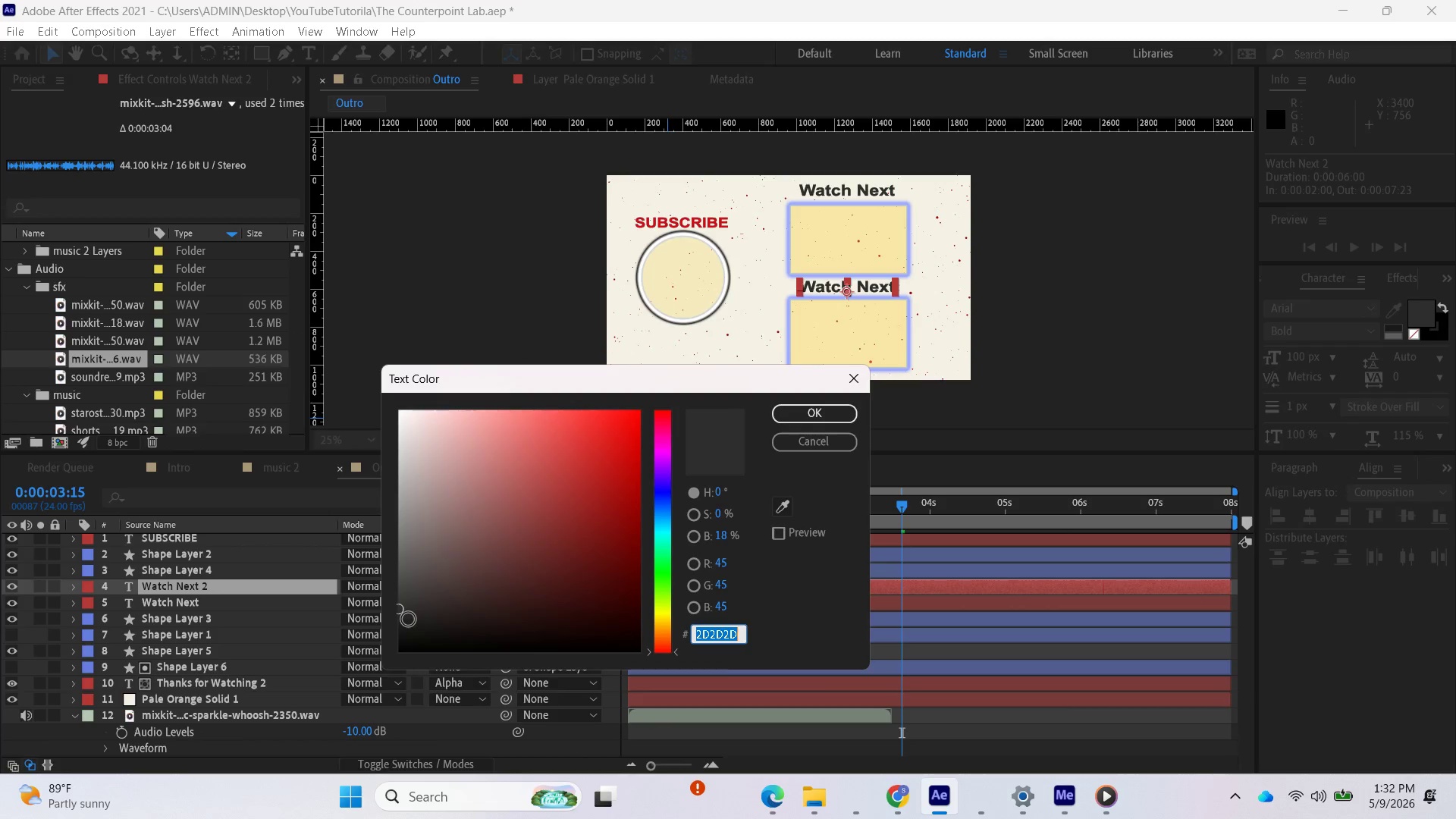 
left_click_drag(start_coordinate=[406, 614], to_coordinate=[381, 661])
 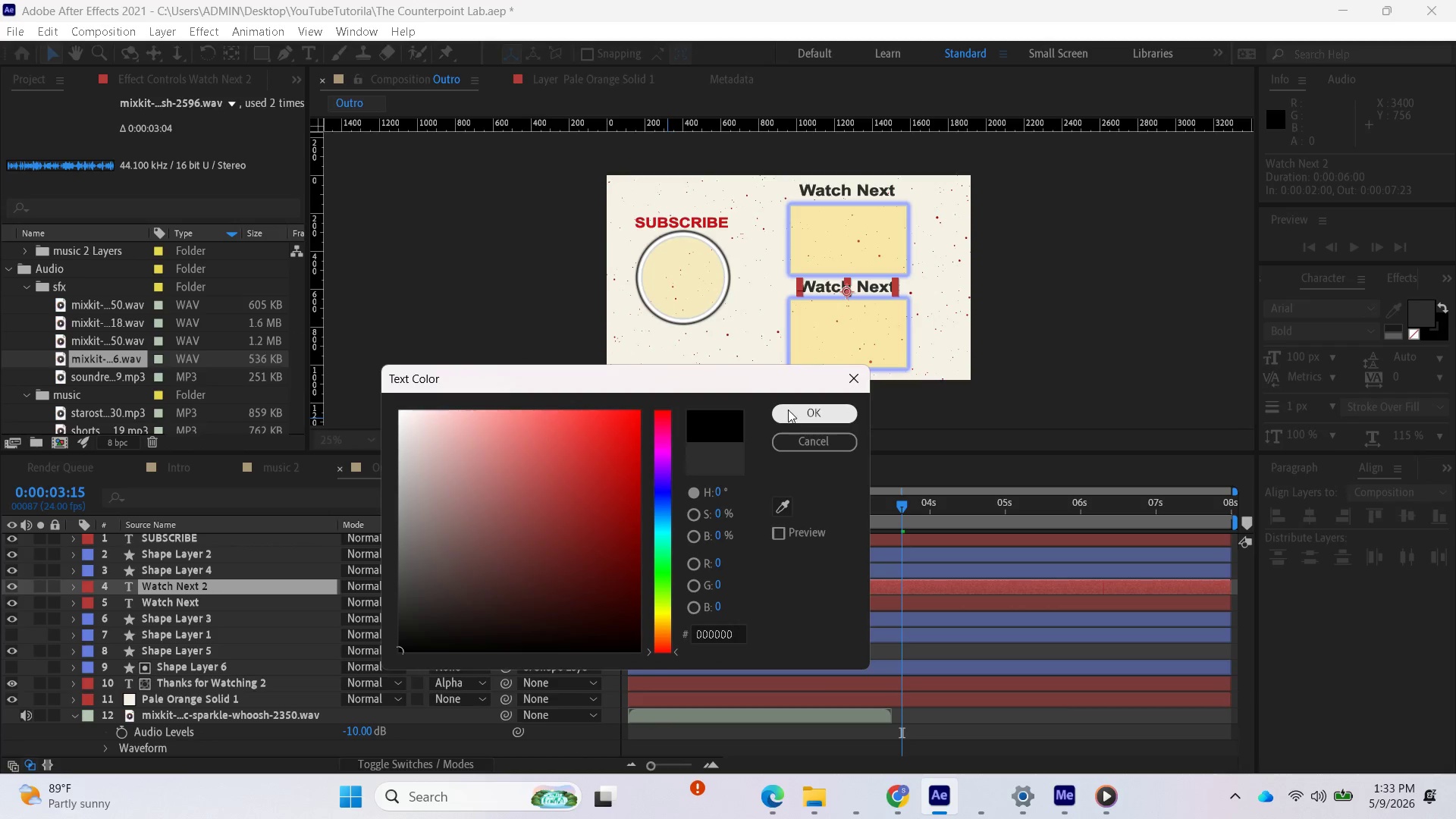 
left_click([788, 409])
 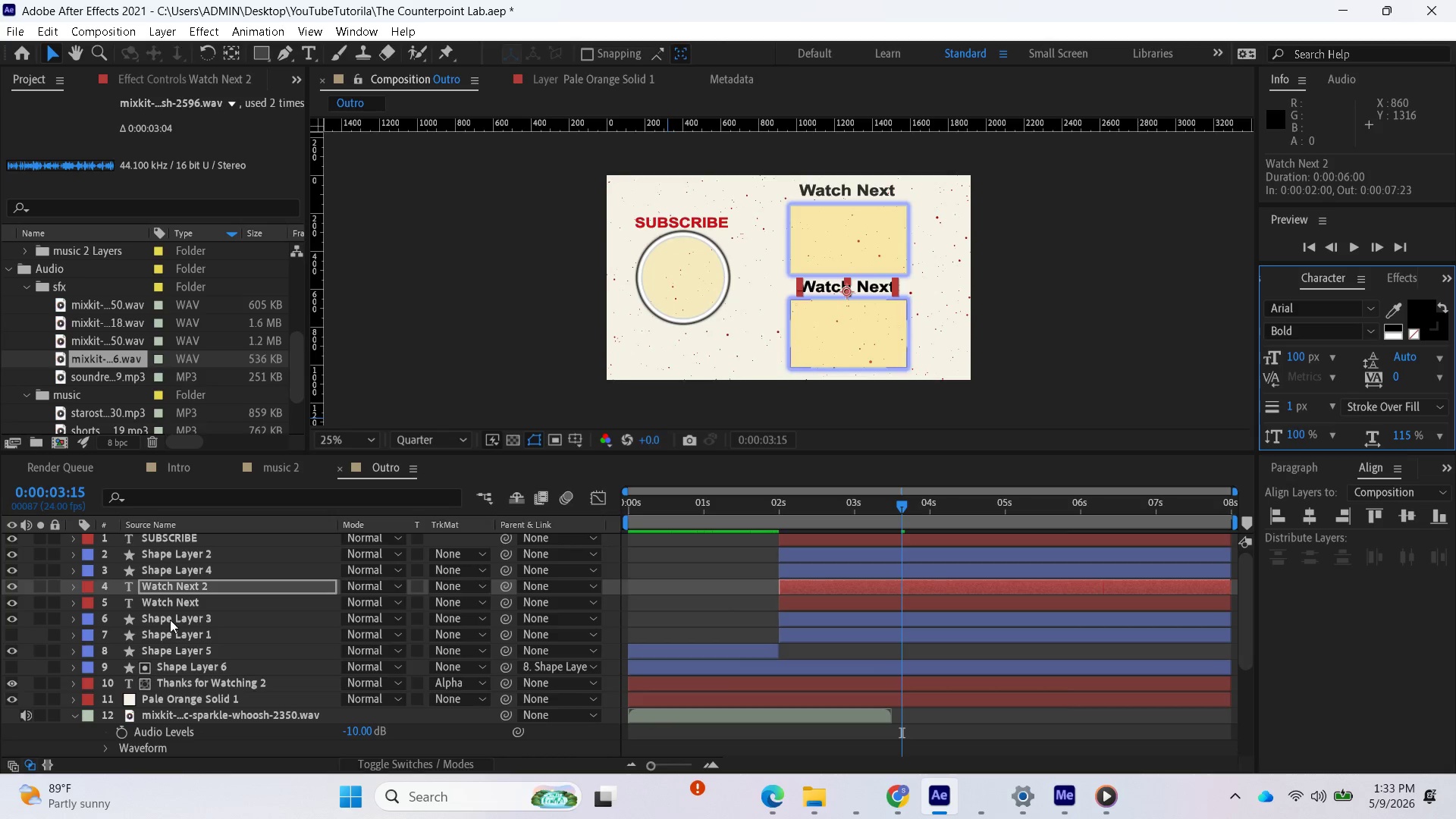 
left_click([169, 602])
 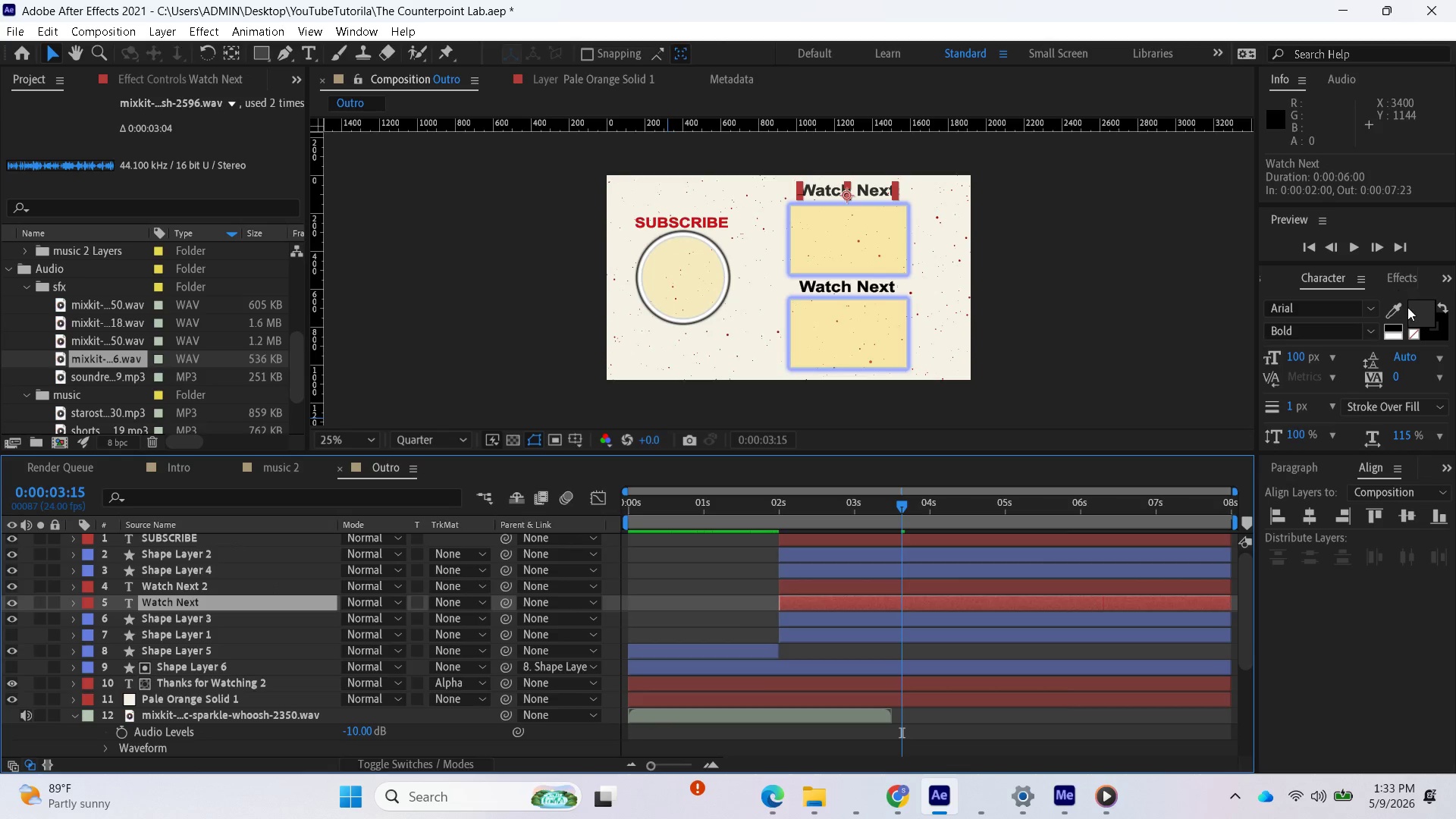 
left_click([1419, 309])
 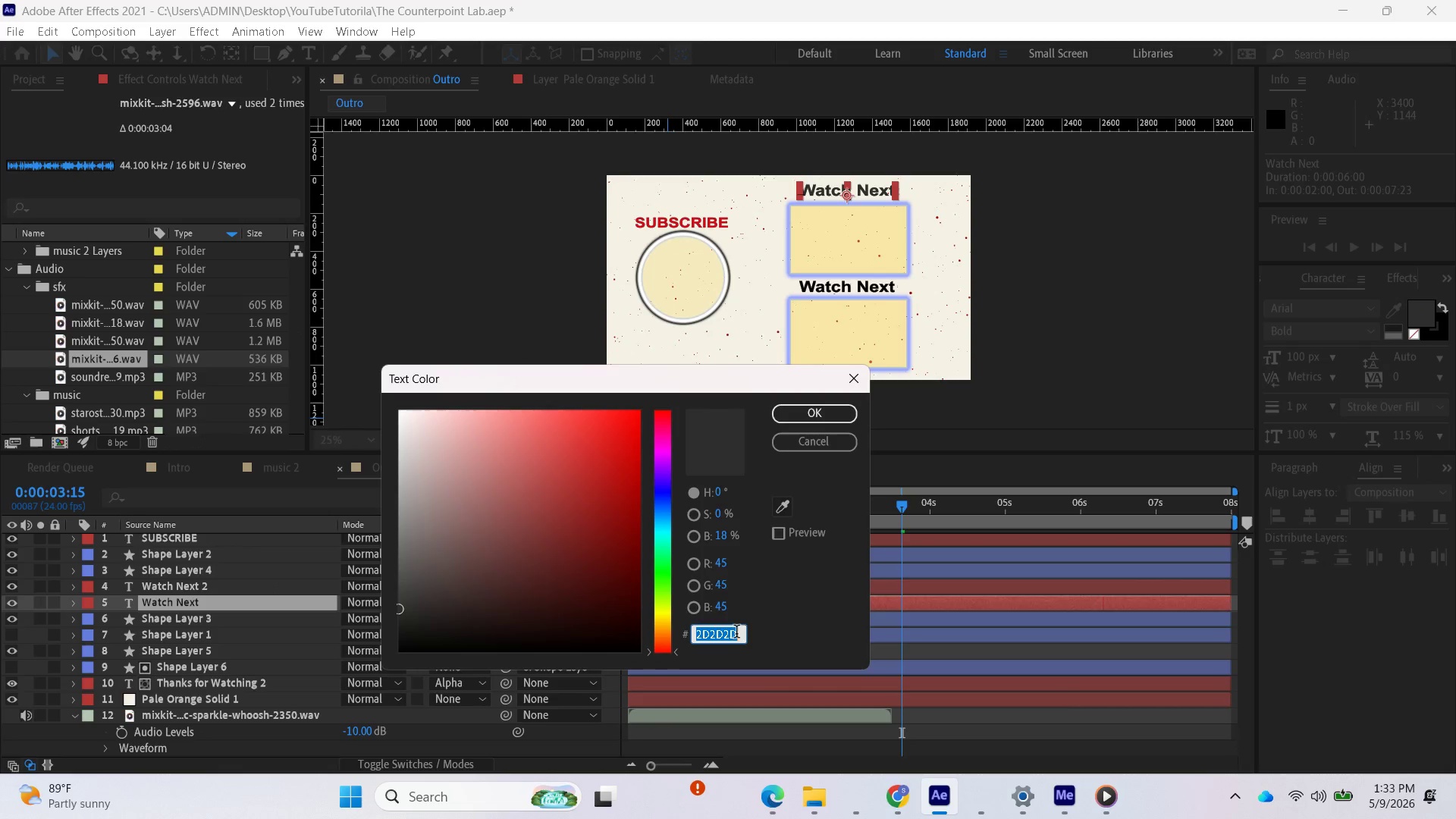 
key(Control+V)
 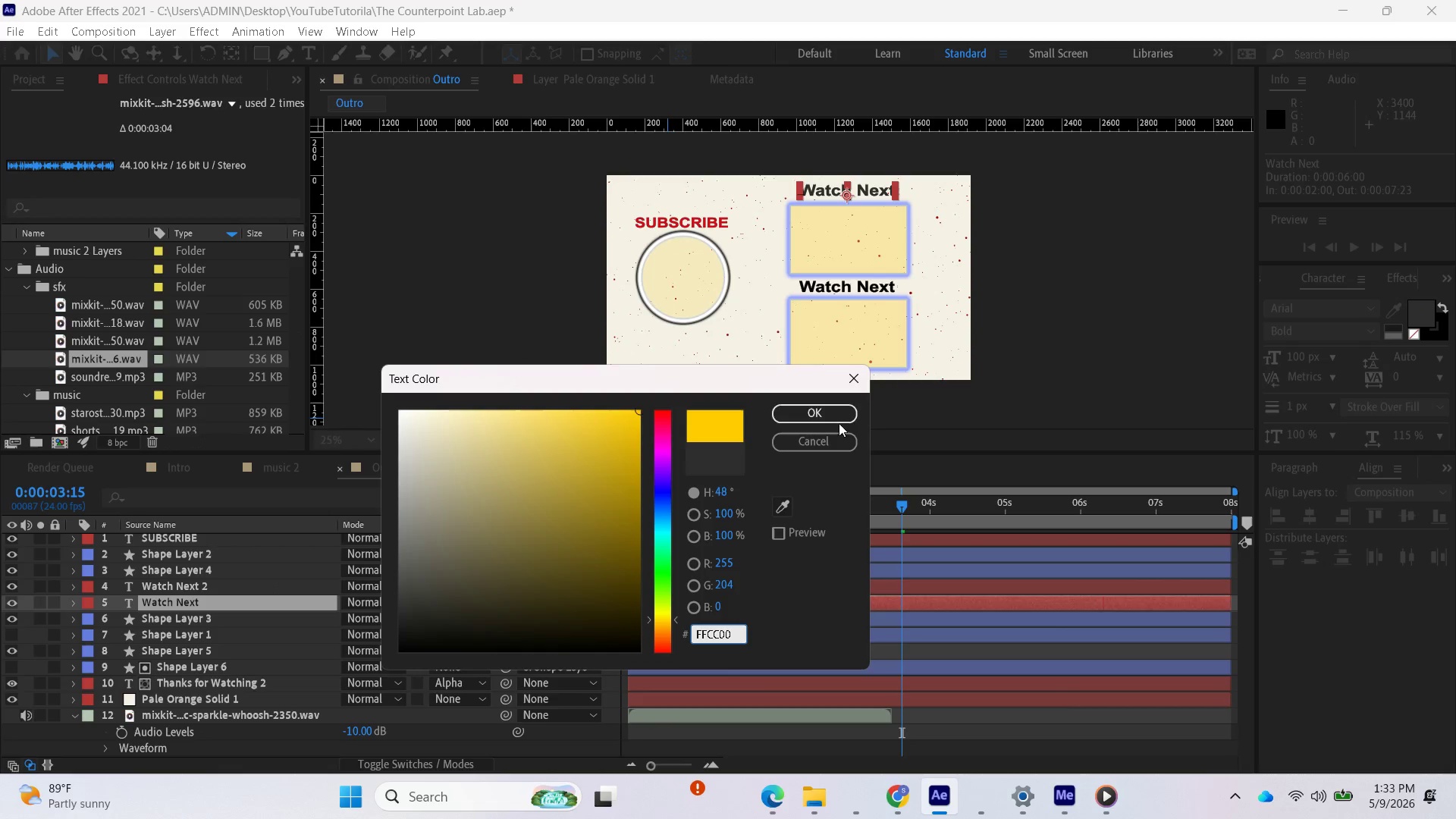 
left_click([833, 415])
 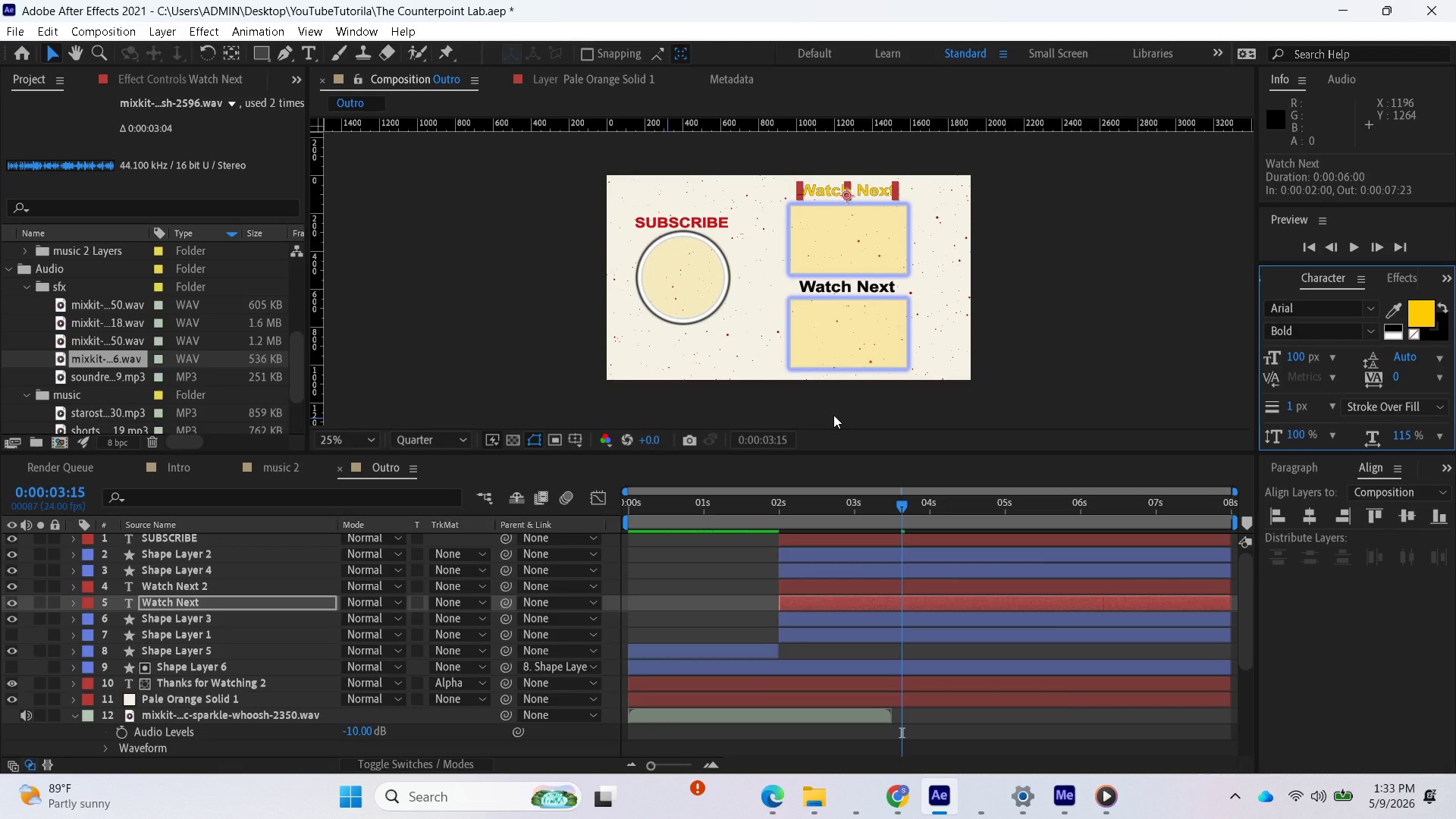 
wait(12.97)
 